 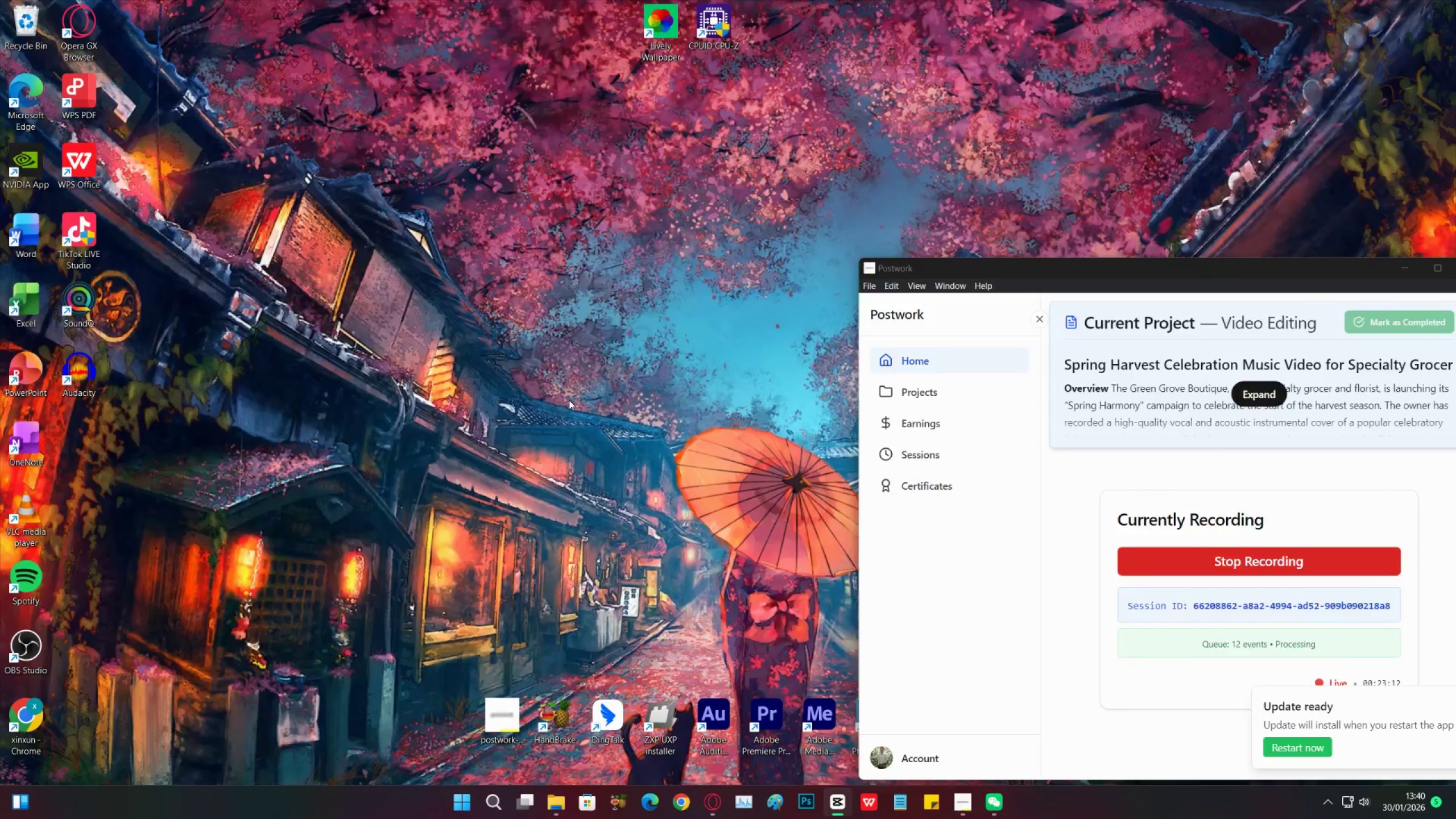 
left_click([1425, 704])
 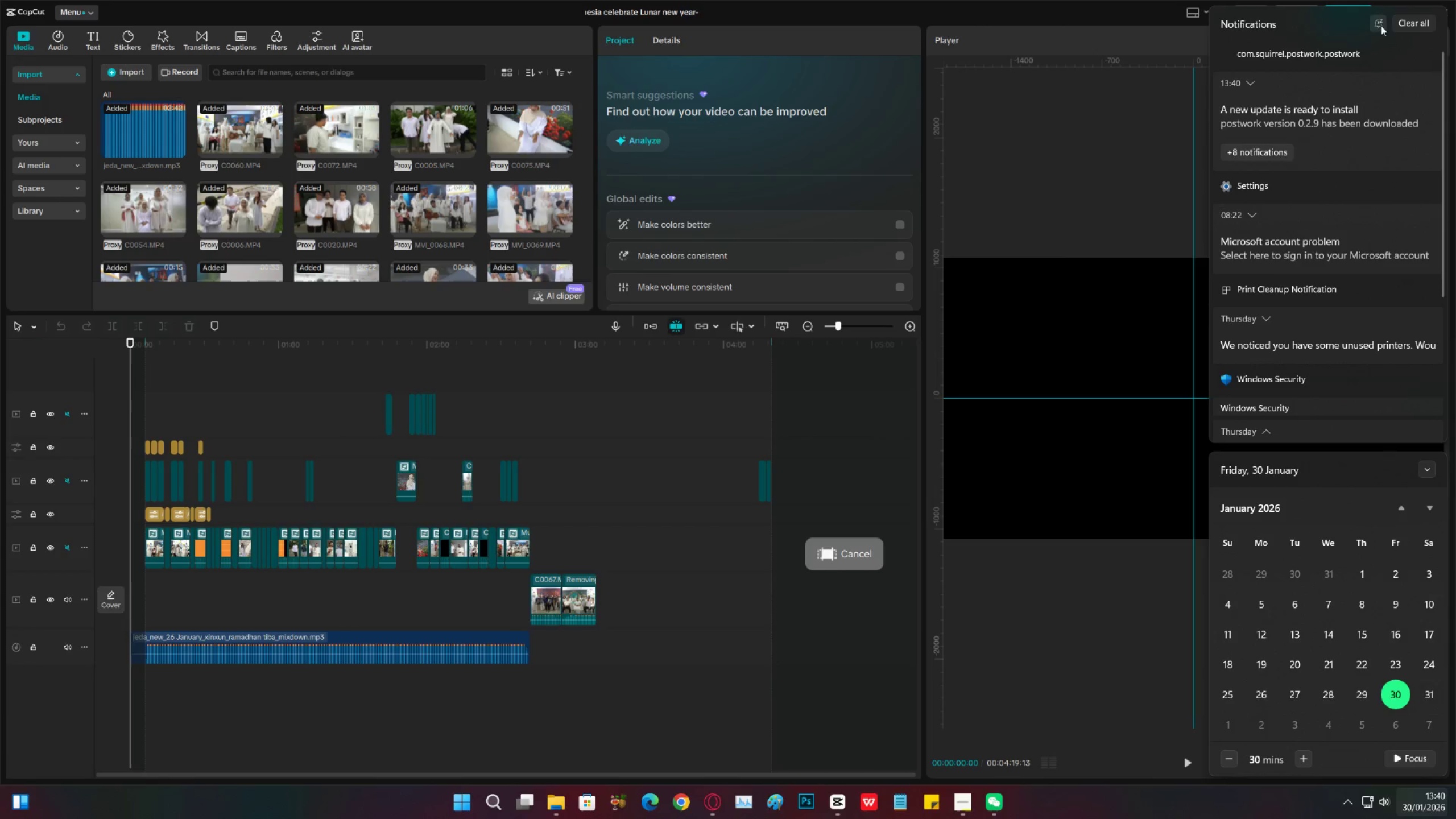 
left_click([1380, 23])
 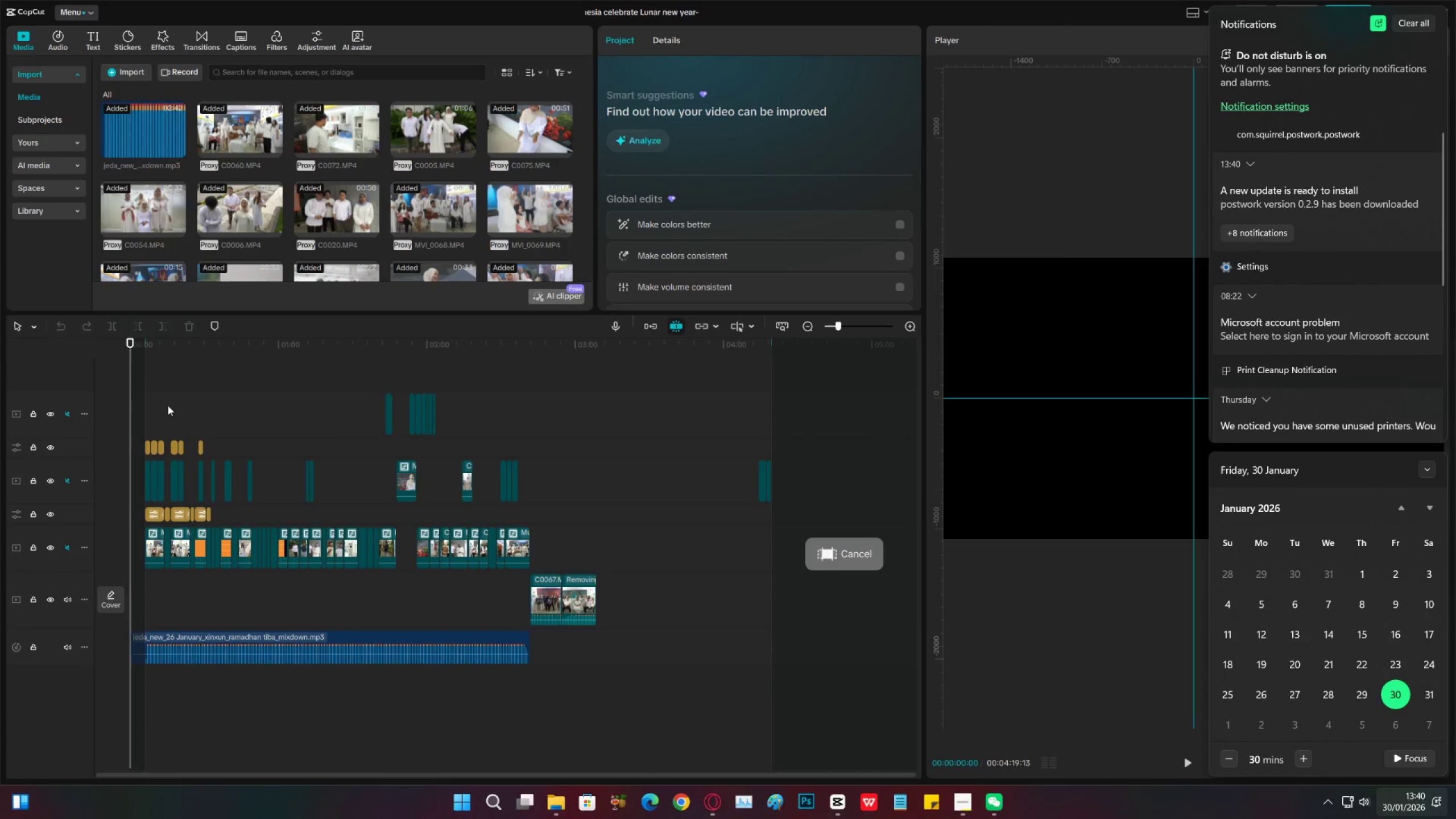 
left_click([157, 373])
 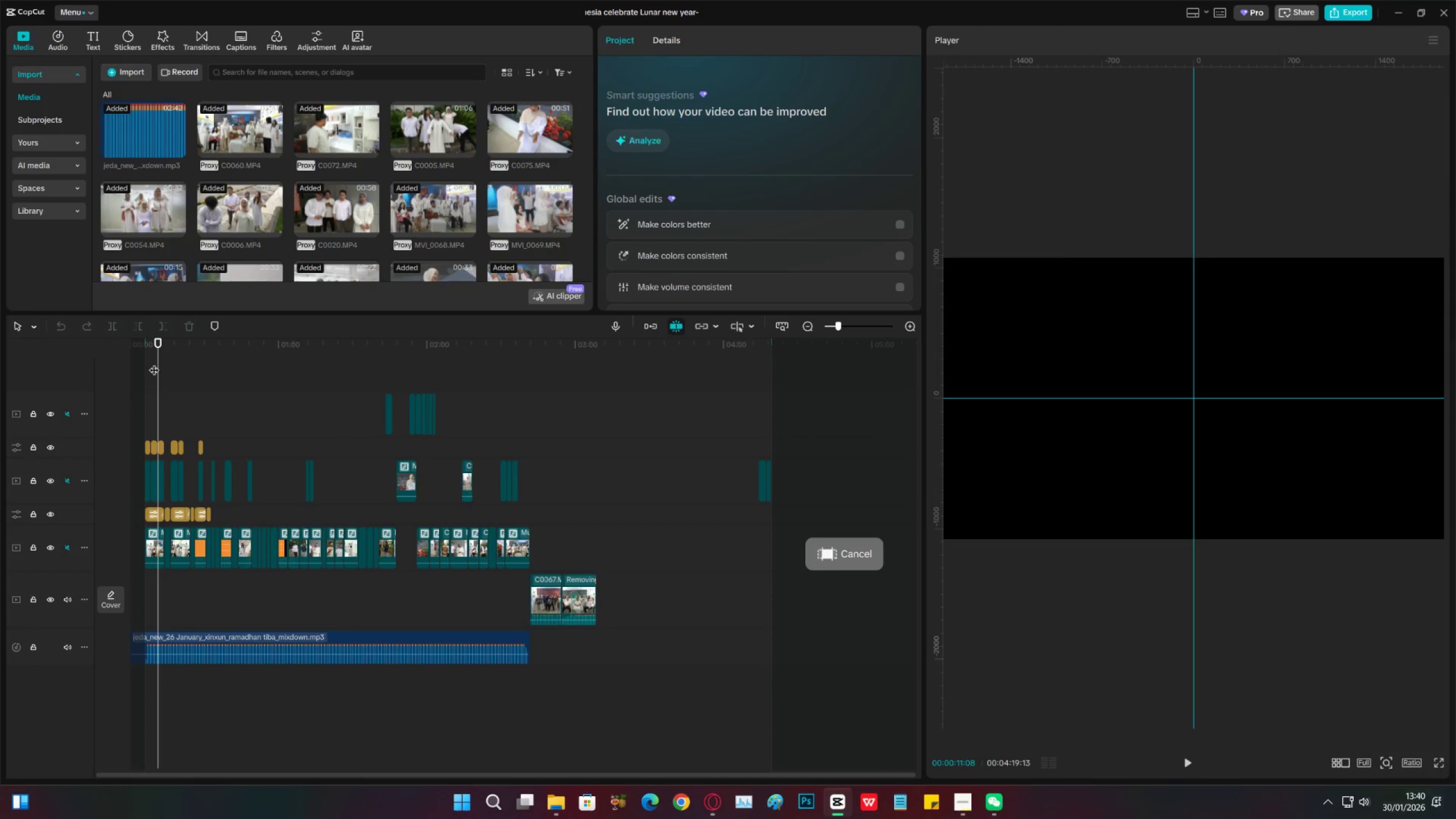 
left_click([152, 358])
 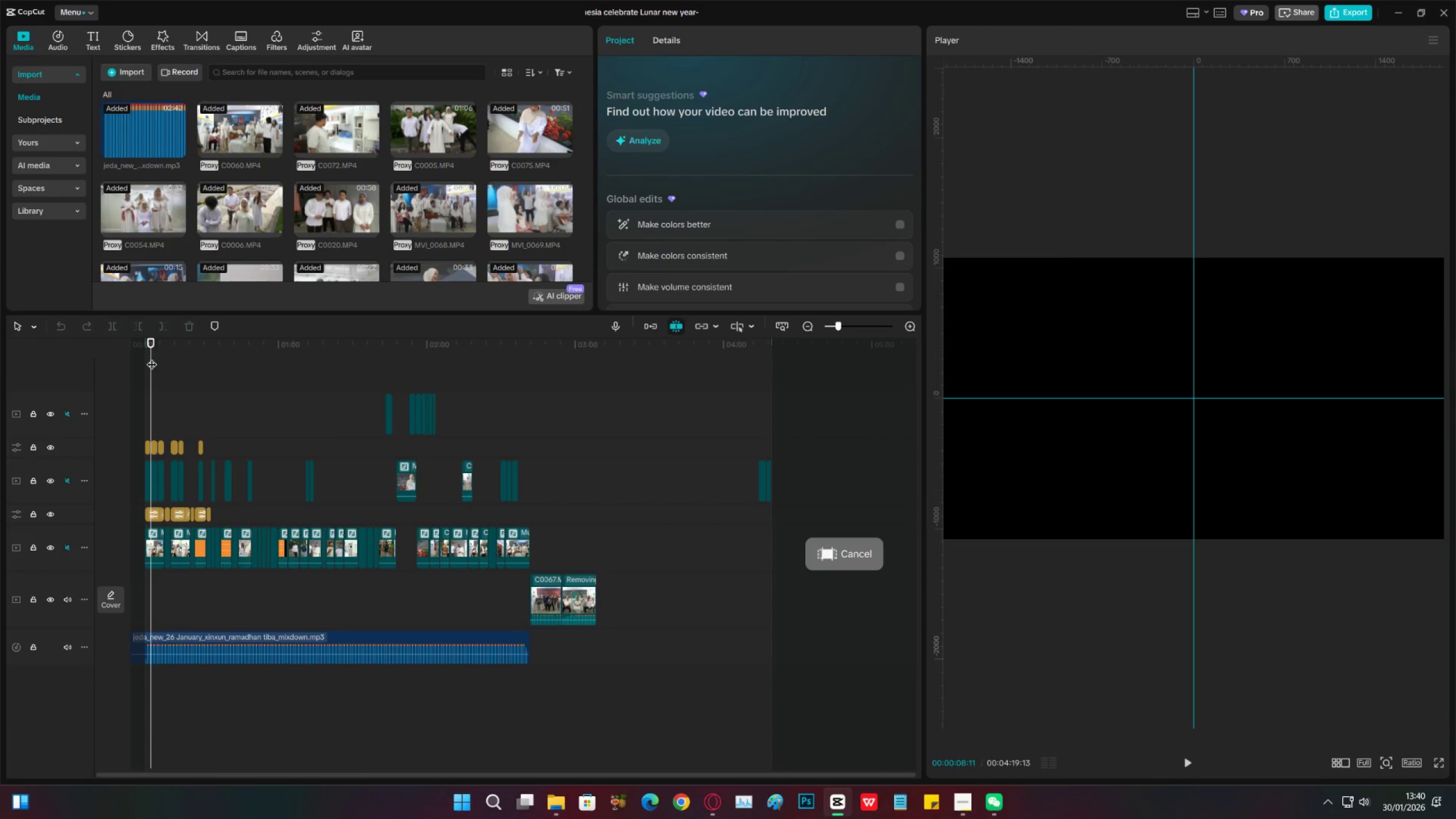 
left_click_drag(start_coordinate=[151, 357], to_coordinate=[146, 357])
 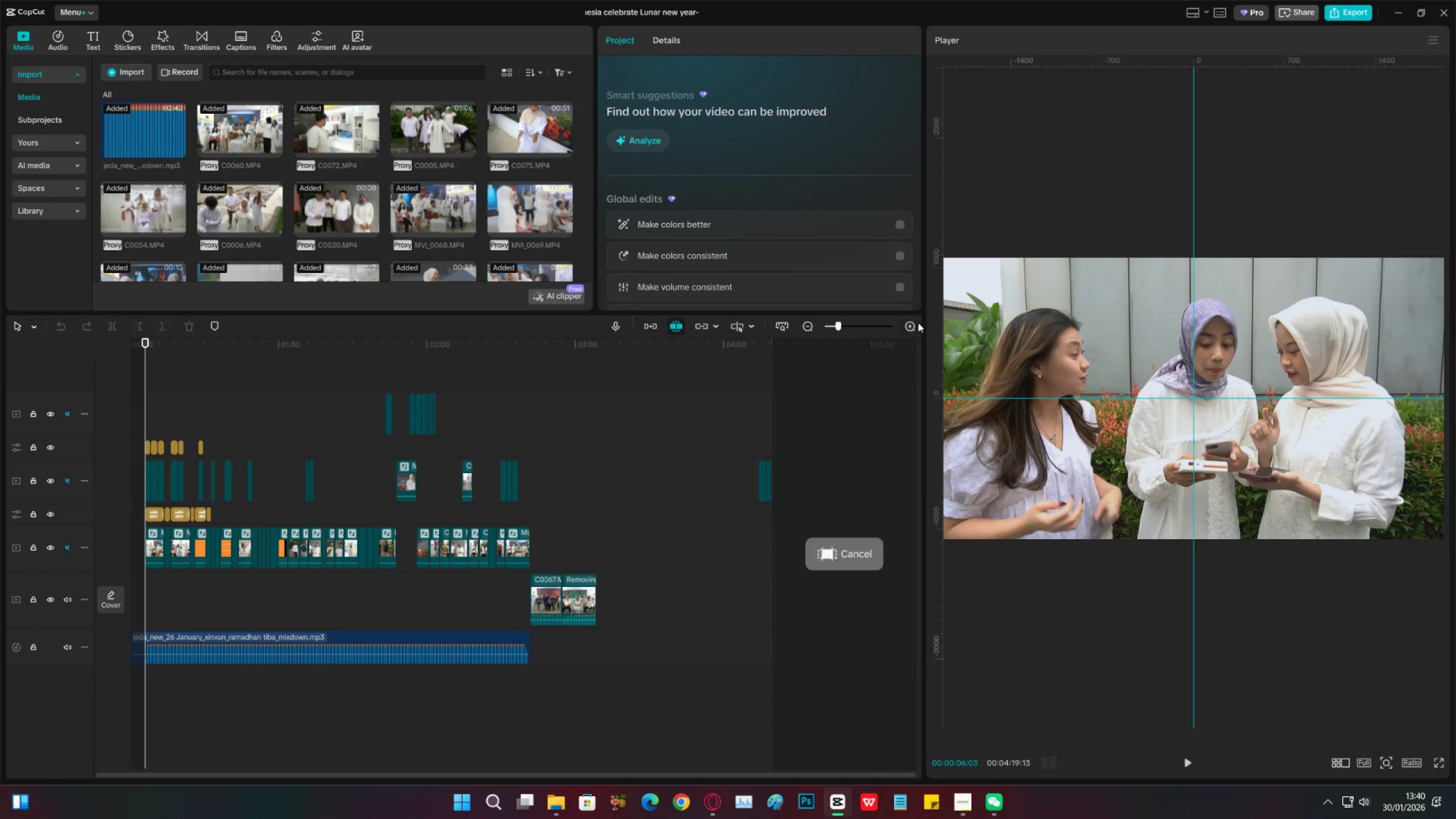 
key(Space)
 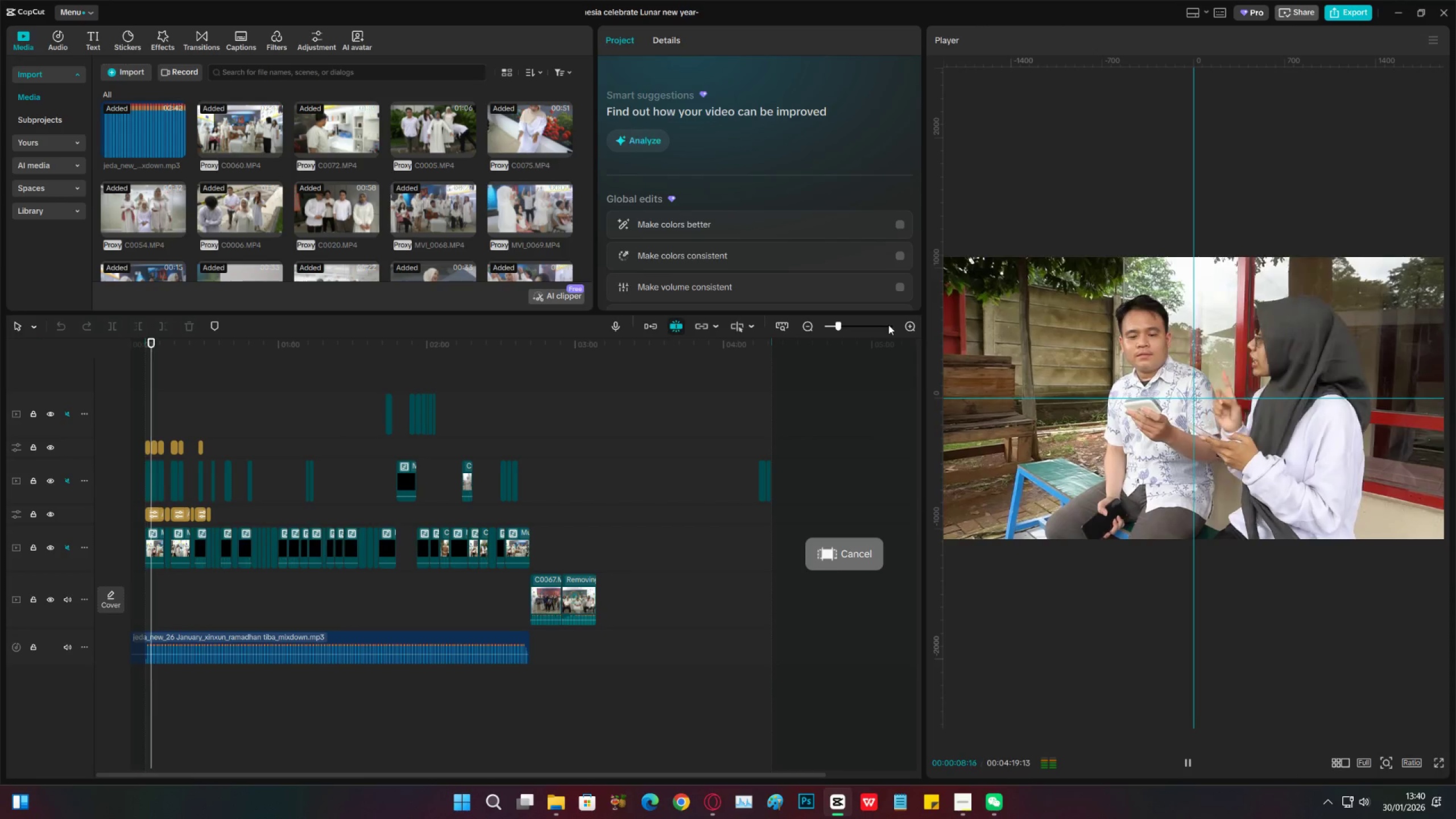 
key(Space)
 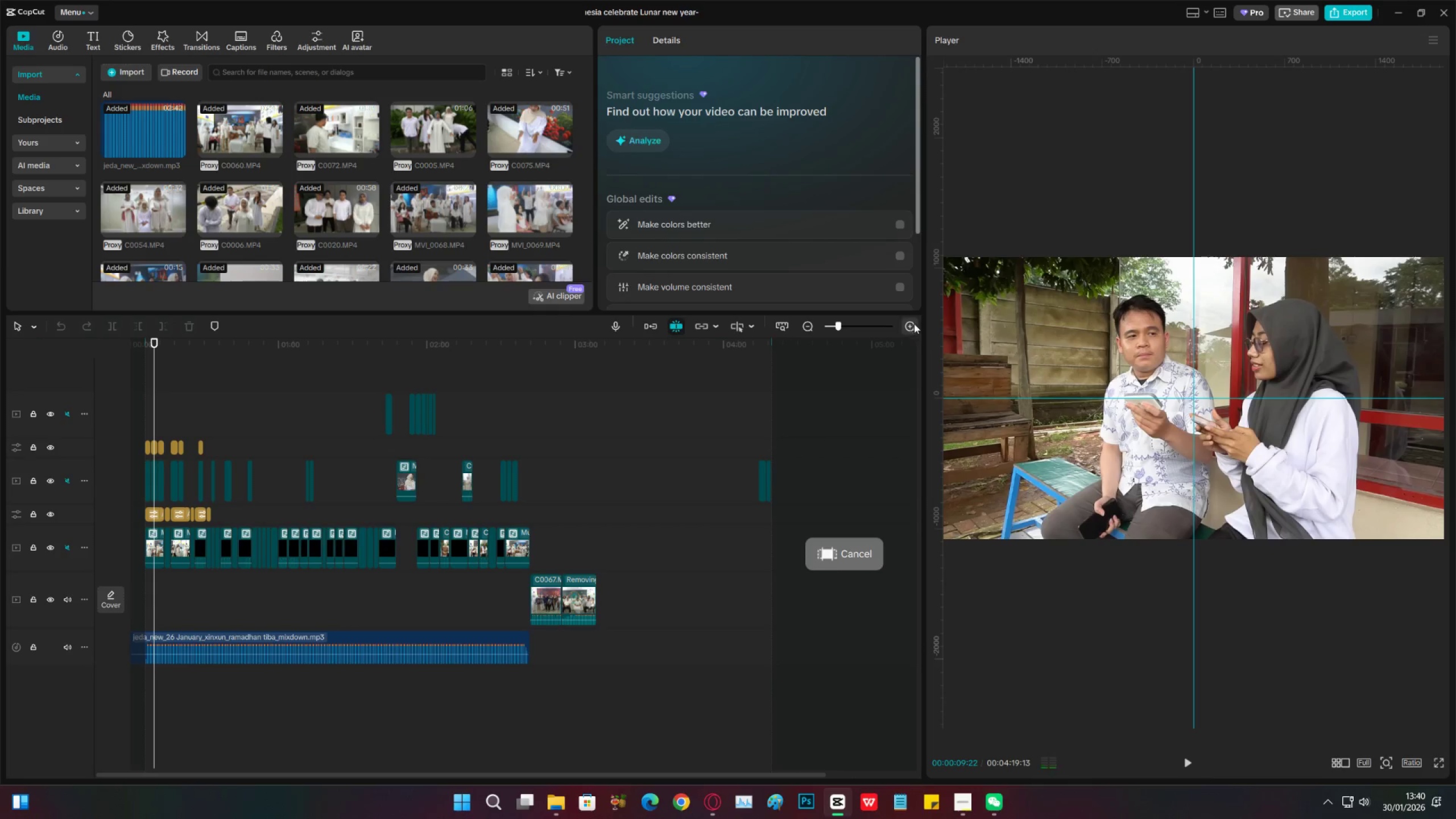 
left_click([909, 328])
 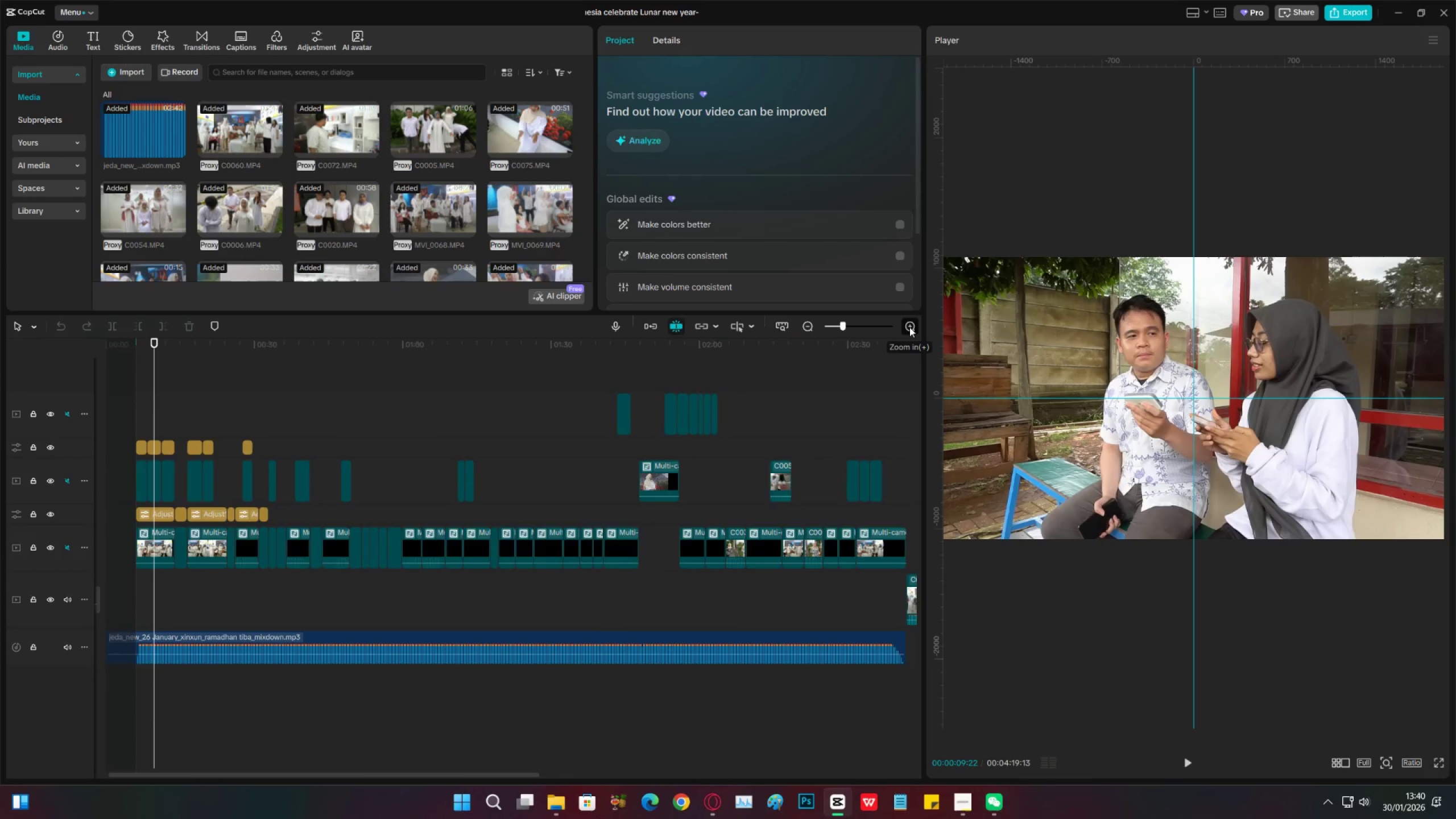 
triple_click([910, 327])
 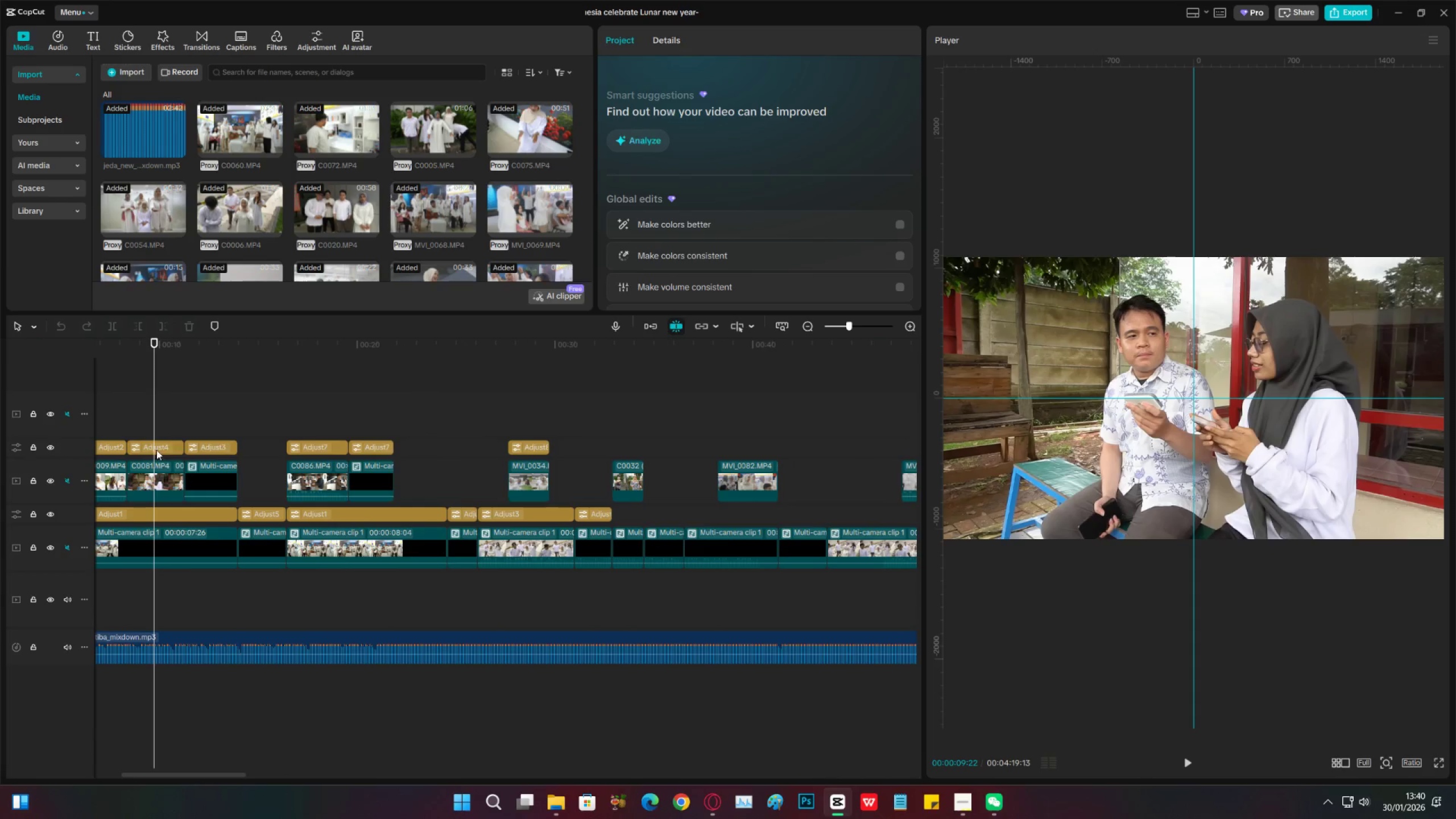 
left_click([167, 467])
 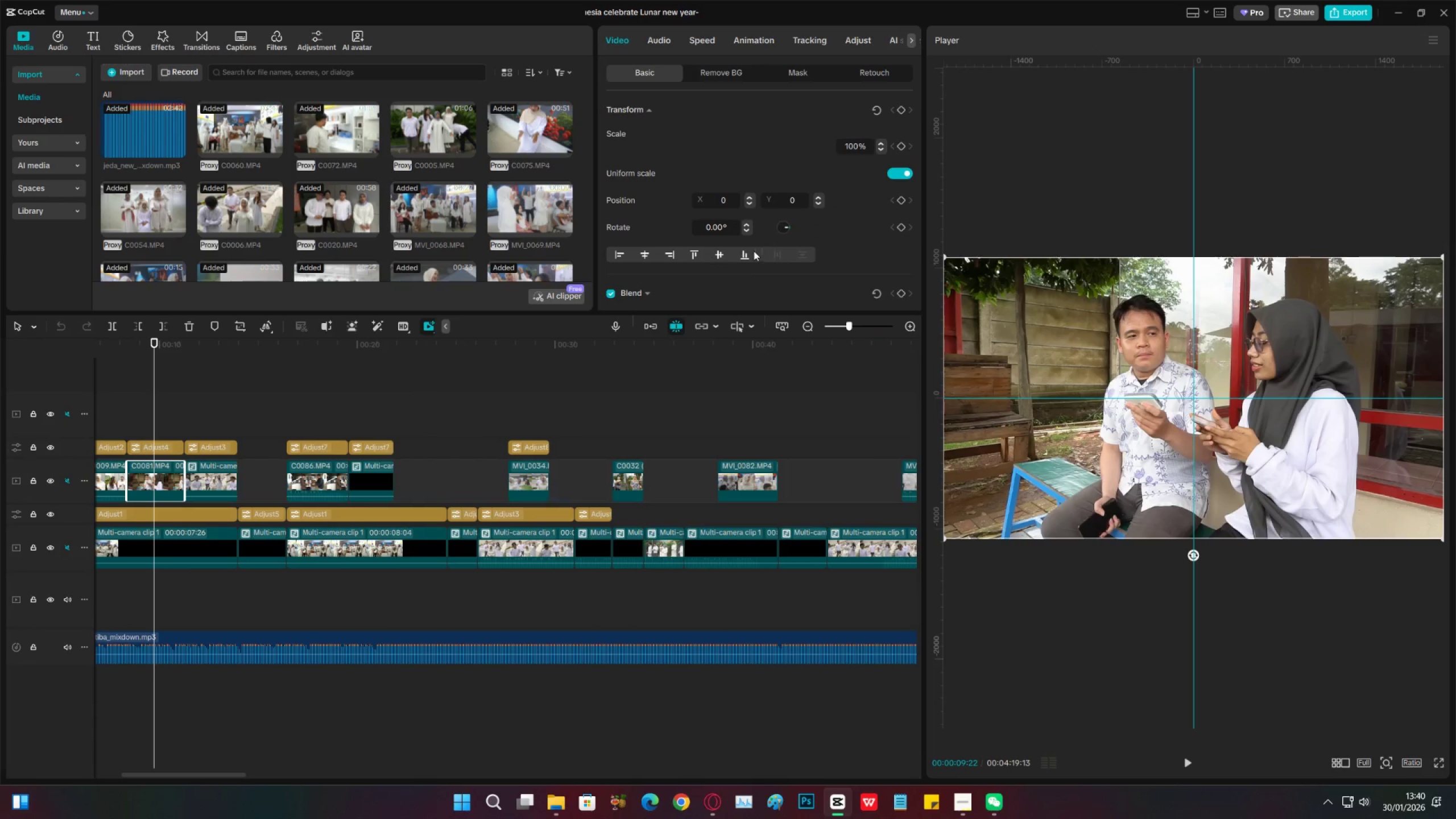 
scroll: coordinate [698, 167], scroll_direction: down, amount: 1.0
 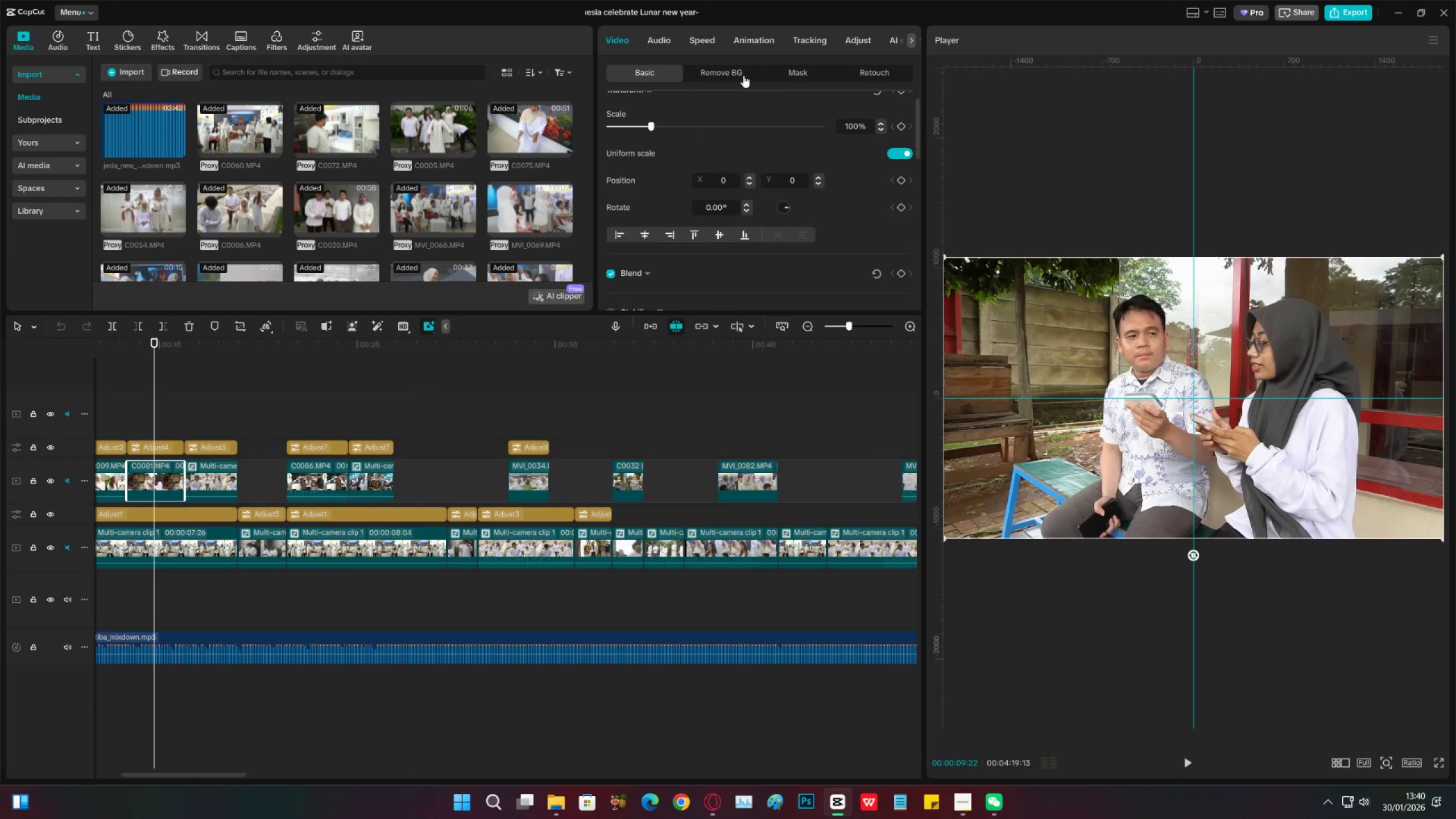 
left_click([859, 74])
 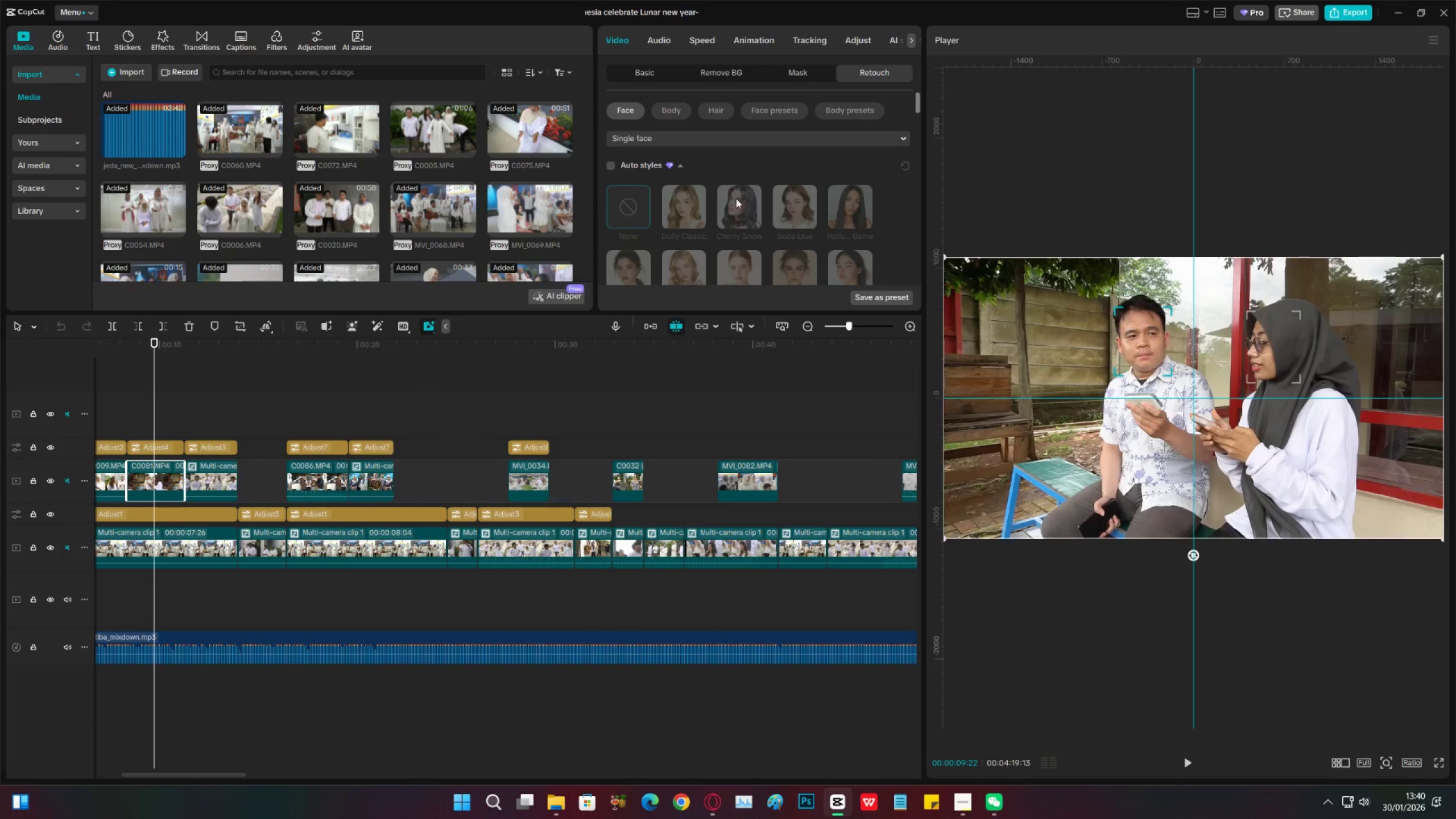 
scroll: coordinate [709, 202], scroll_direction: down, amount: 17.0
 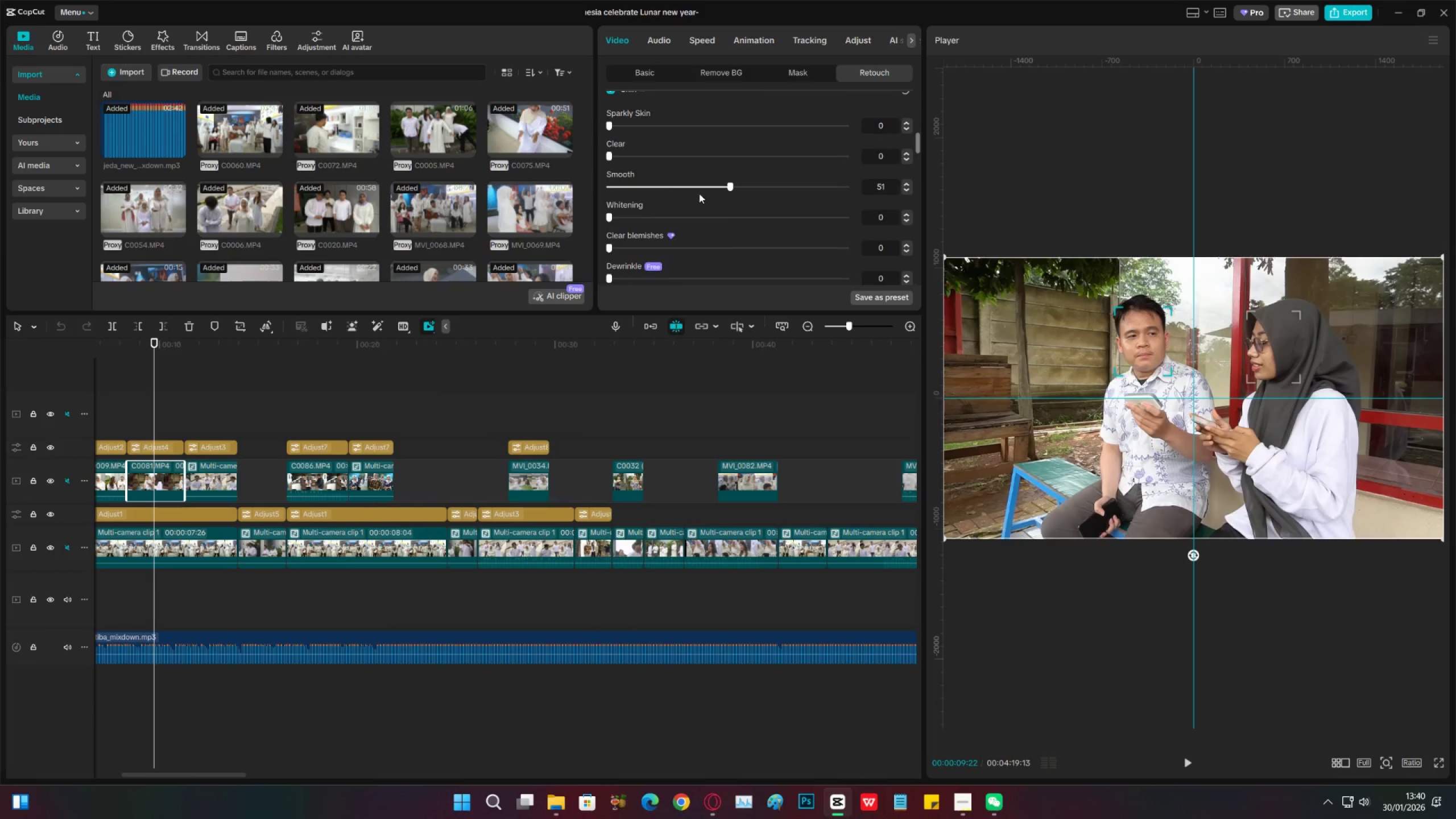 
left_click_drag(start_coordinate=[662, 189], to_coordinate=[701, 185])
 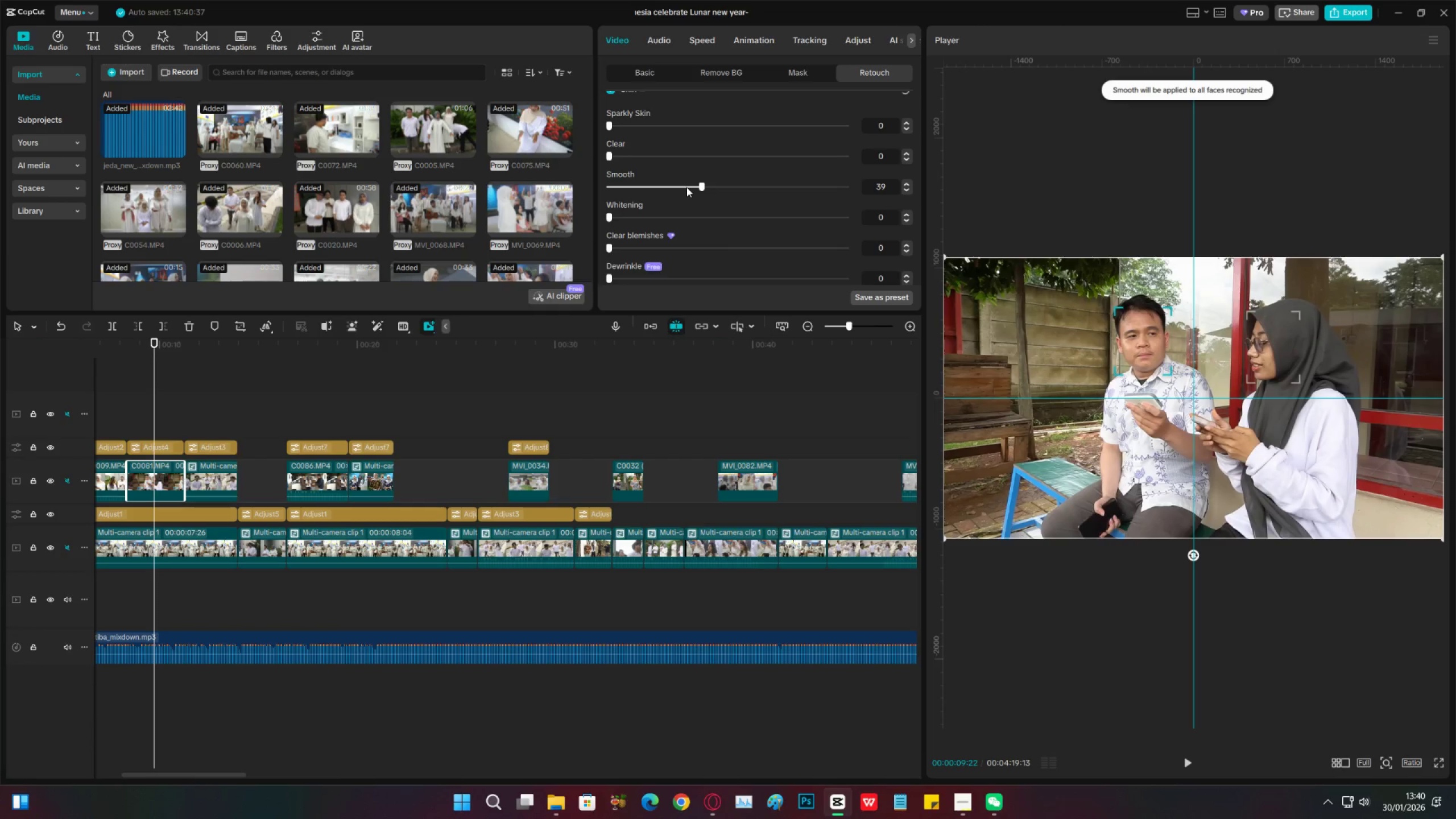 
left_click_drag(start_coordinate=[686, 187], to_coordinate=[697, 187])
 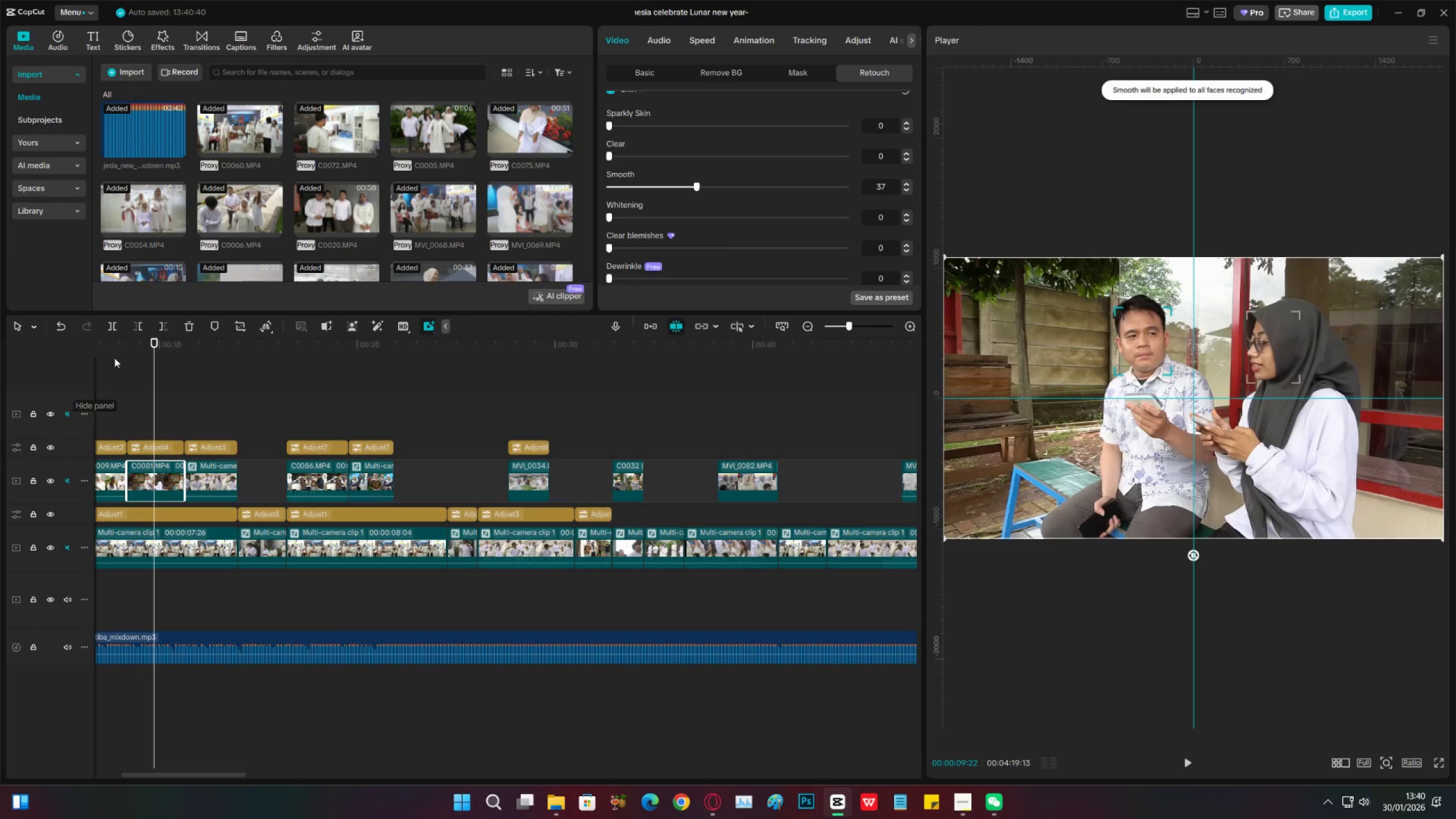 
left_click([115, 351])
 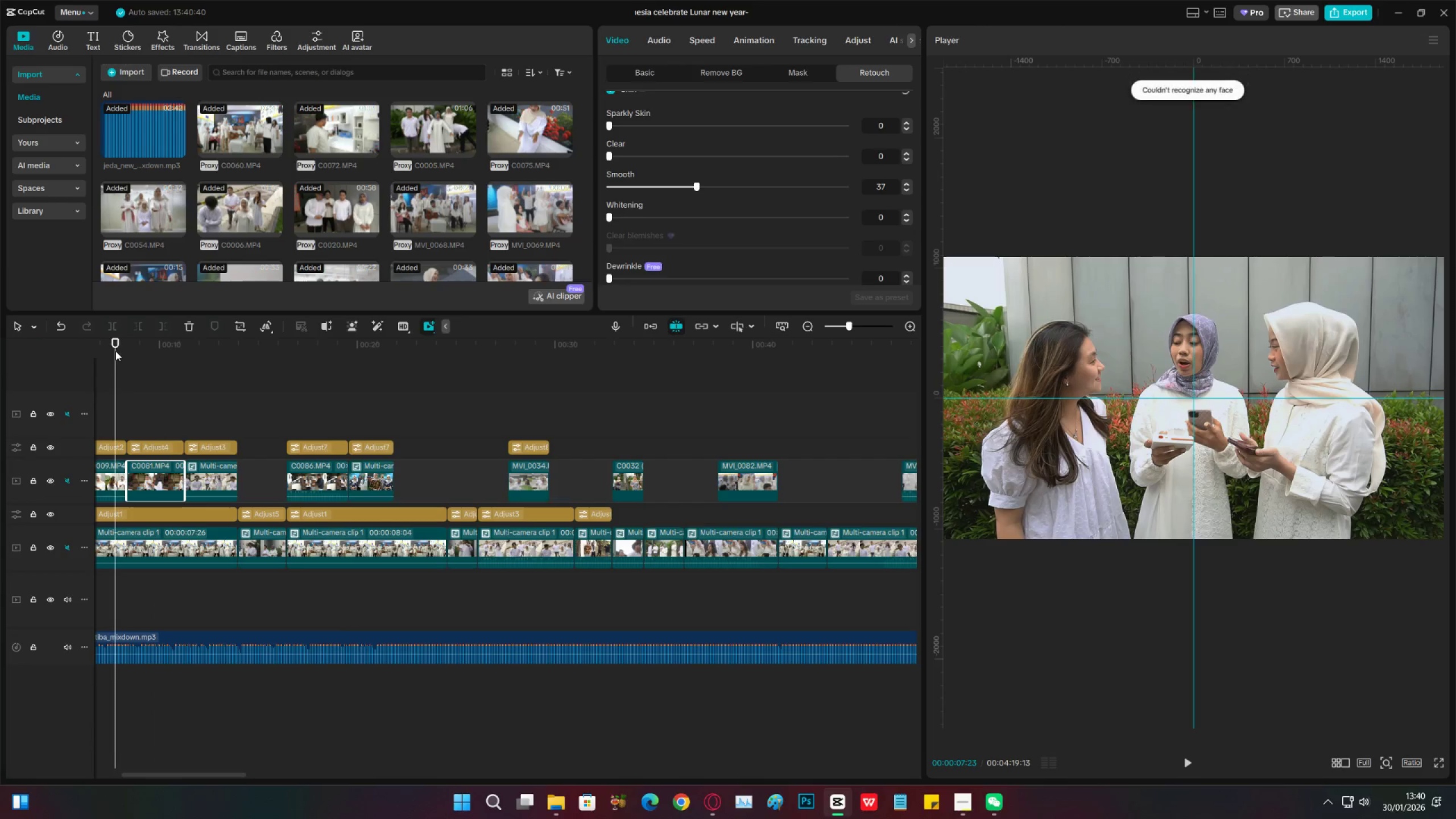 
left_click_drag(start_coordinate=[115, 351], to_coordinate=[248, 424])
 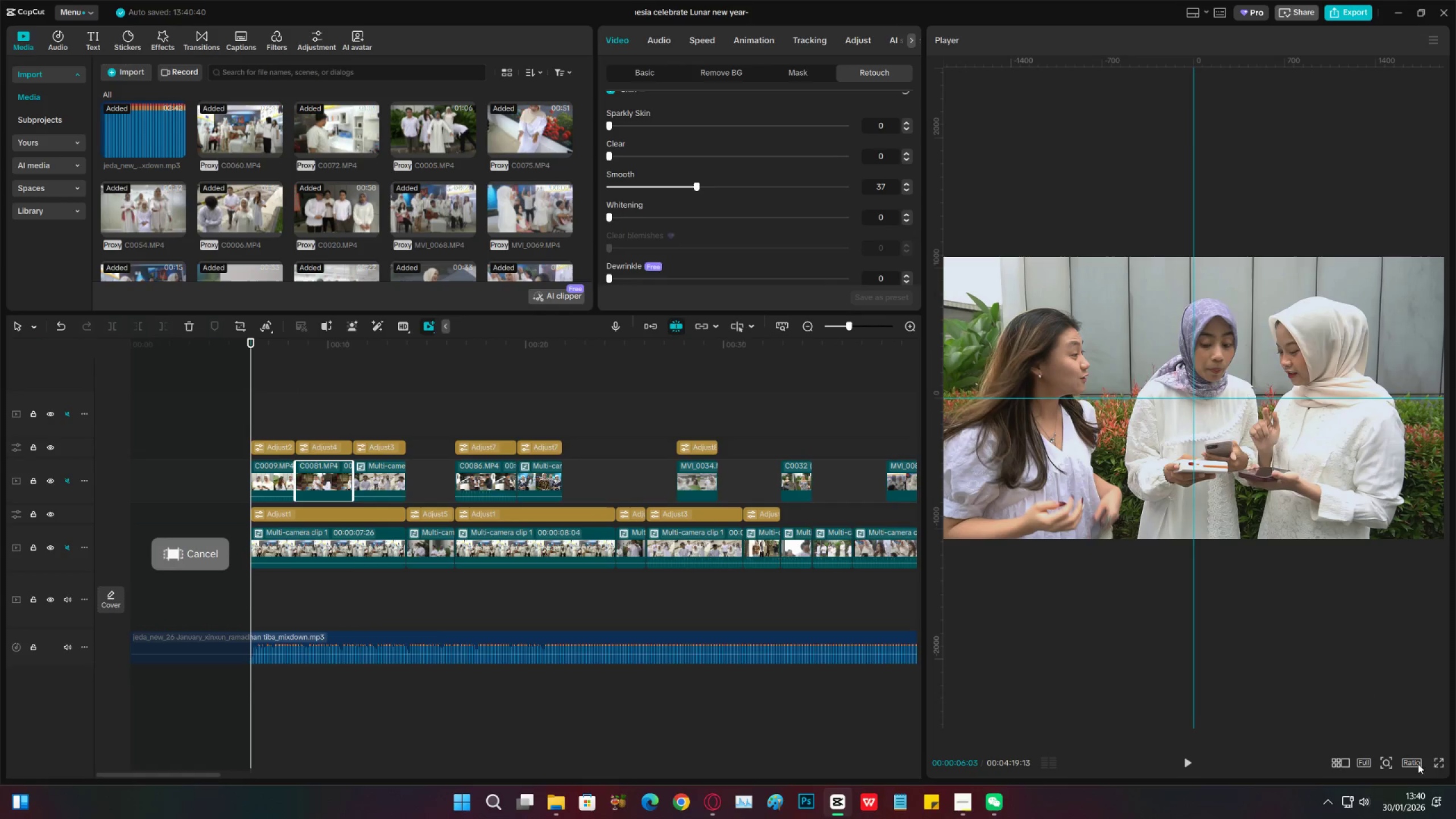 
left_click([1436, 759])
 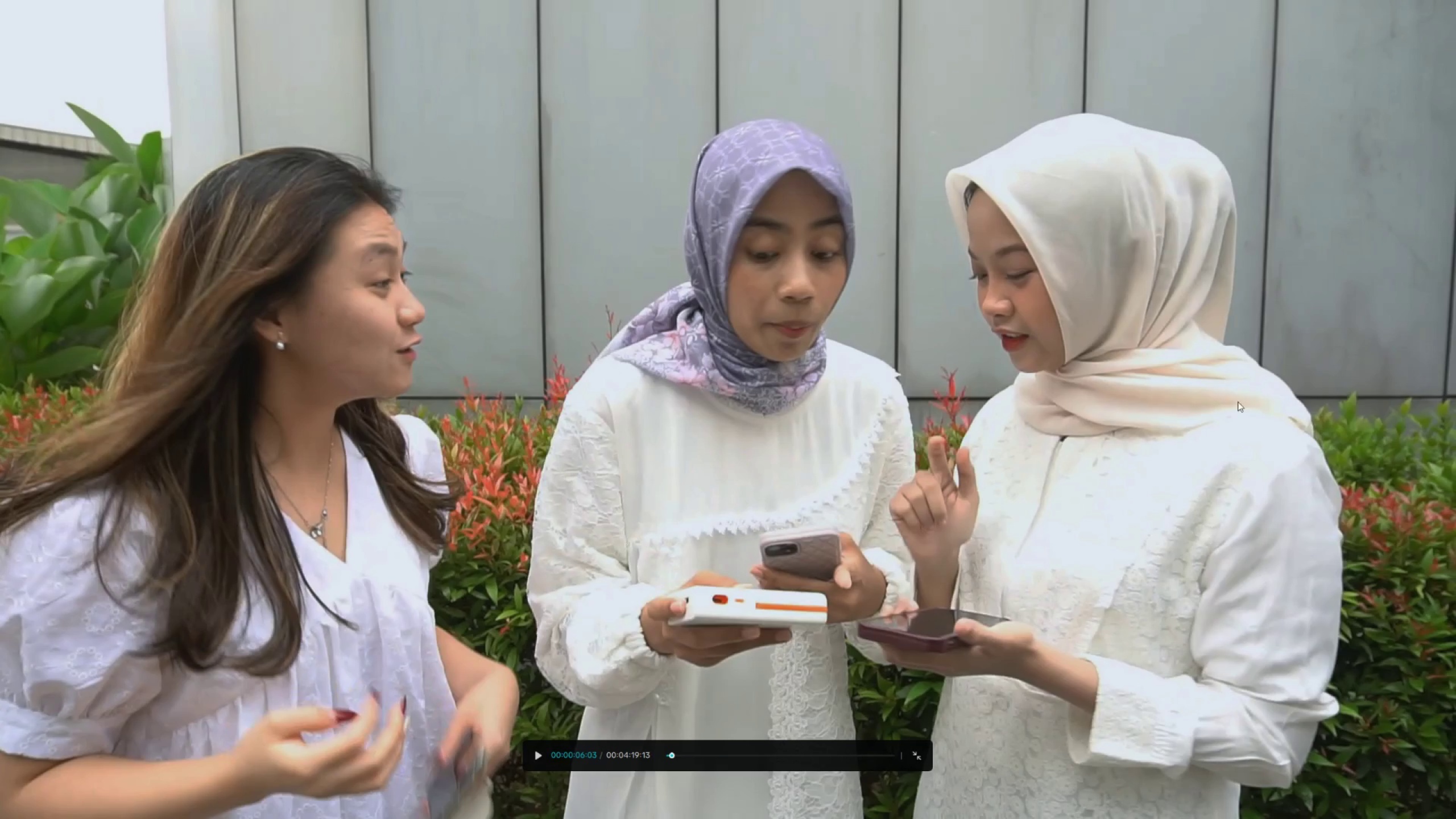 
key(Space)
 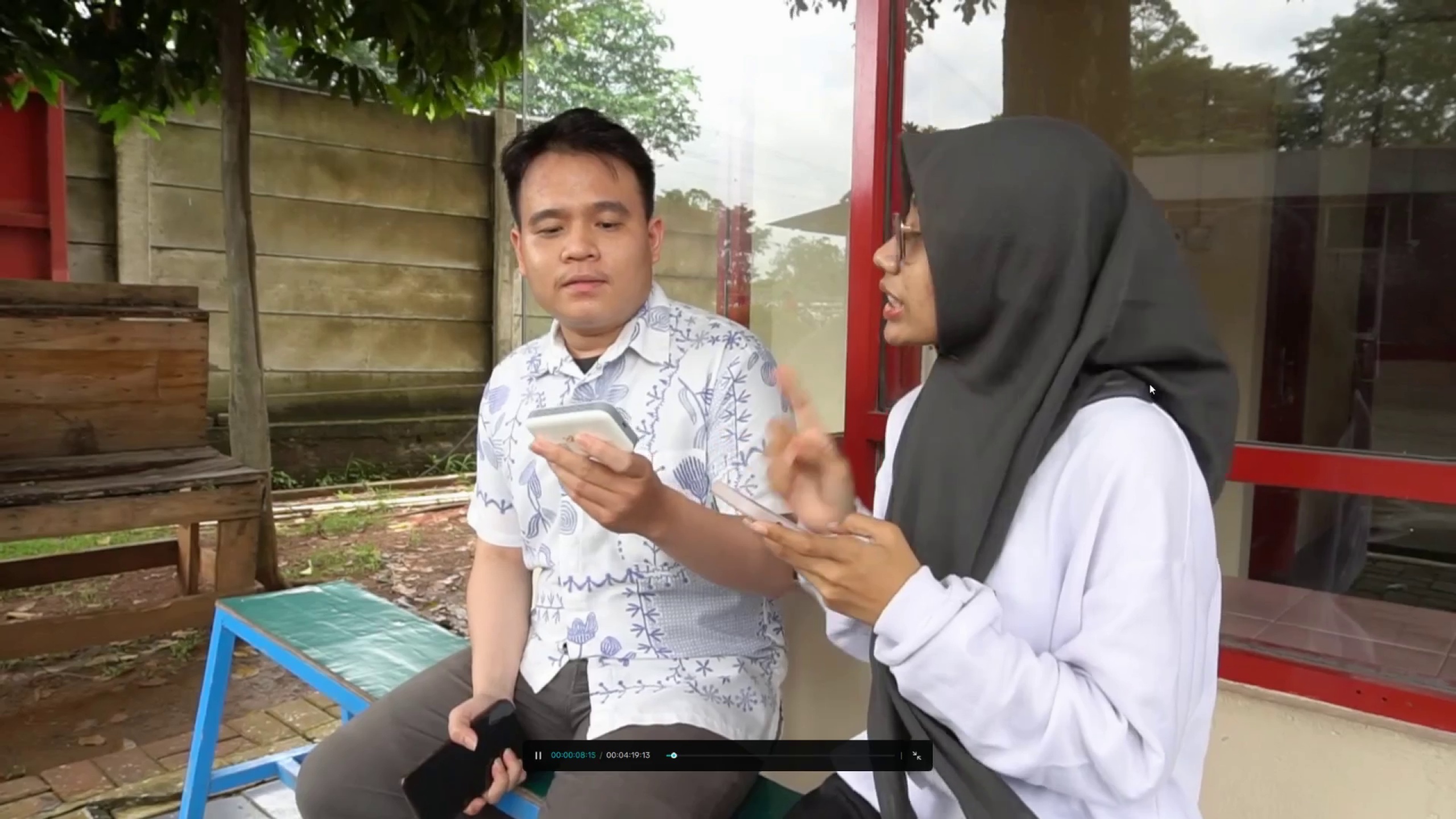 
key(Space)
 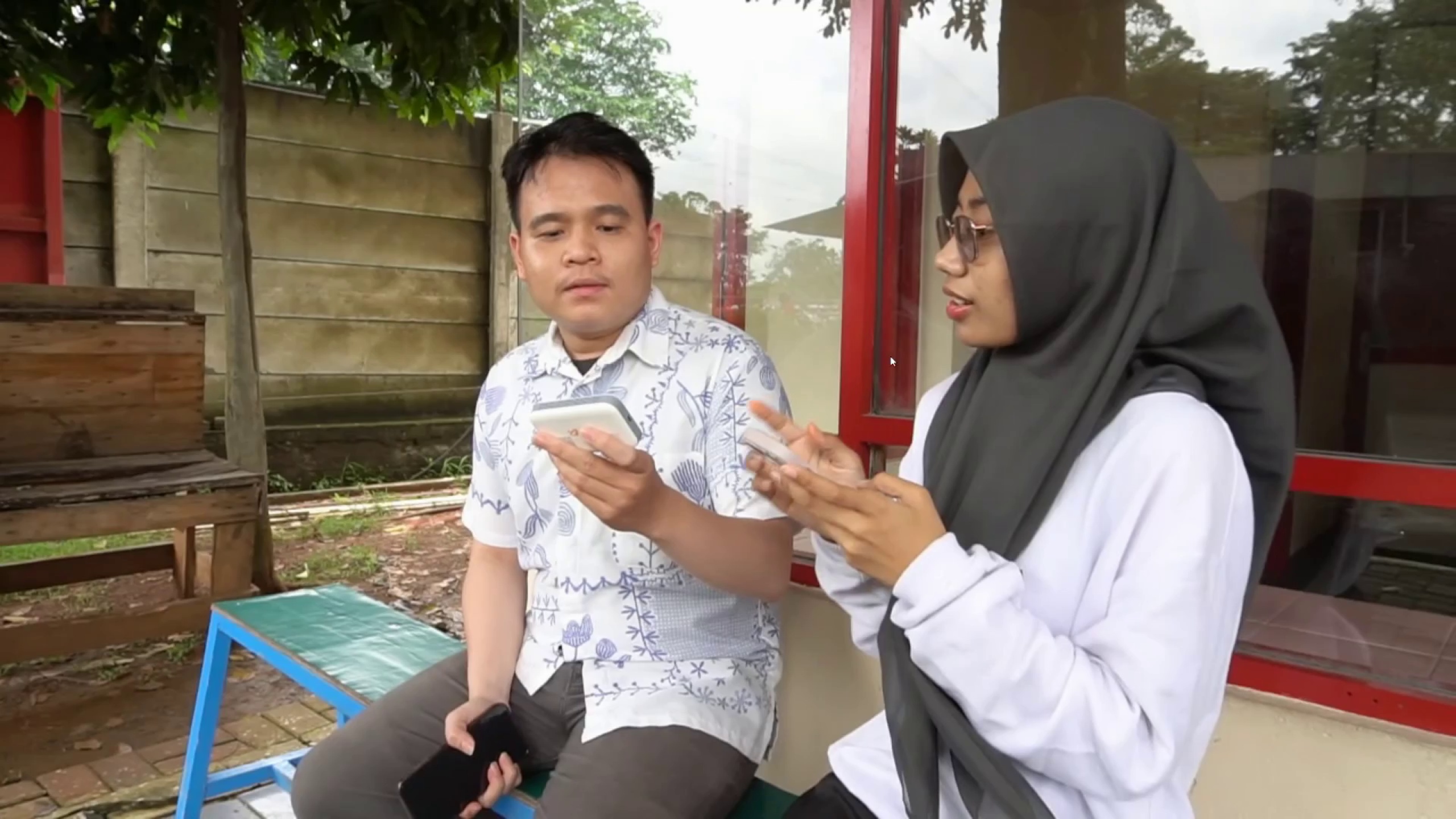 
key(Escape)
 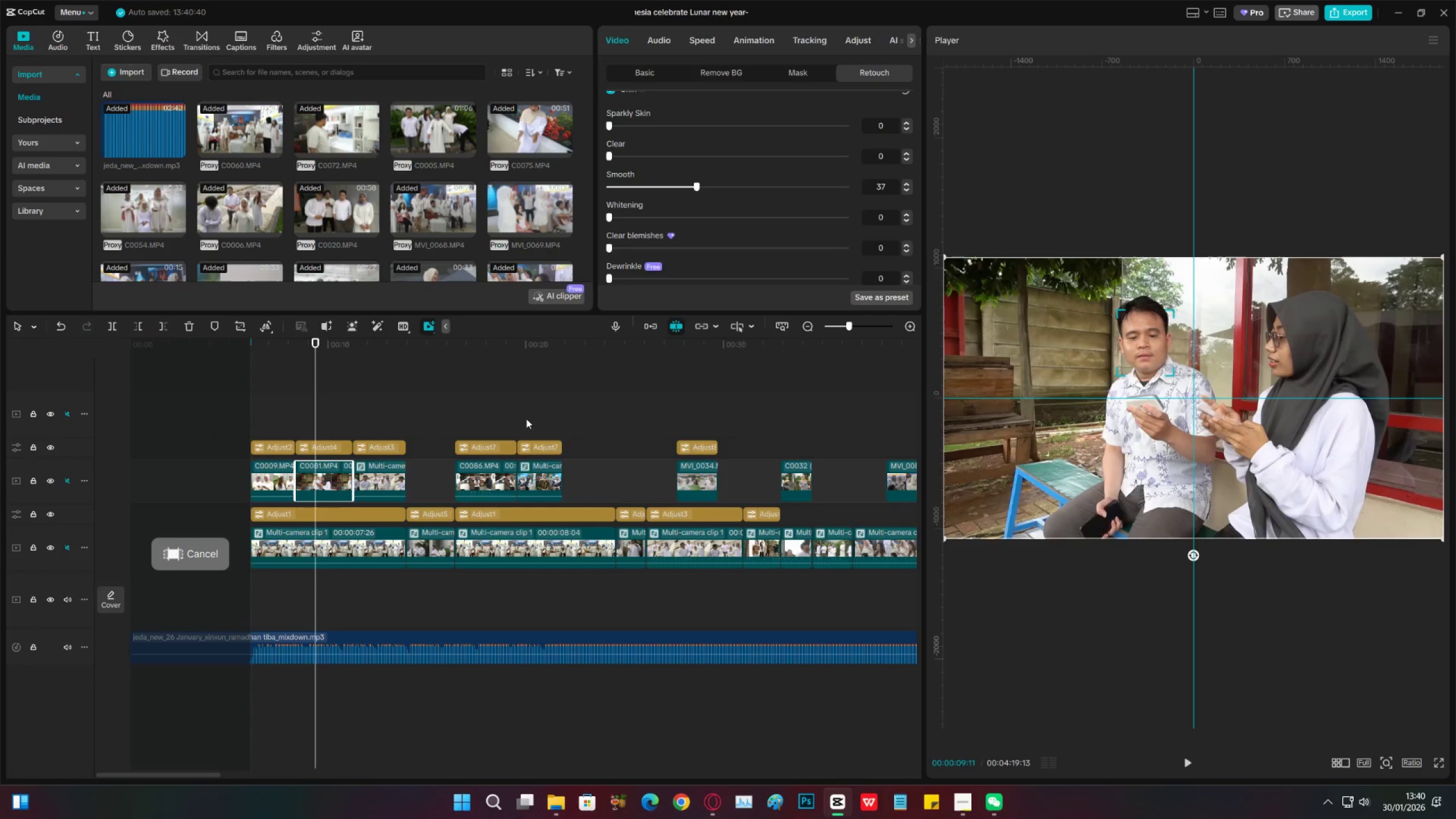 
key(Space)
 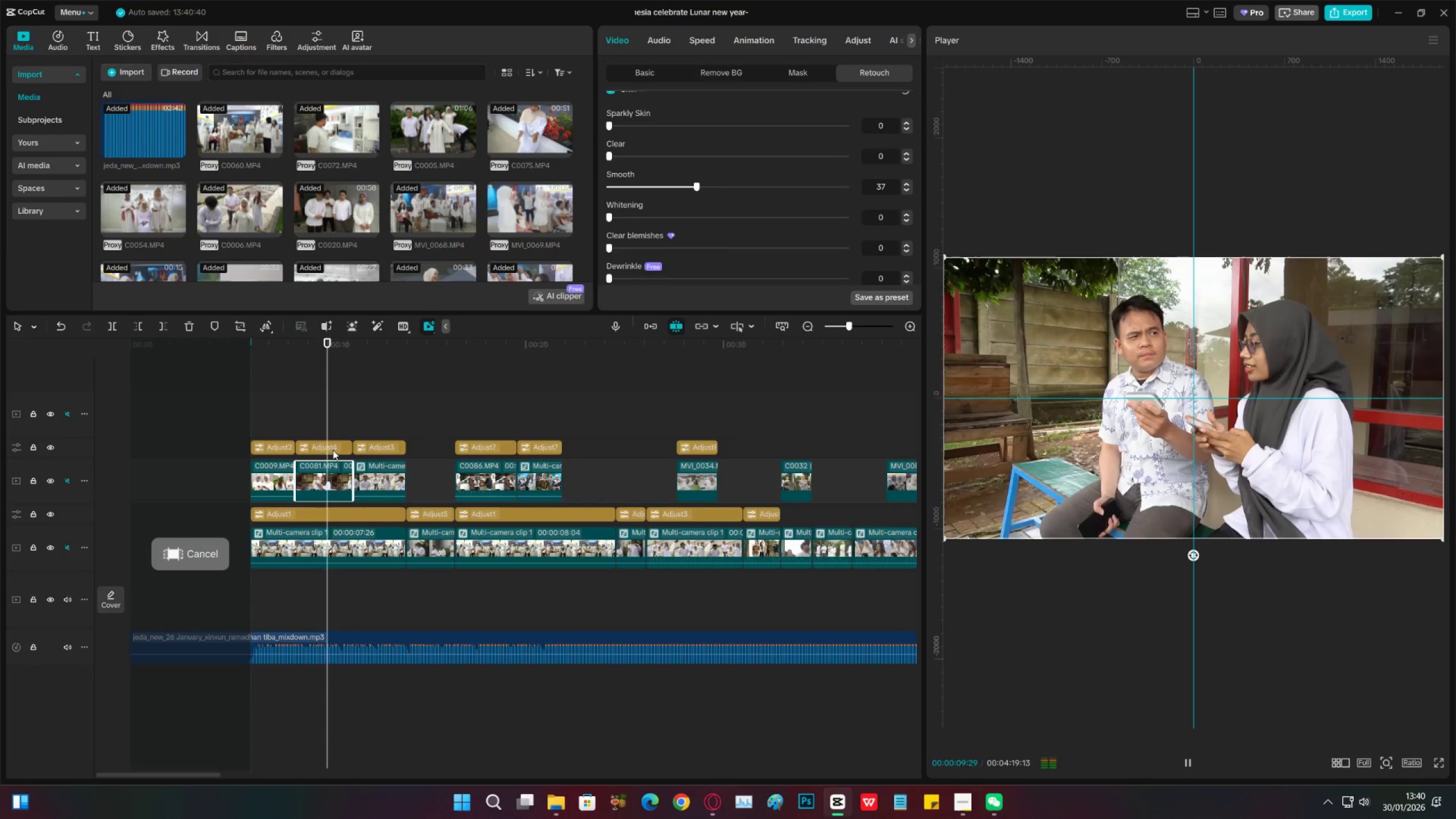 
left_click([330, 450])
 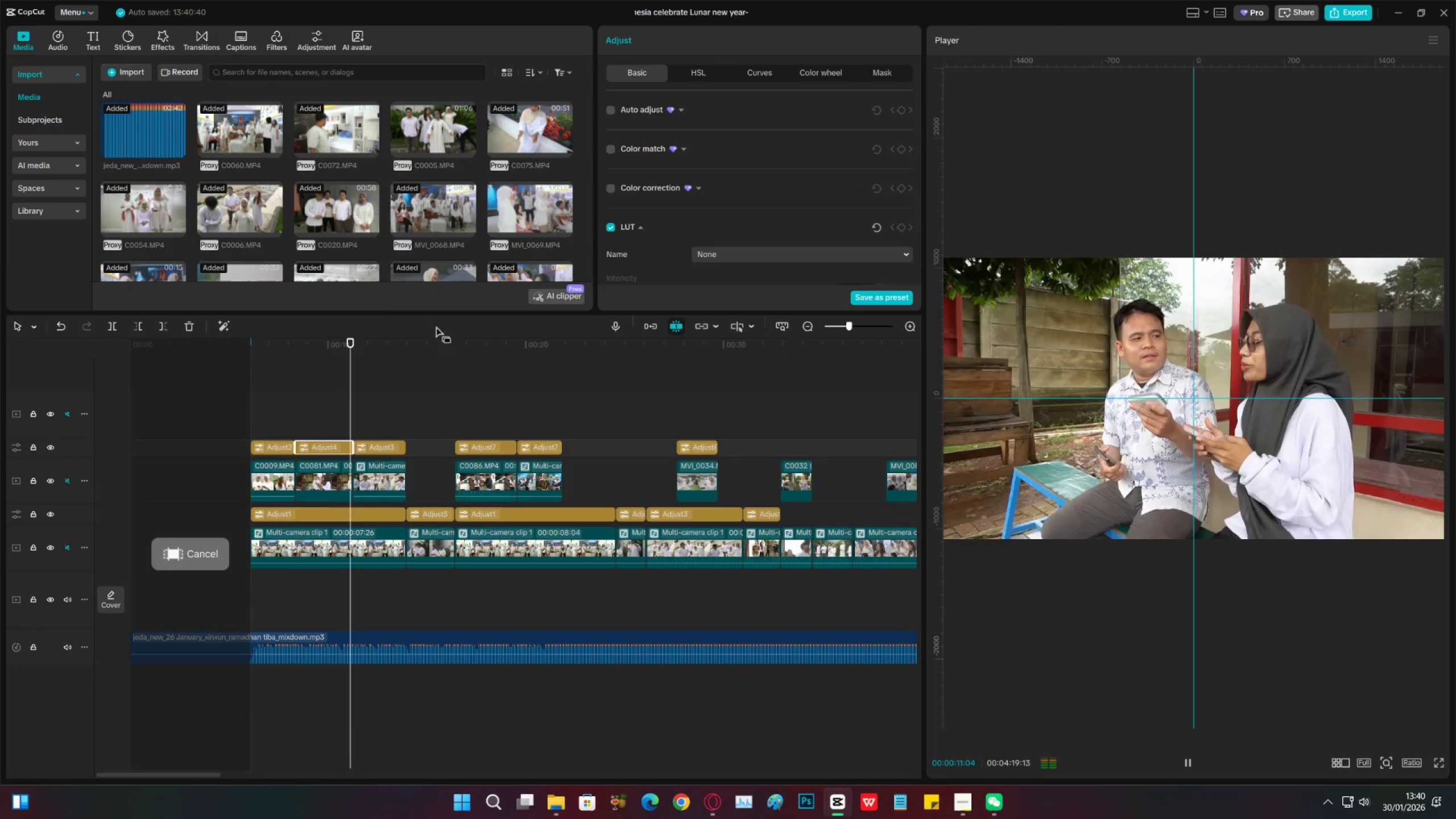 
key(Space)
 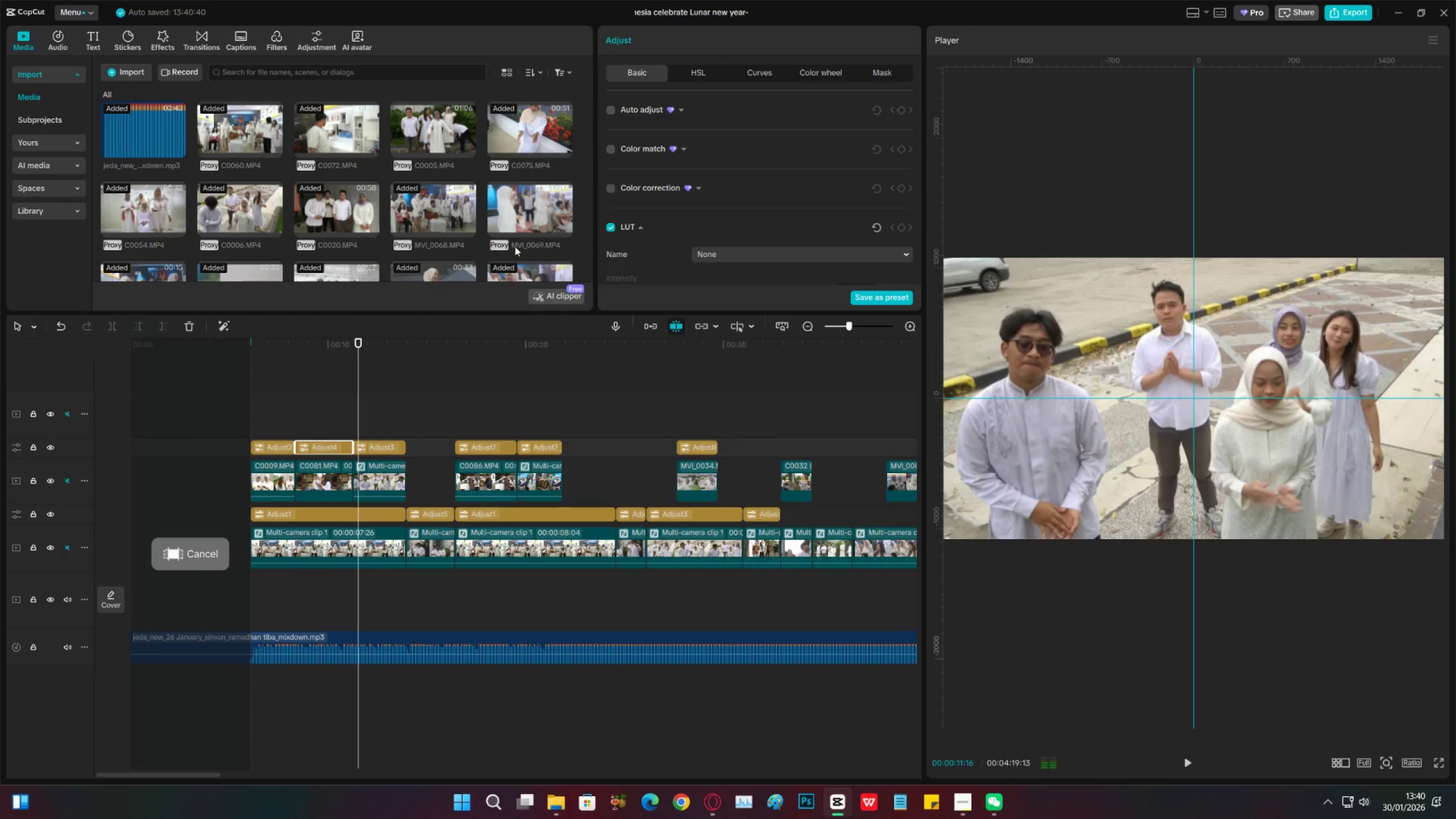 
key(Space)
 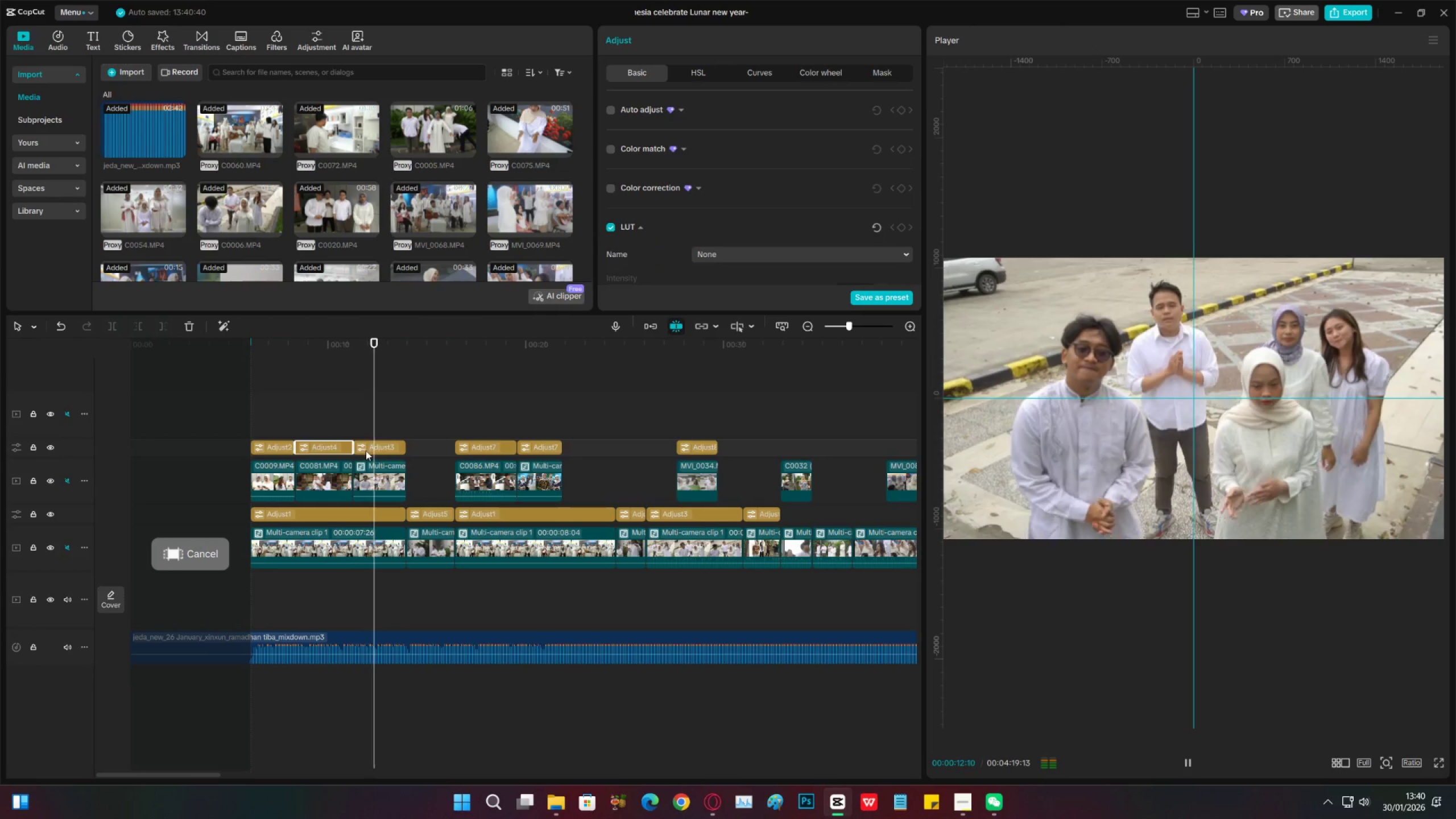 
key(Space)
 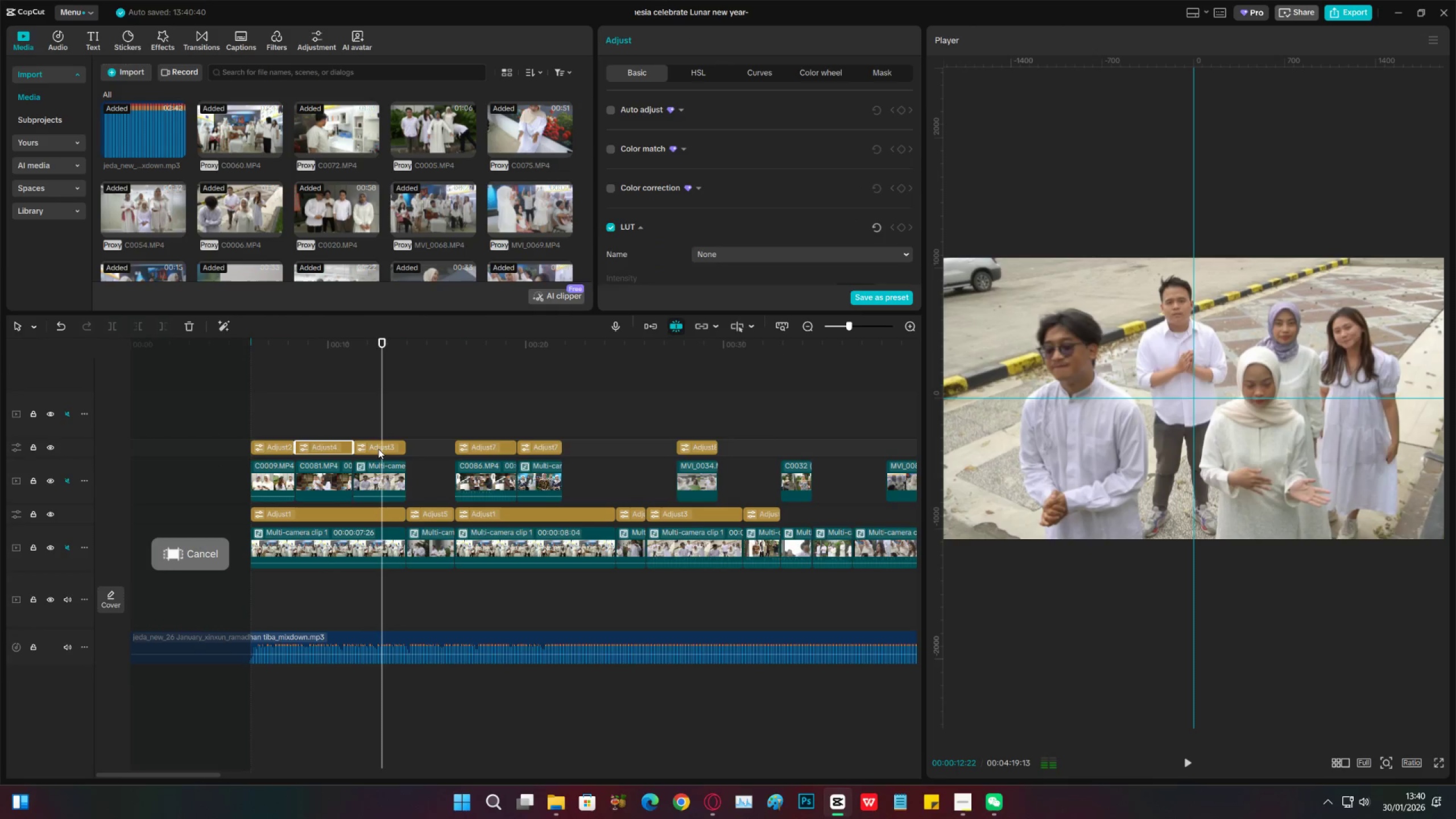 
left_click([378, 449])
 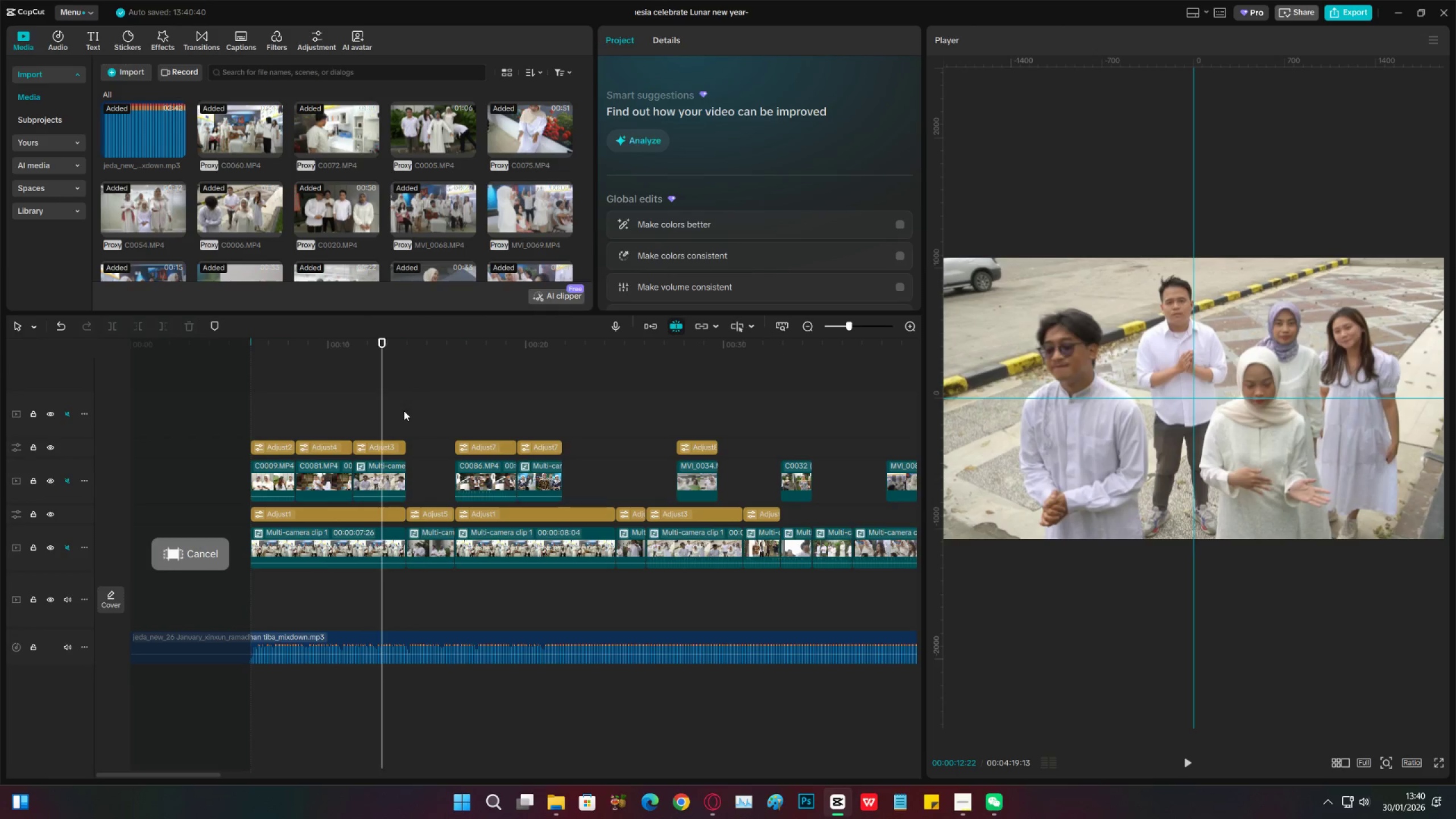 
double_click([369, 402])
 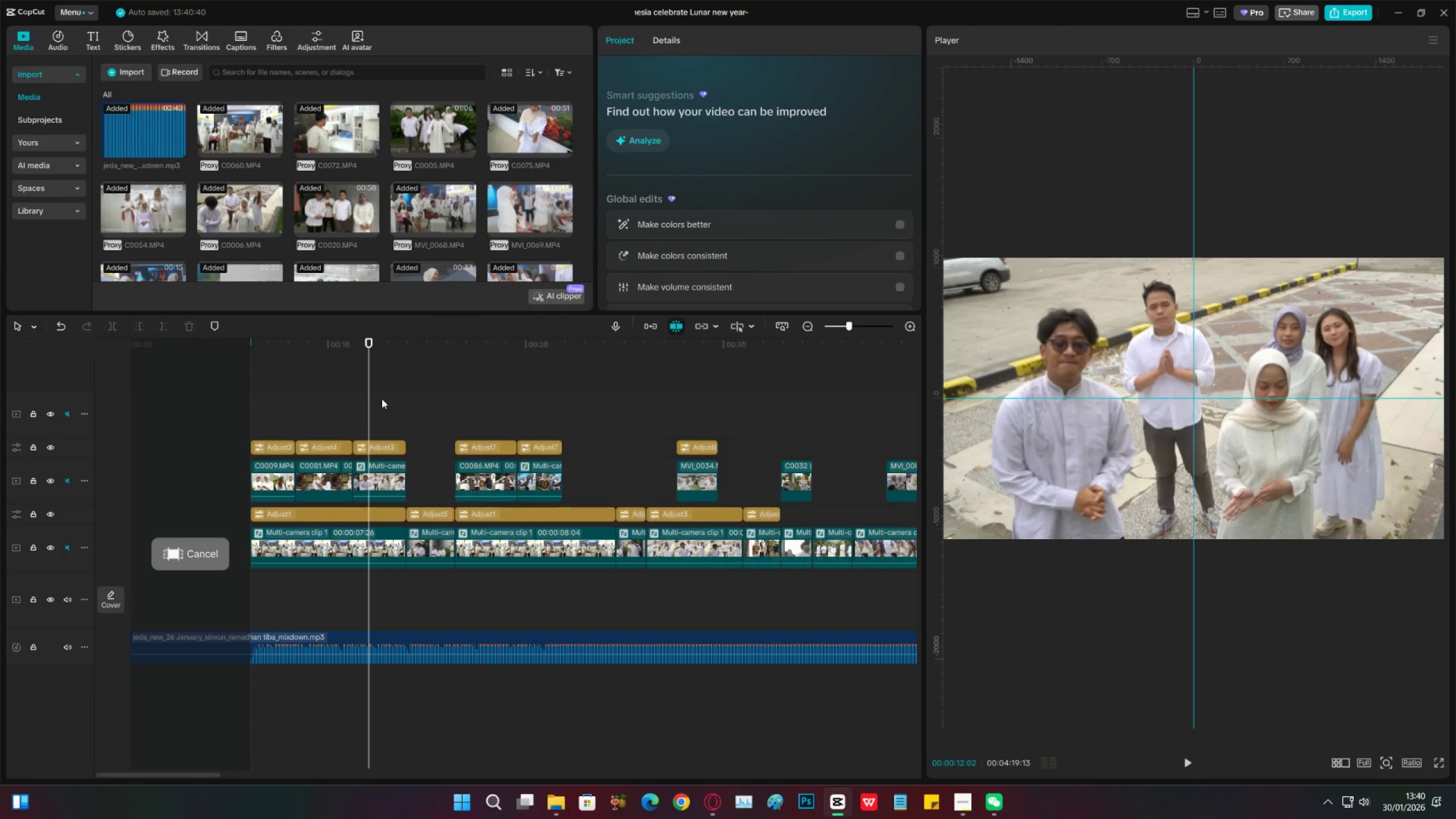 
left_click([391, 397])
 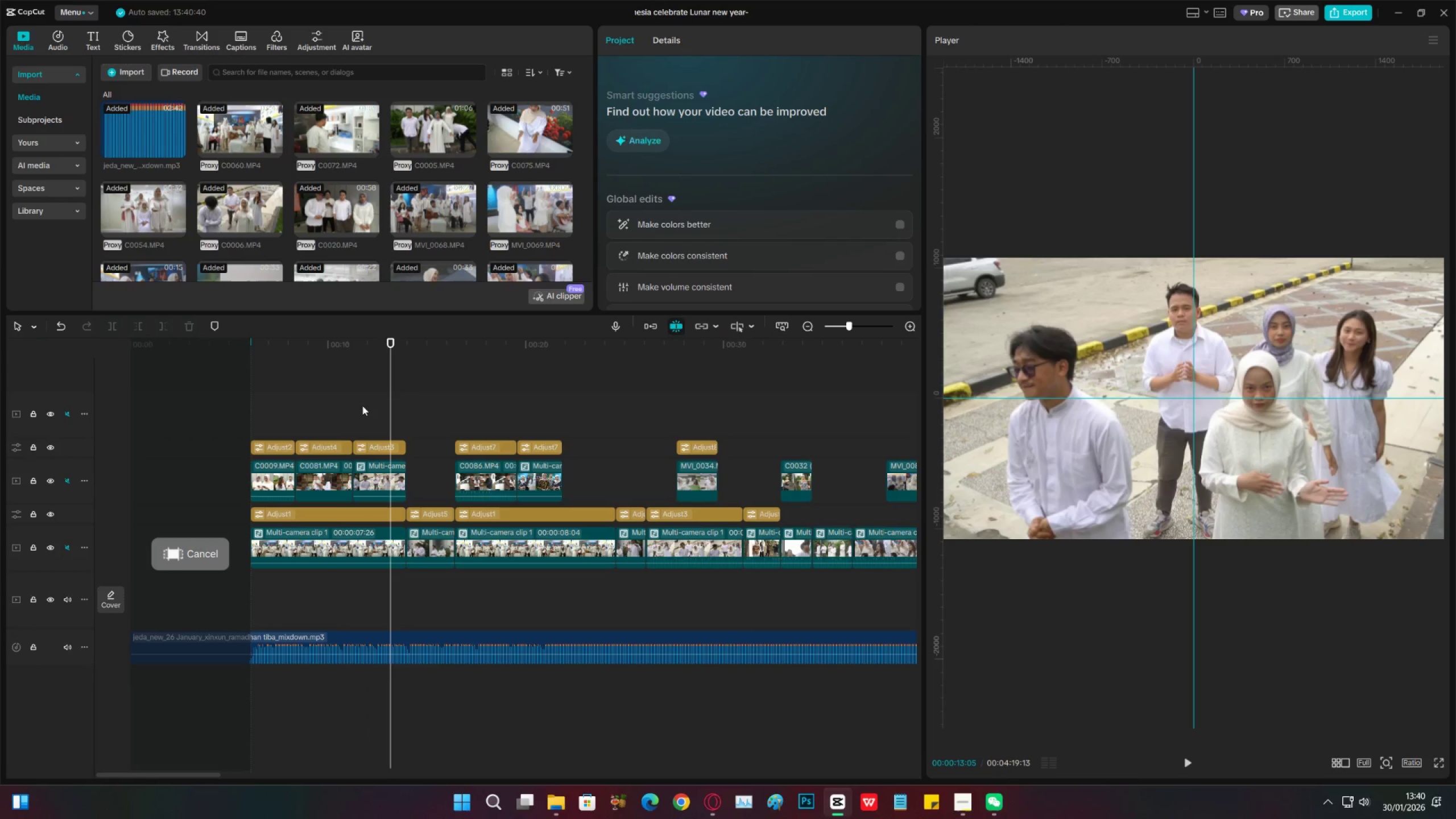 
left_click([341, 408])
 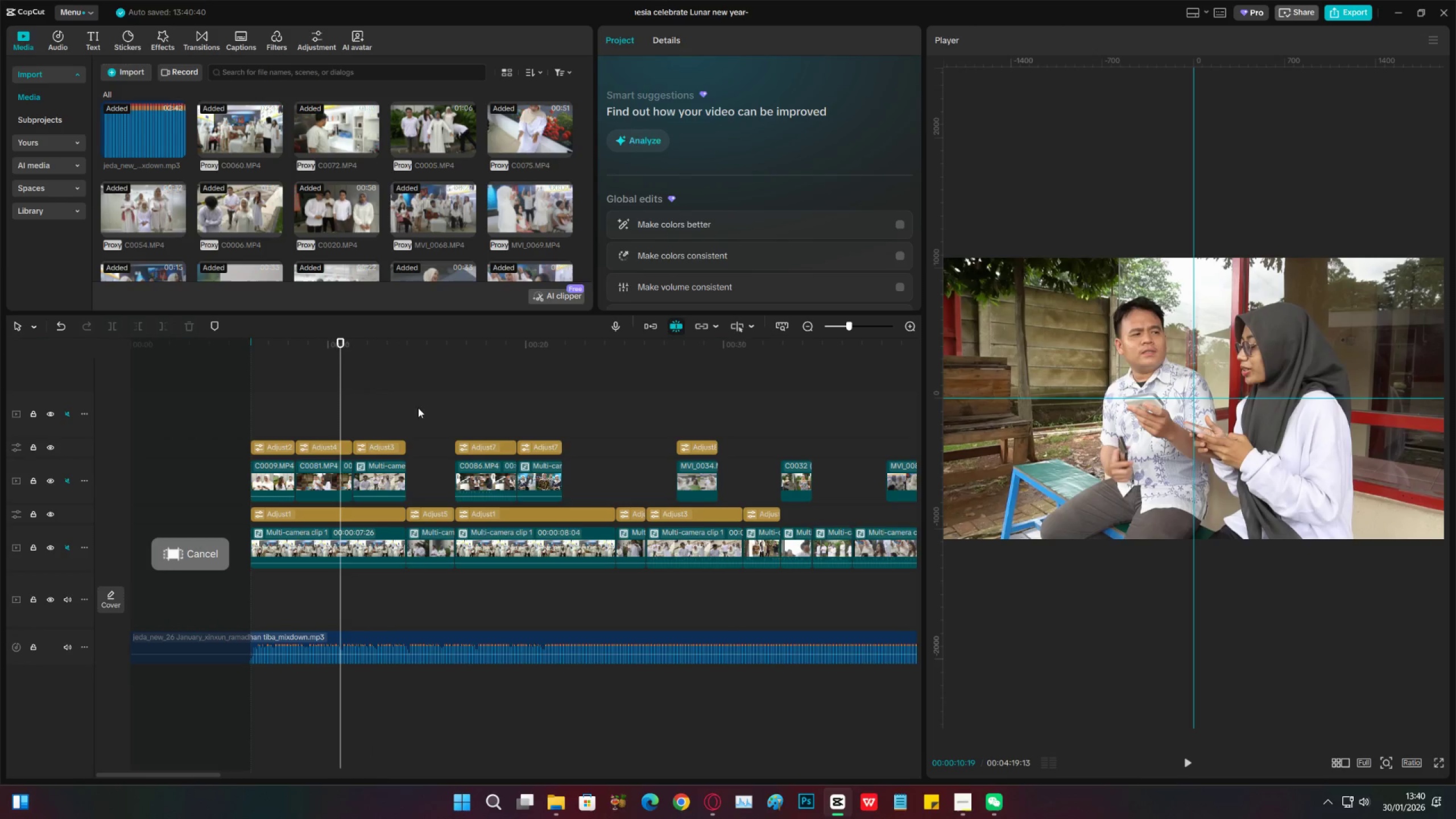 
left_click([442, 408])
 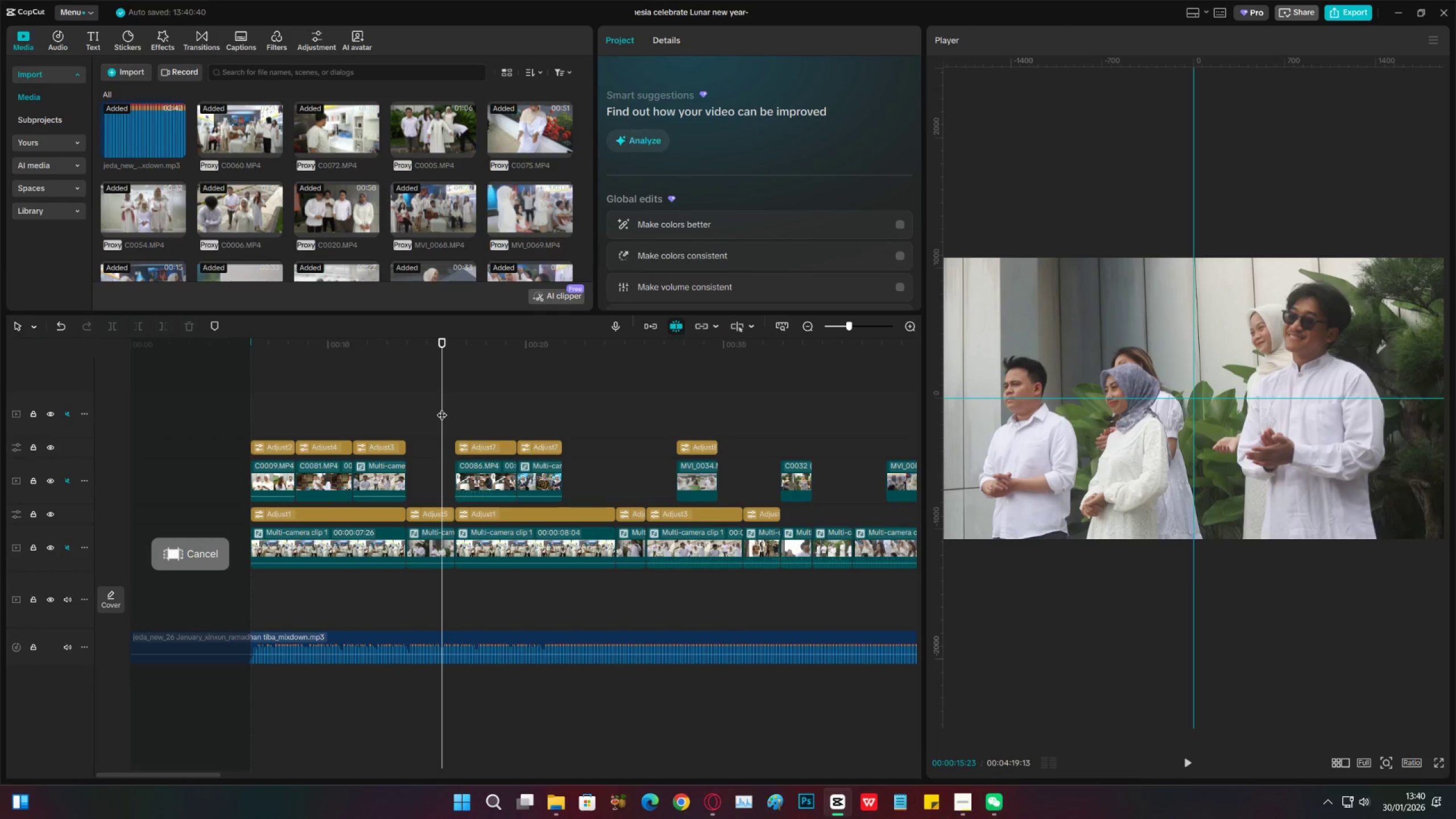 
left_click([362, 409])
 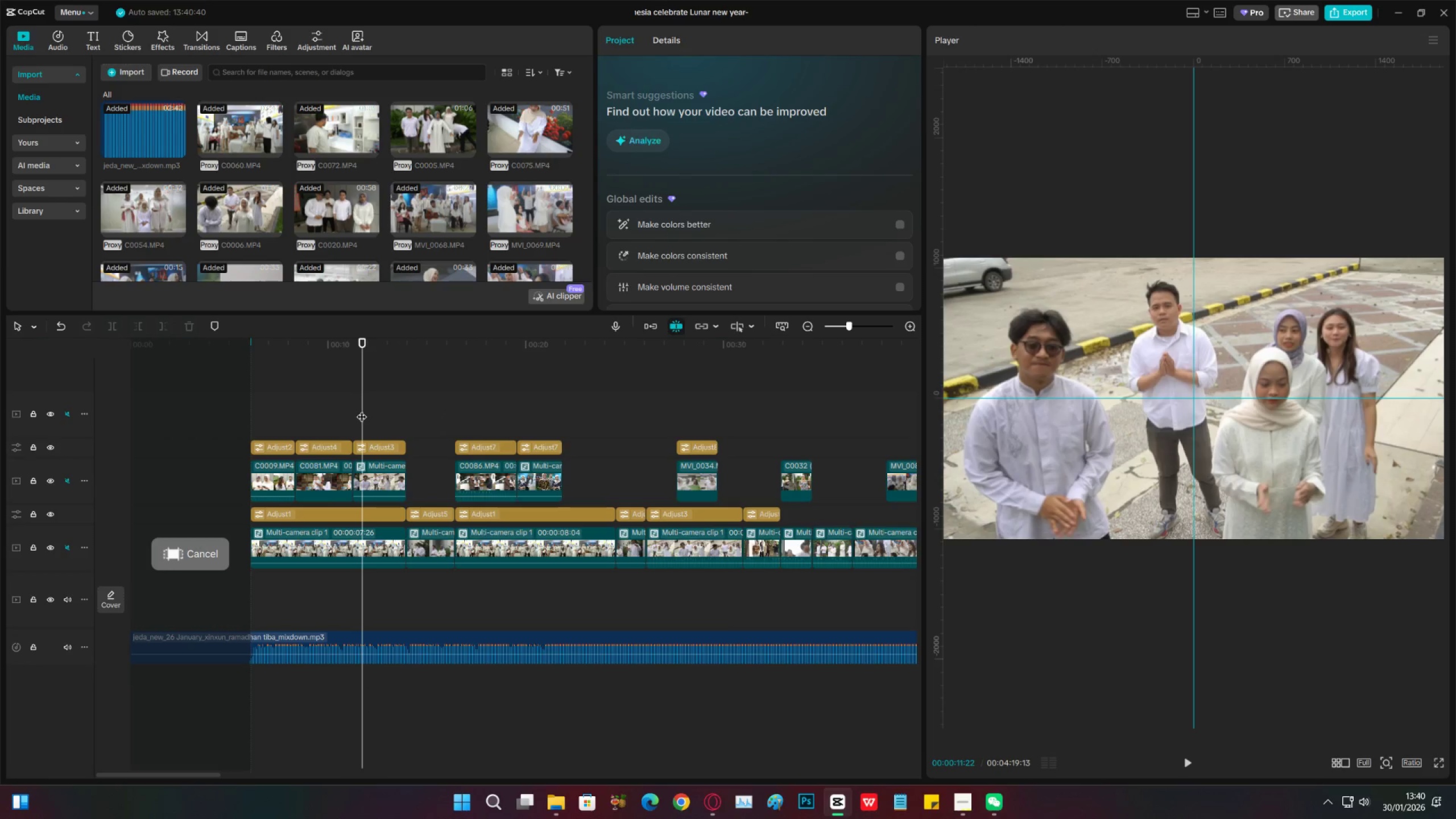 
key(Space)
 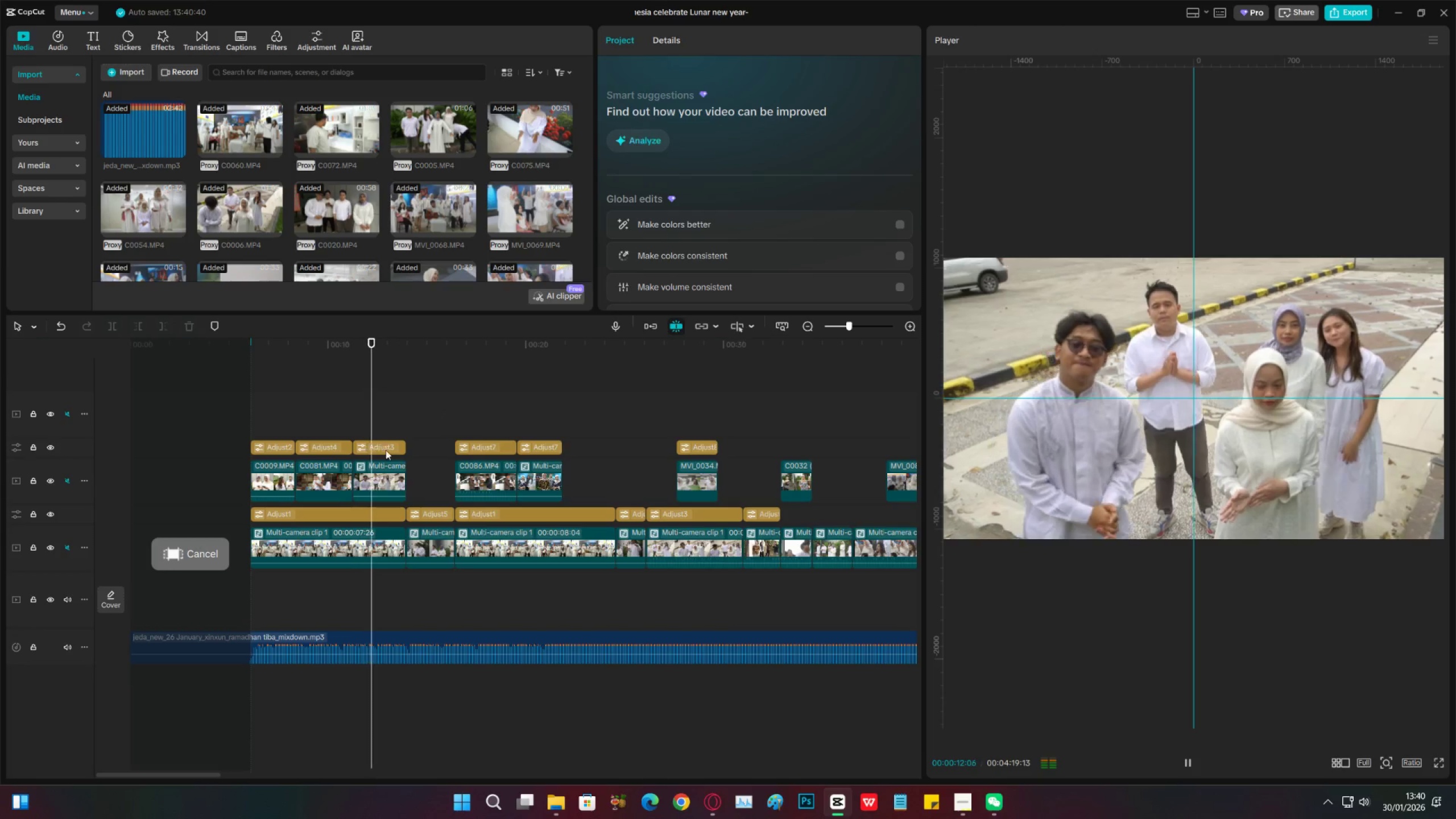 
key(Space)
 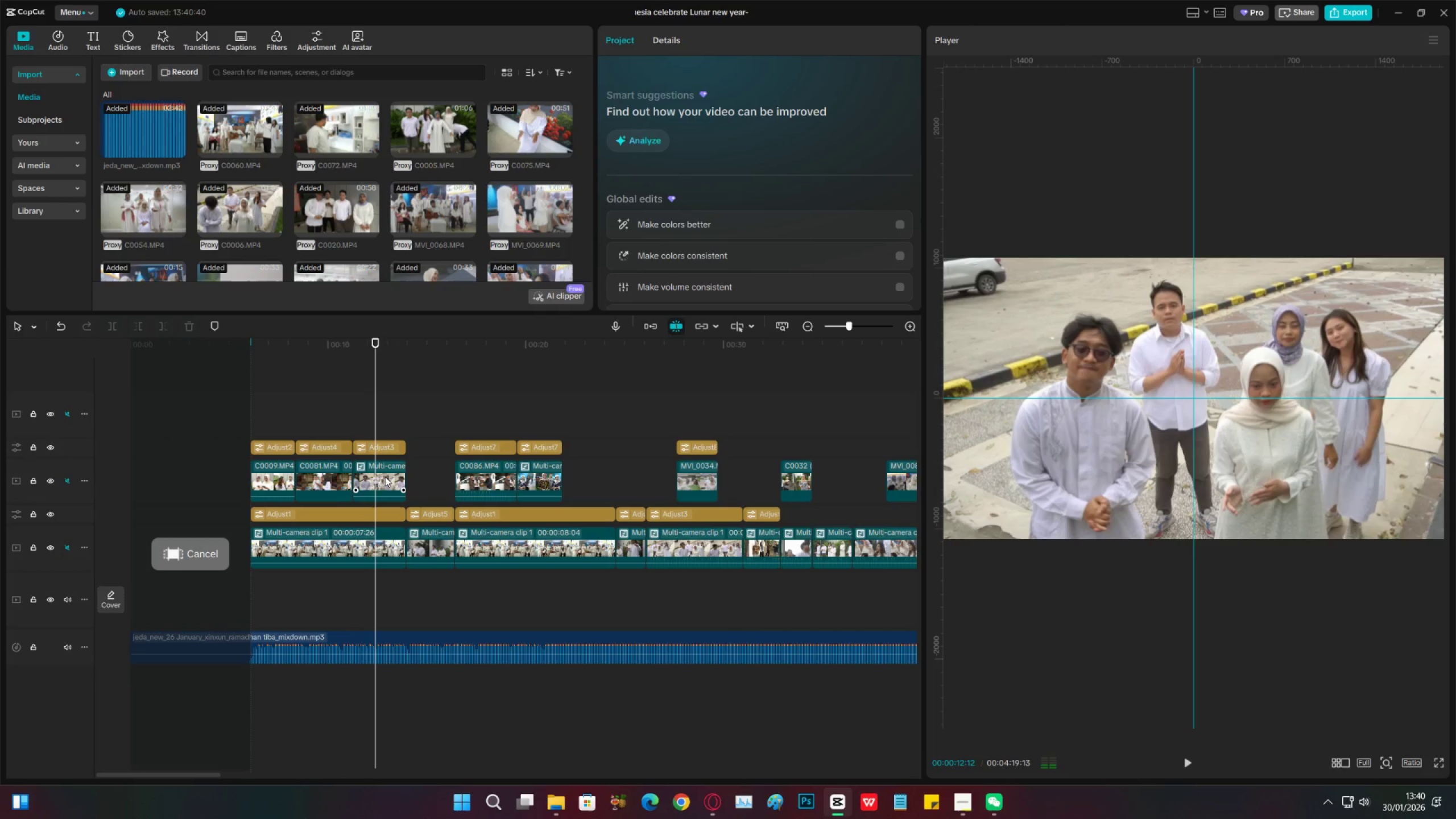 
left_click([384, 477])
 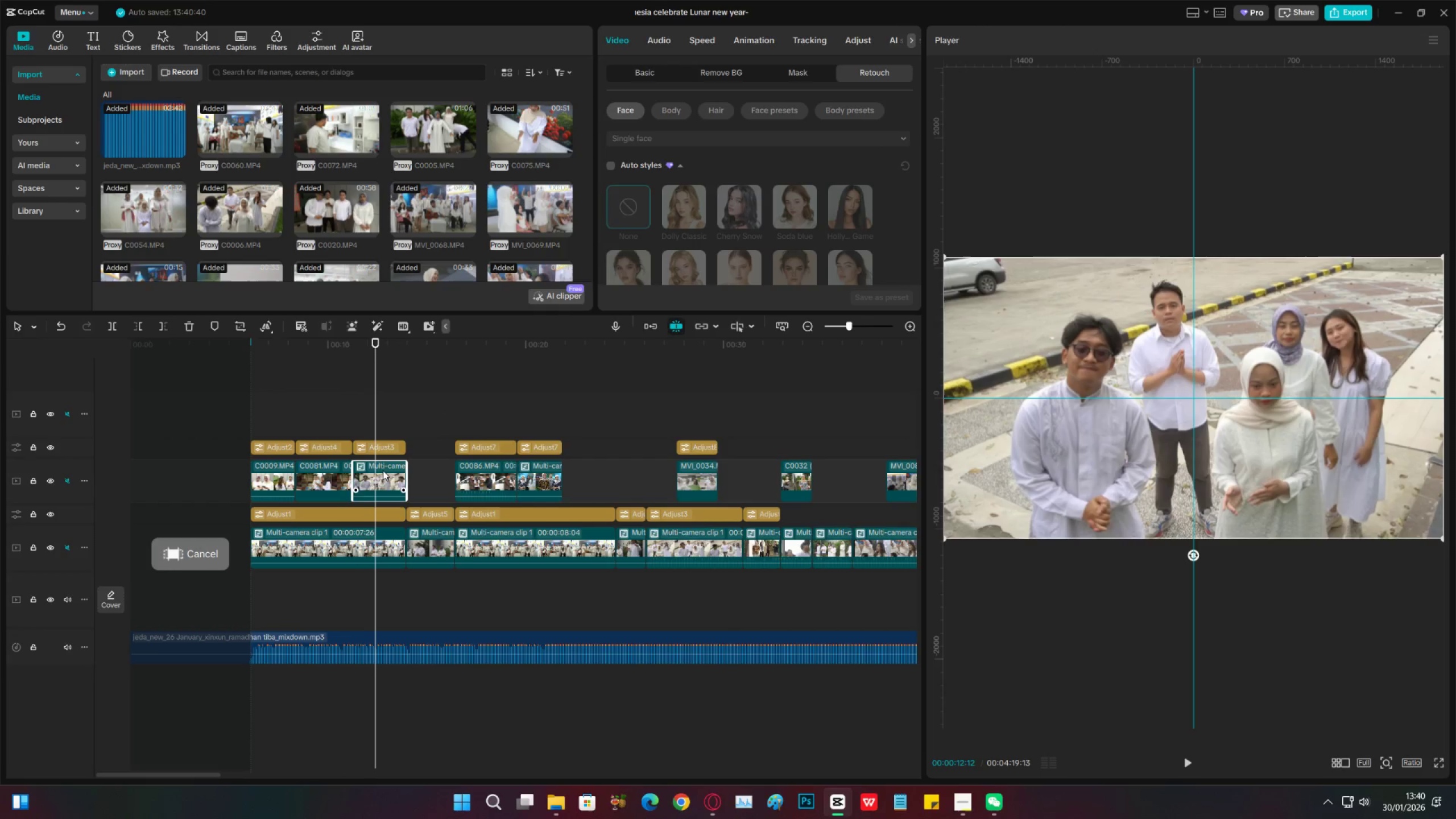 
scroll: coordinate [694, 230], scroll_direction: down, amount: 7.0
 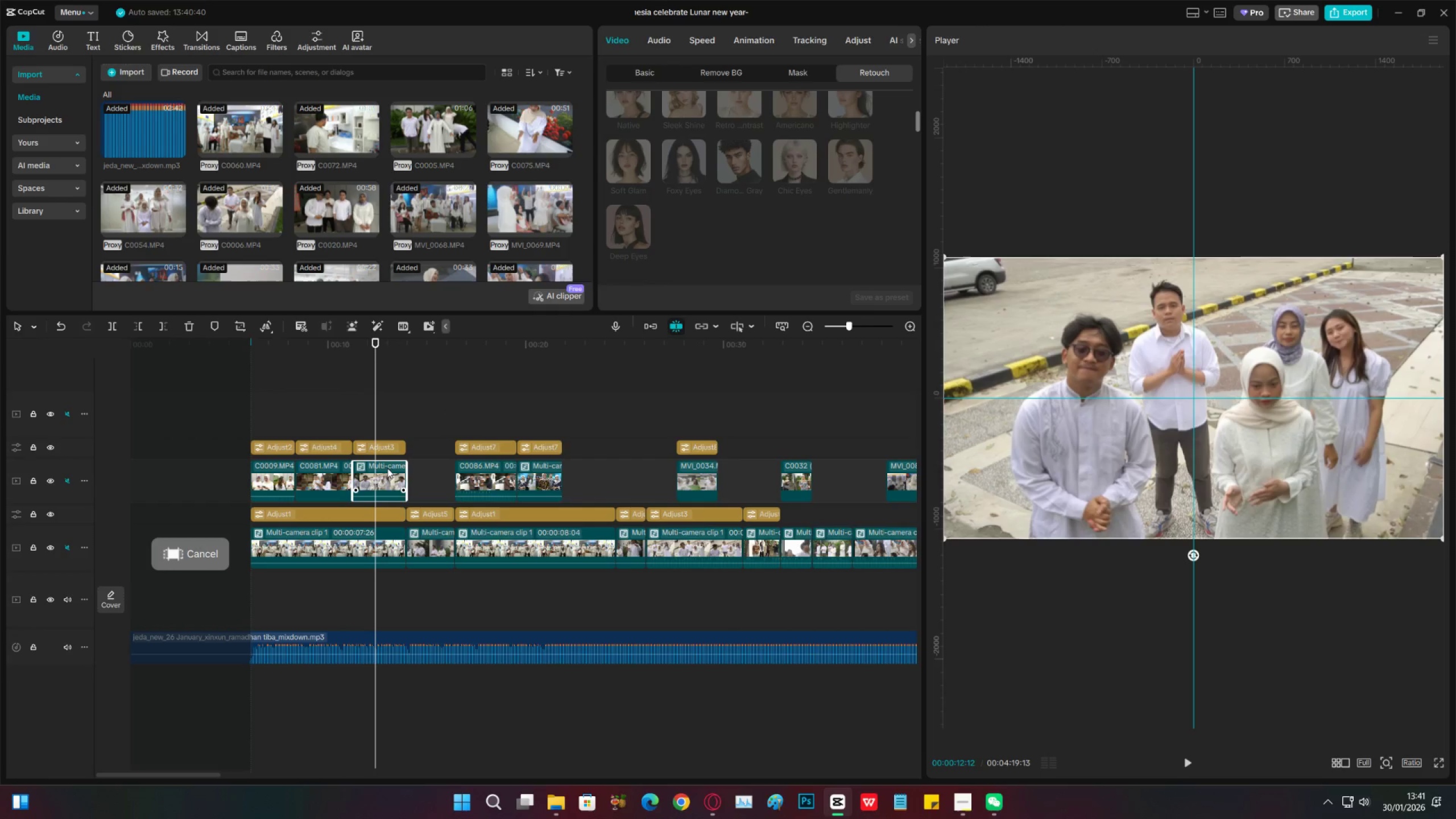 
double_click([387, 469])
 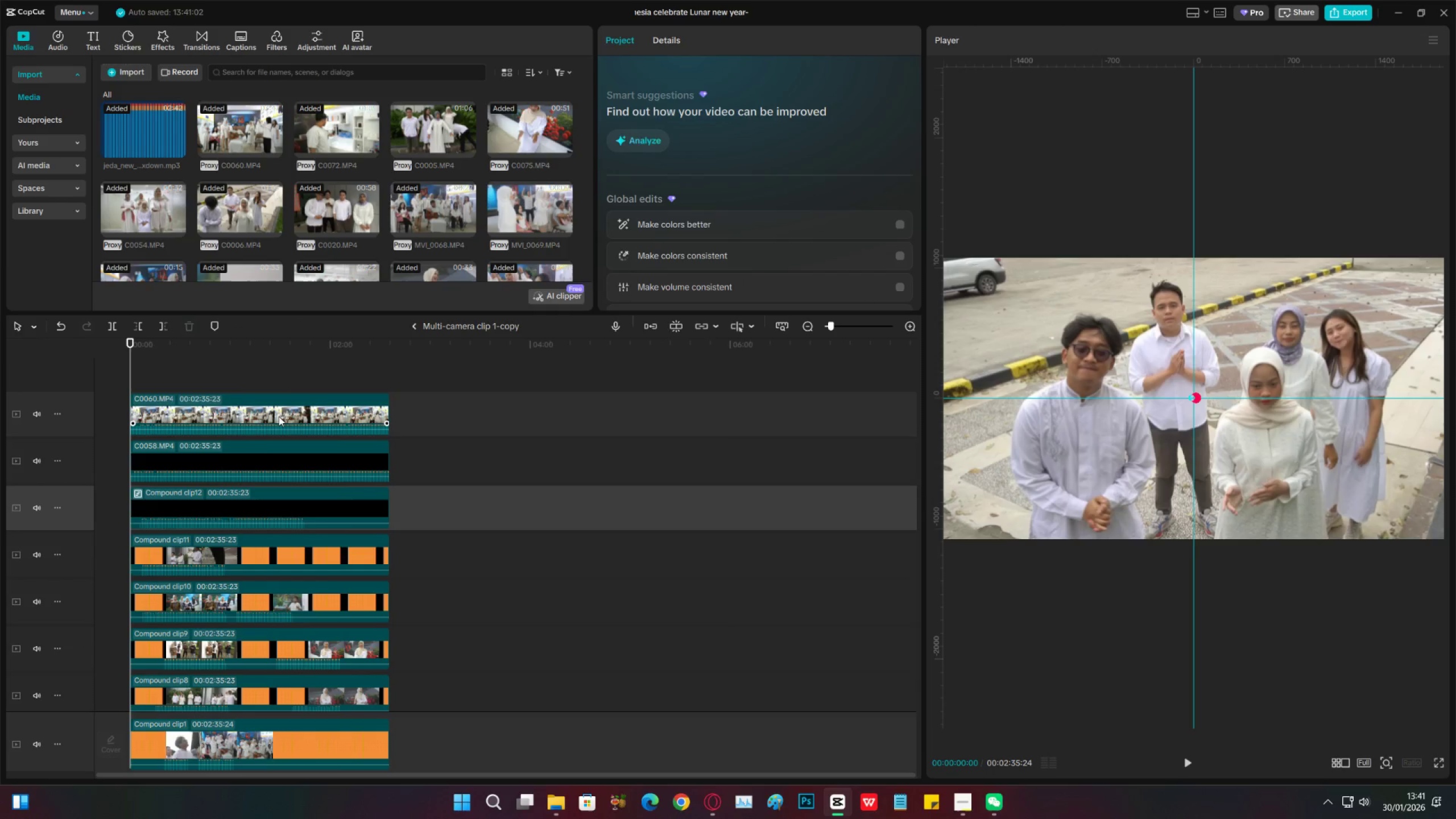 
left_click([414, 327])
 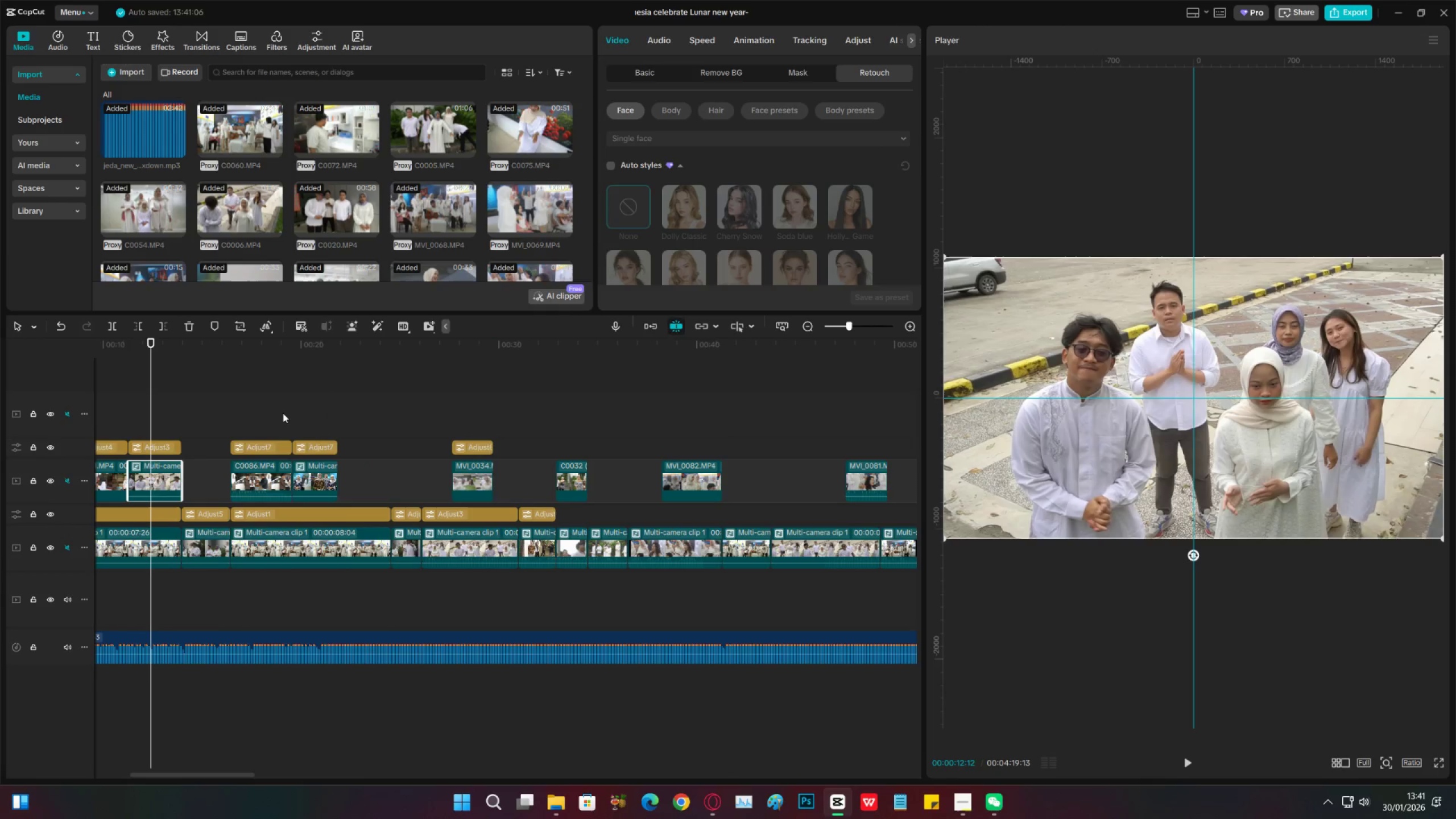 
left_click([167, 446])
 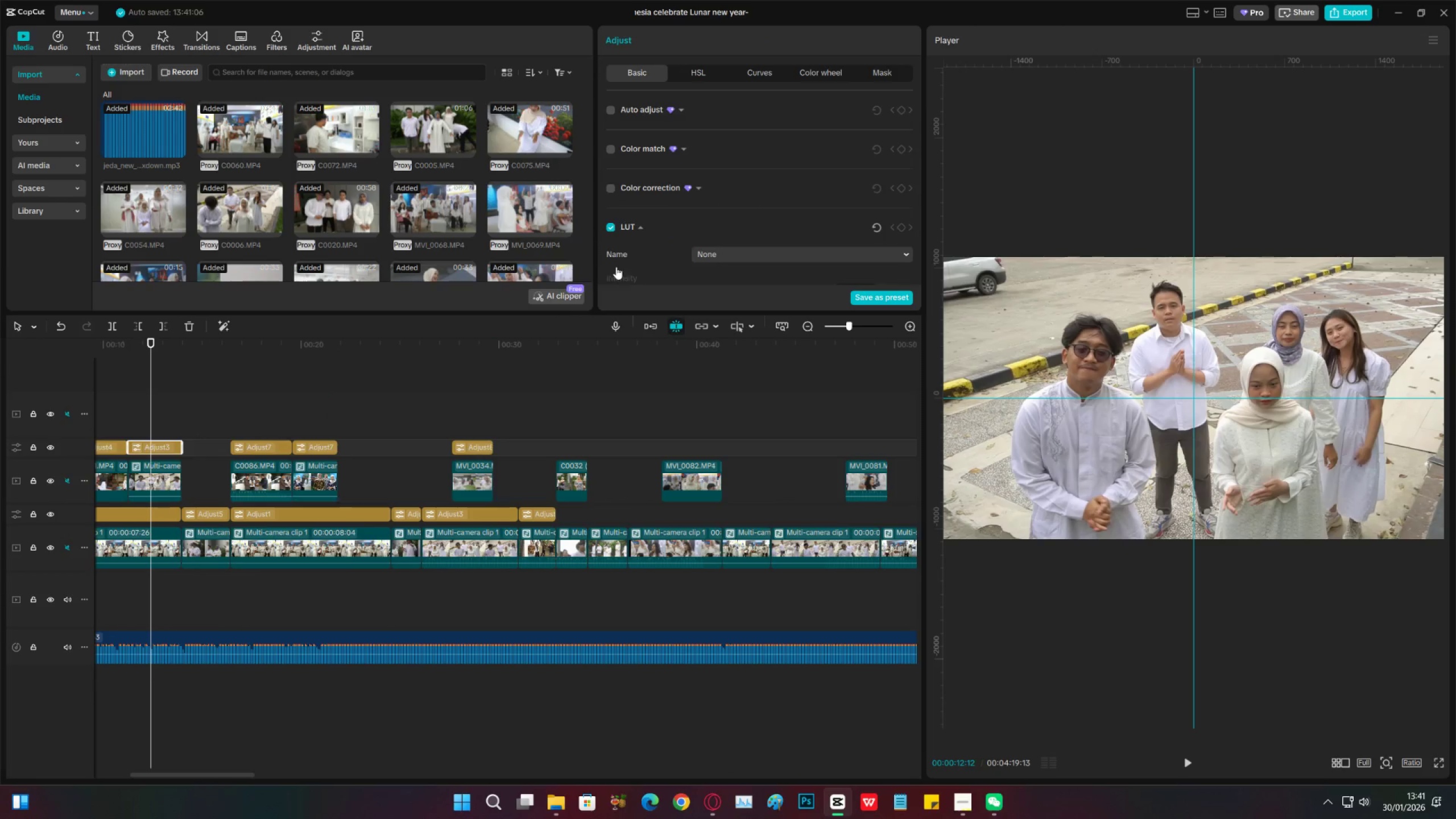 
scroll: coordinate [694, 221], scroll_direction: down, amount: 4.0
 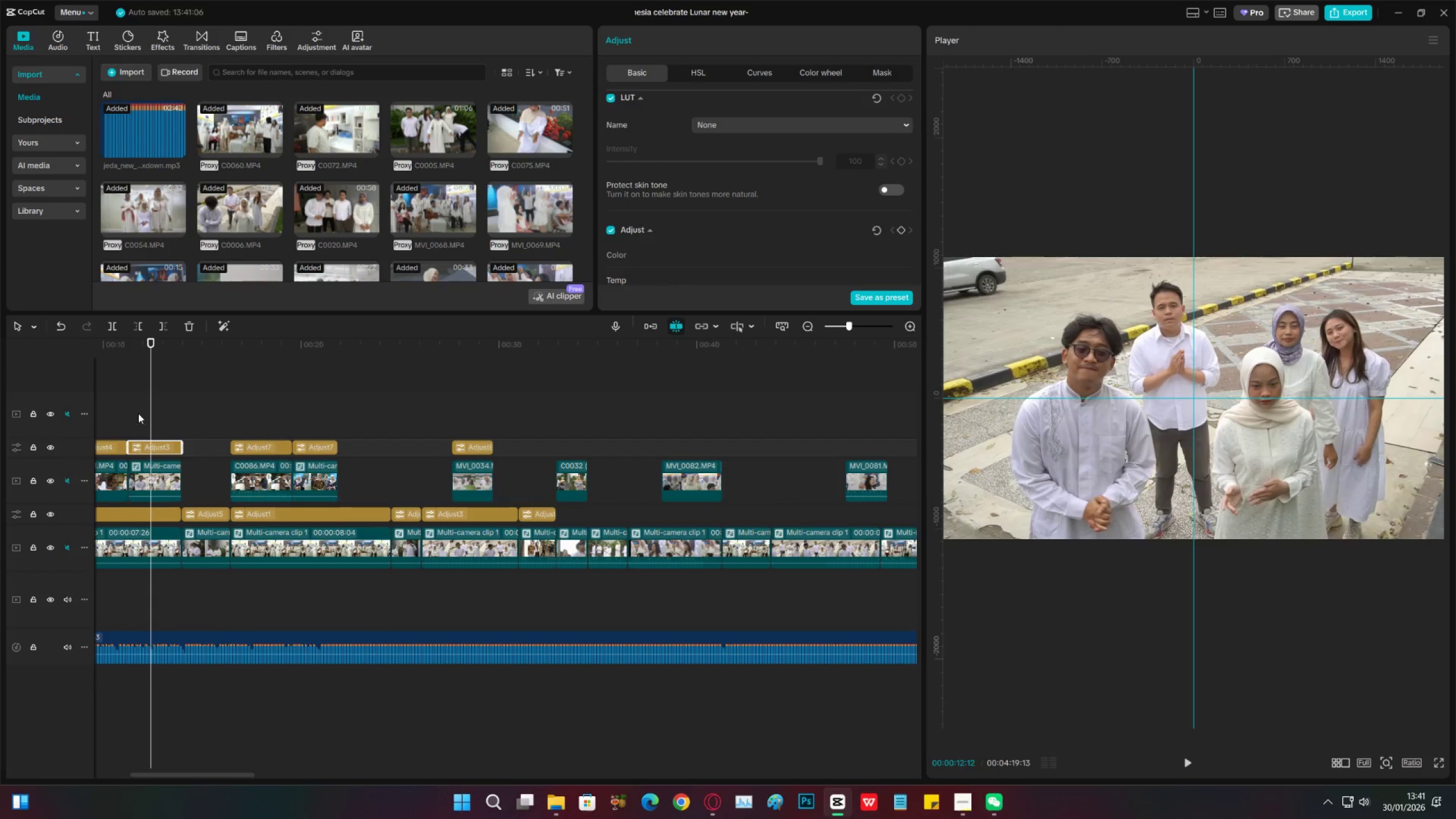 
left_click([127, 411])
 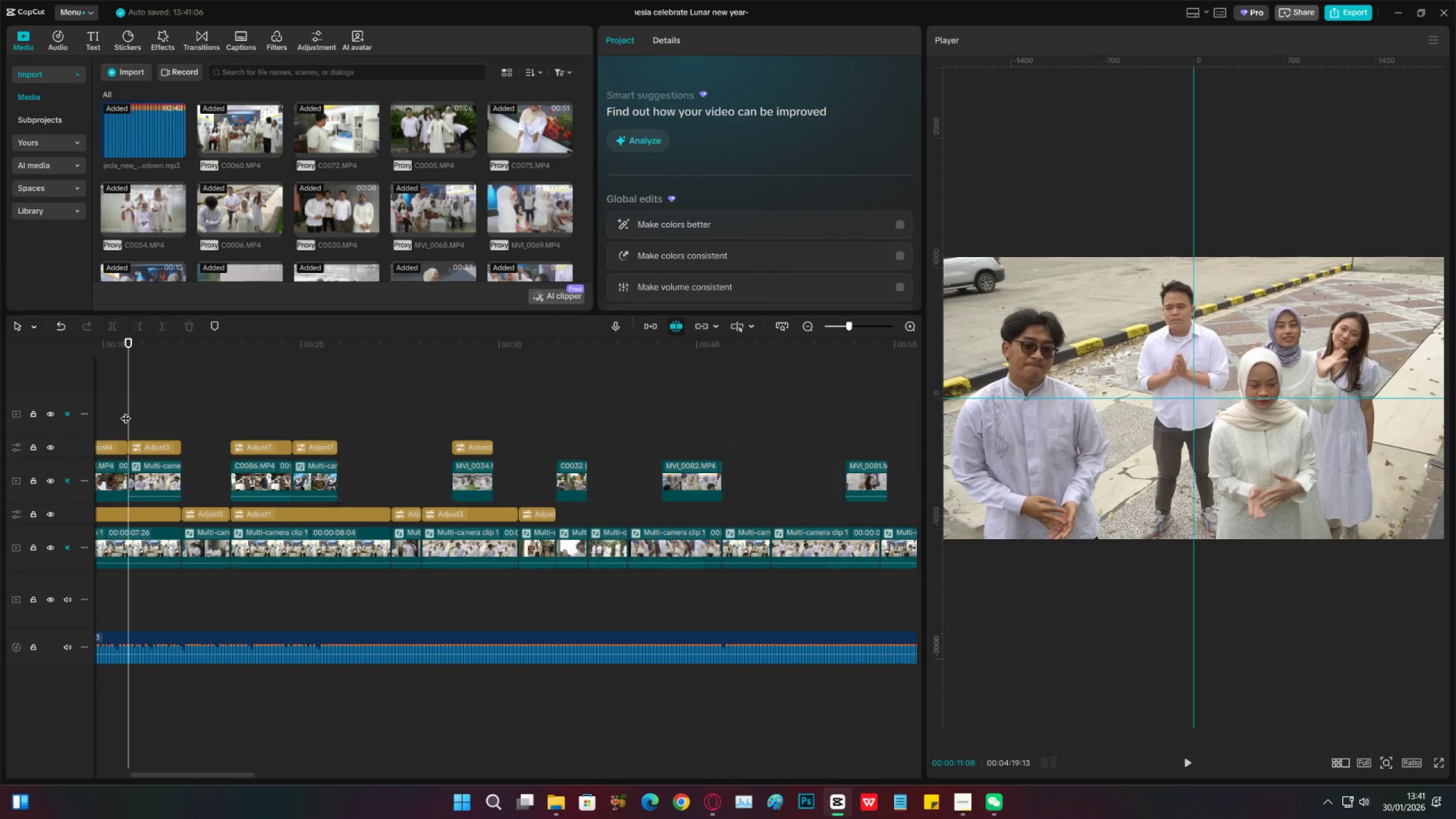 
key(Space)
 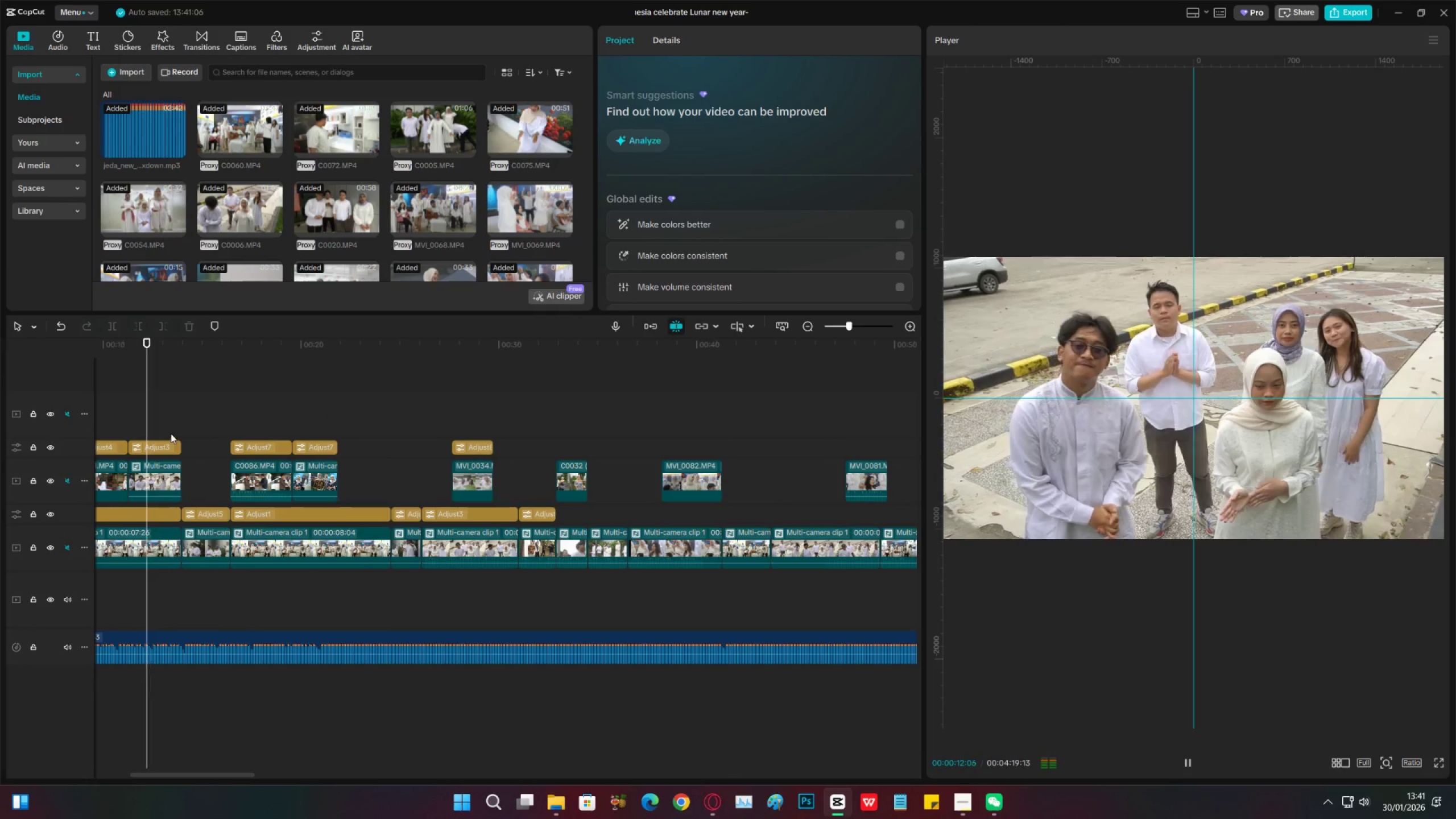 
key(Space)
 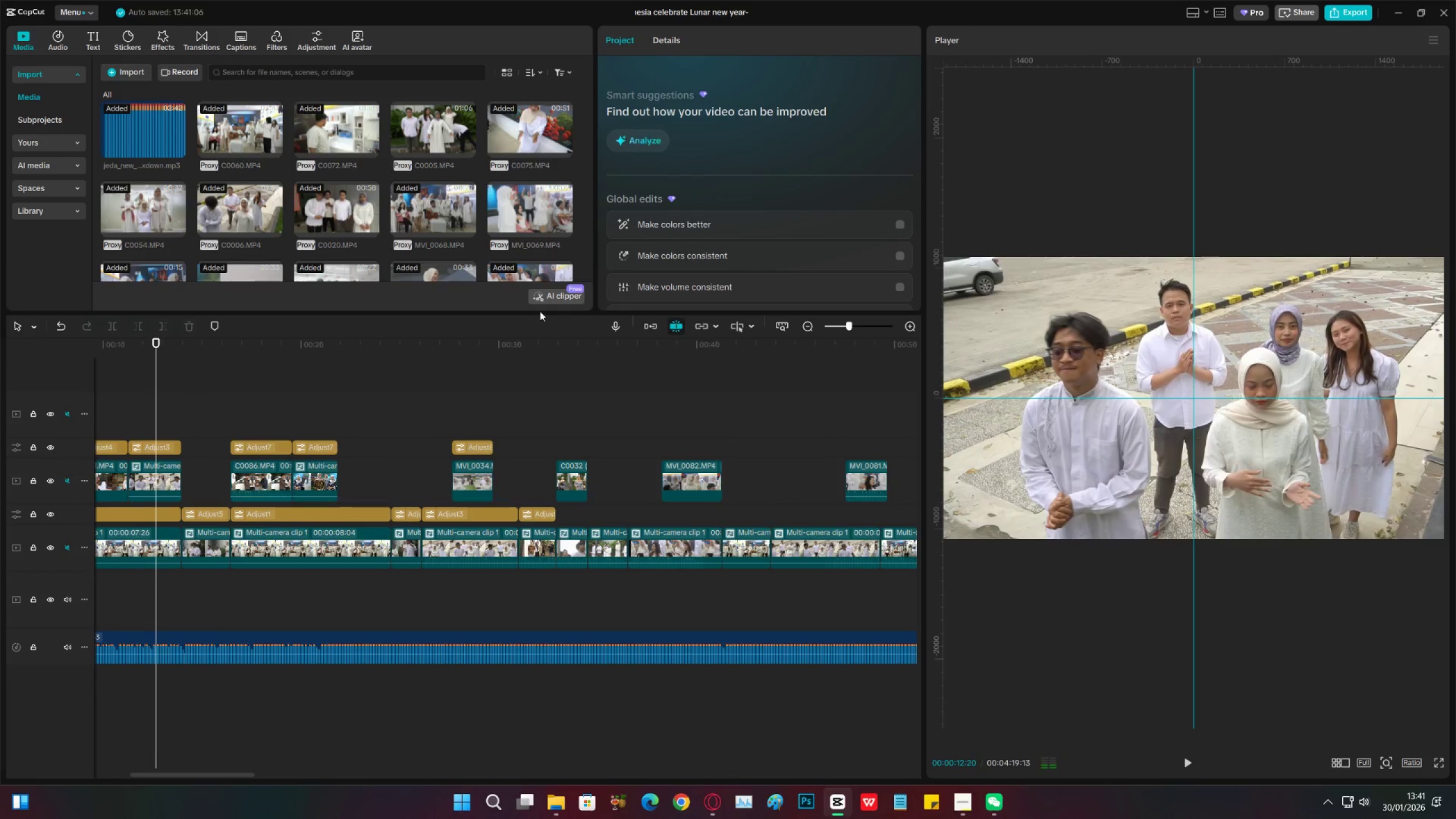 
scroll: coordinate [697, 250], scroll_direction: down, amount: 8.0
 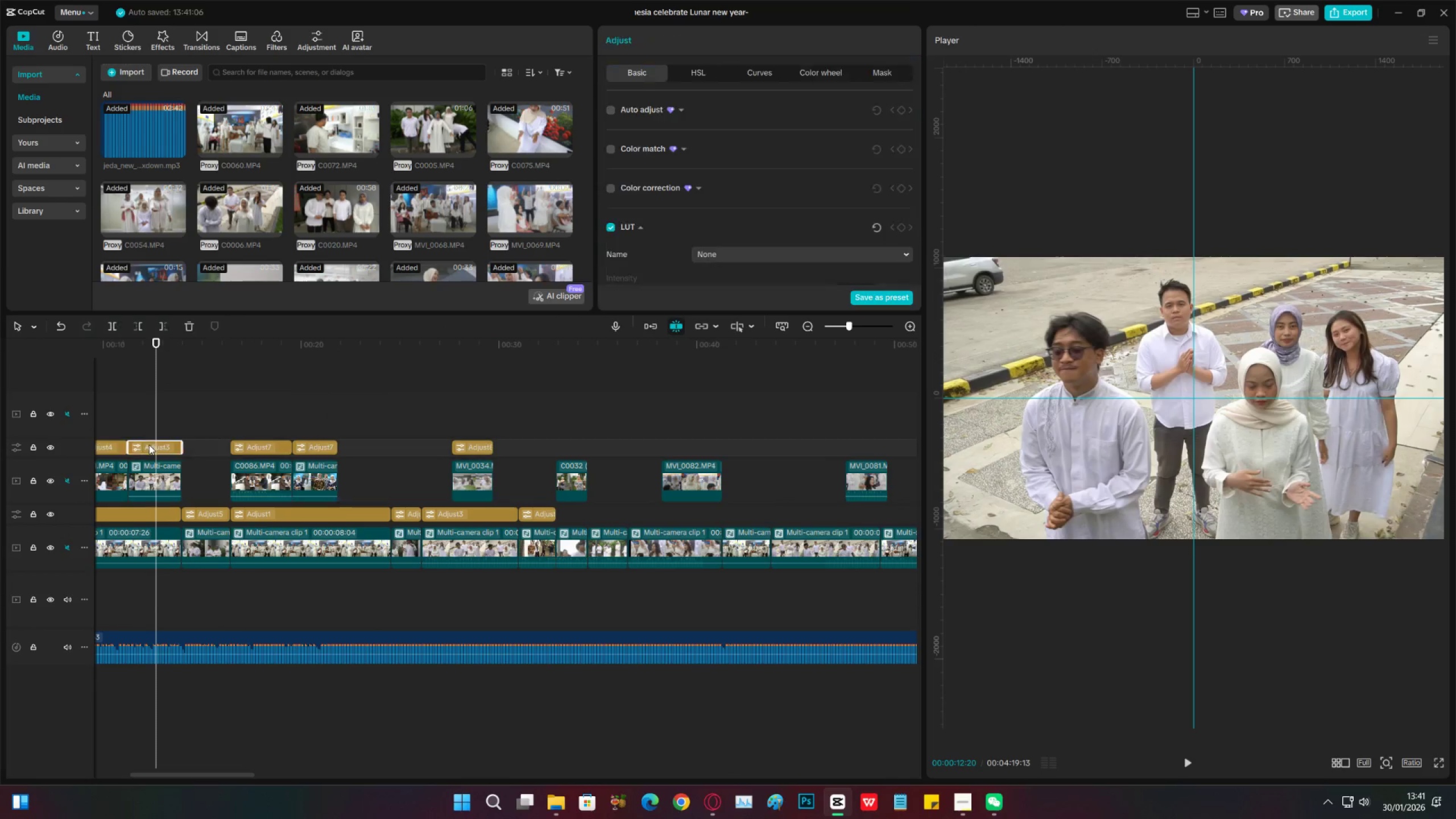 
left_click([151, 447])
 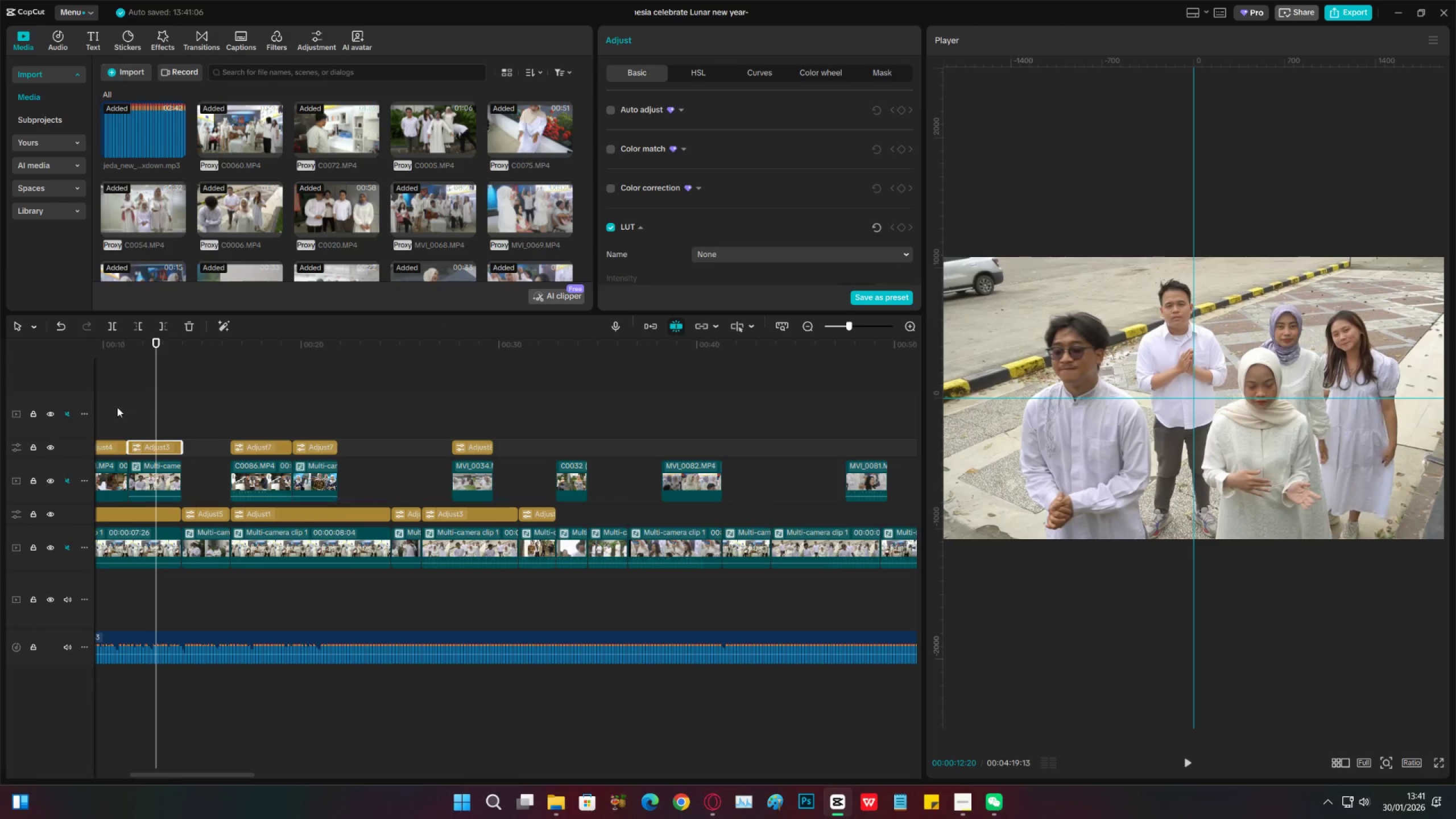 
scroll: coordinate [739, 202], scroll_direction: down, amount: 17.0
 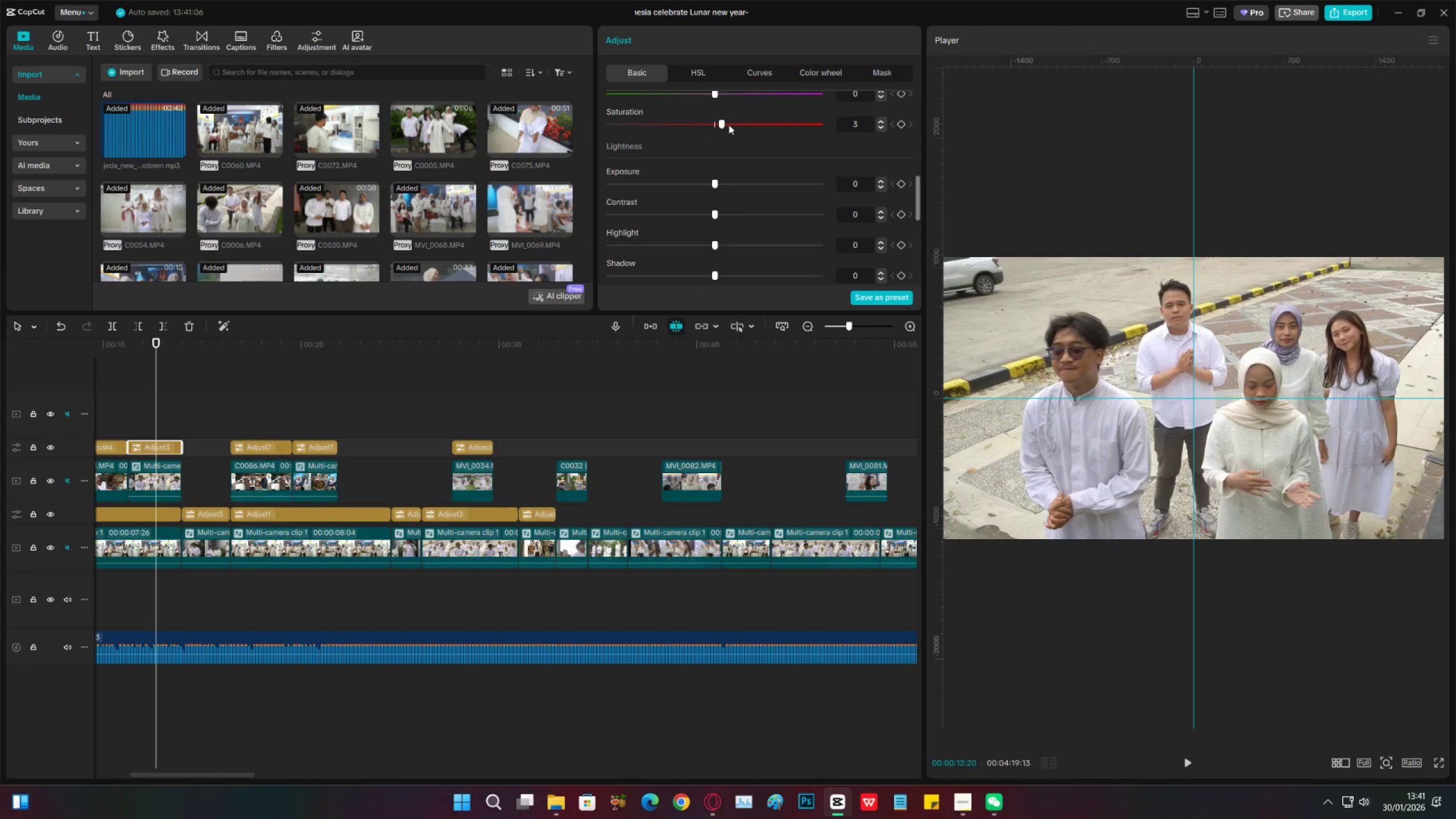 
left_click_drag(start_coordinate=[729, 125], to_coordinate=[719, 124])
 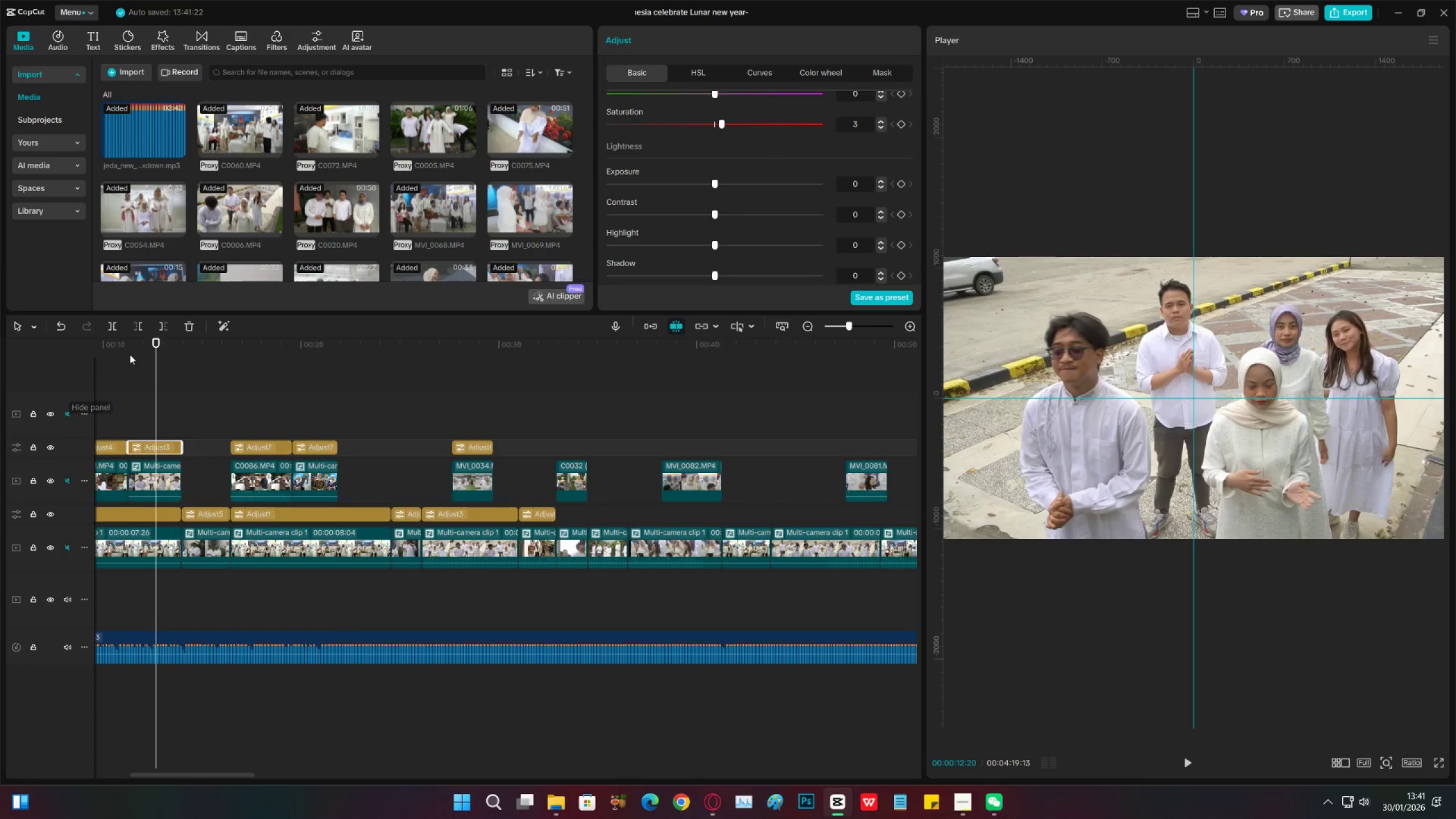 
left_click_drag(start_coordinate=[129, 348], to_coordinate=[371, 403])
 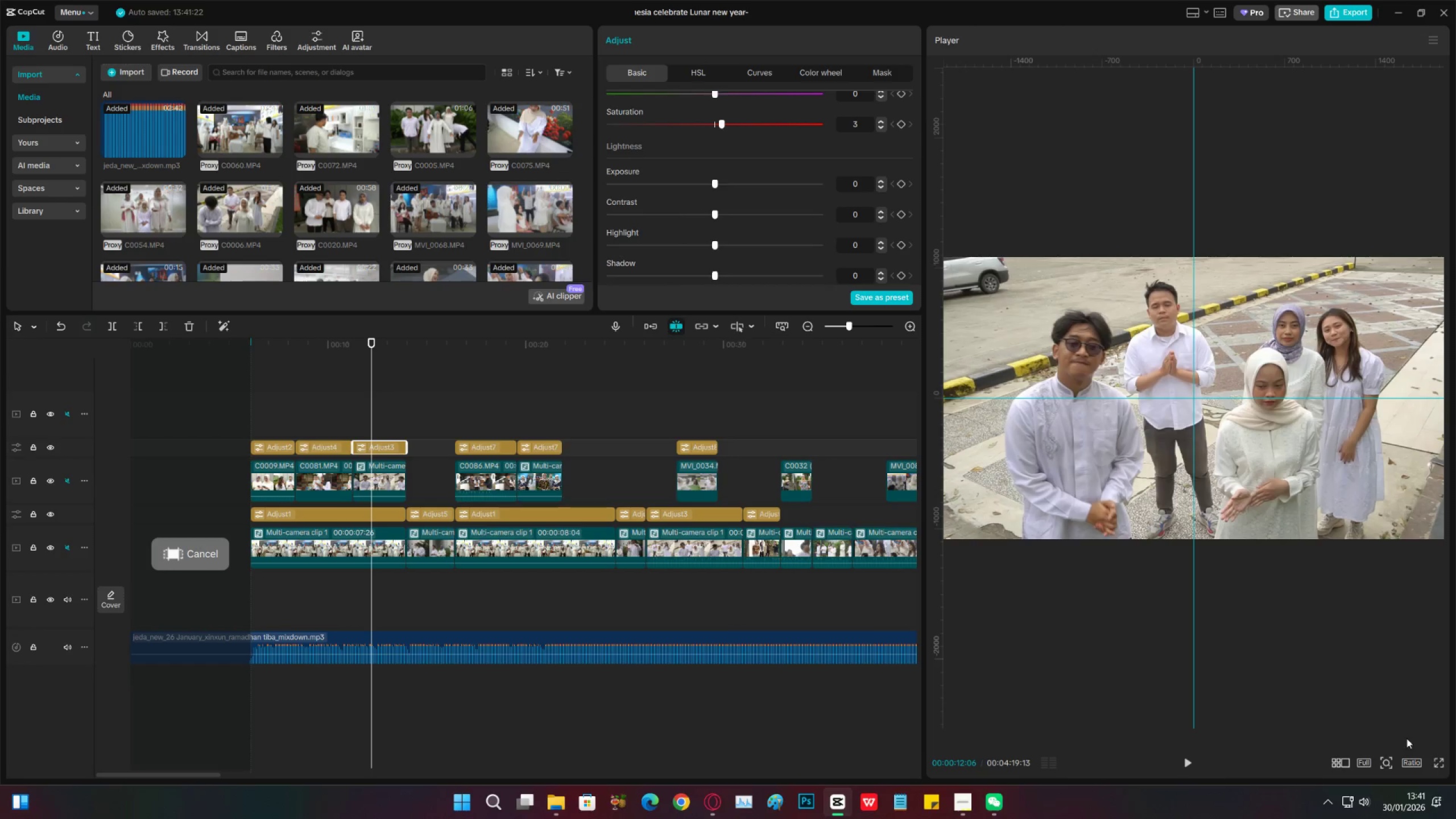 
left_click([1440, 760])
 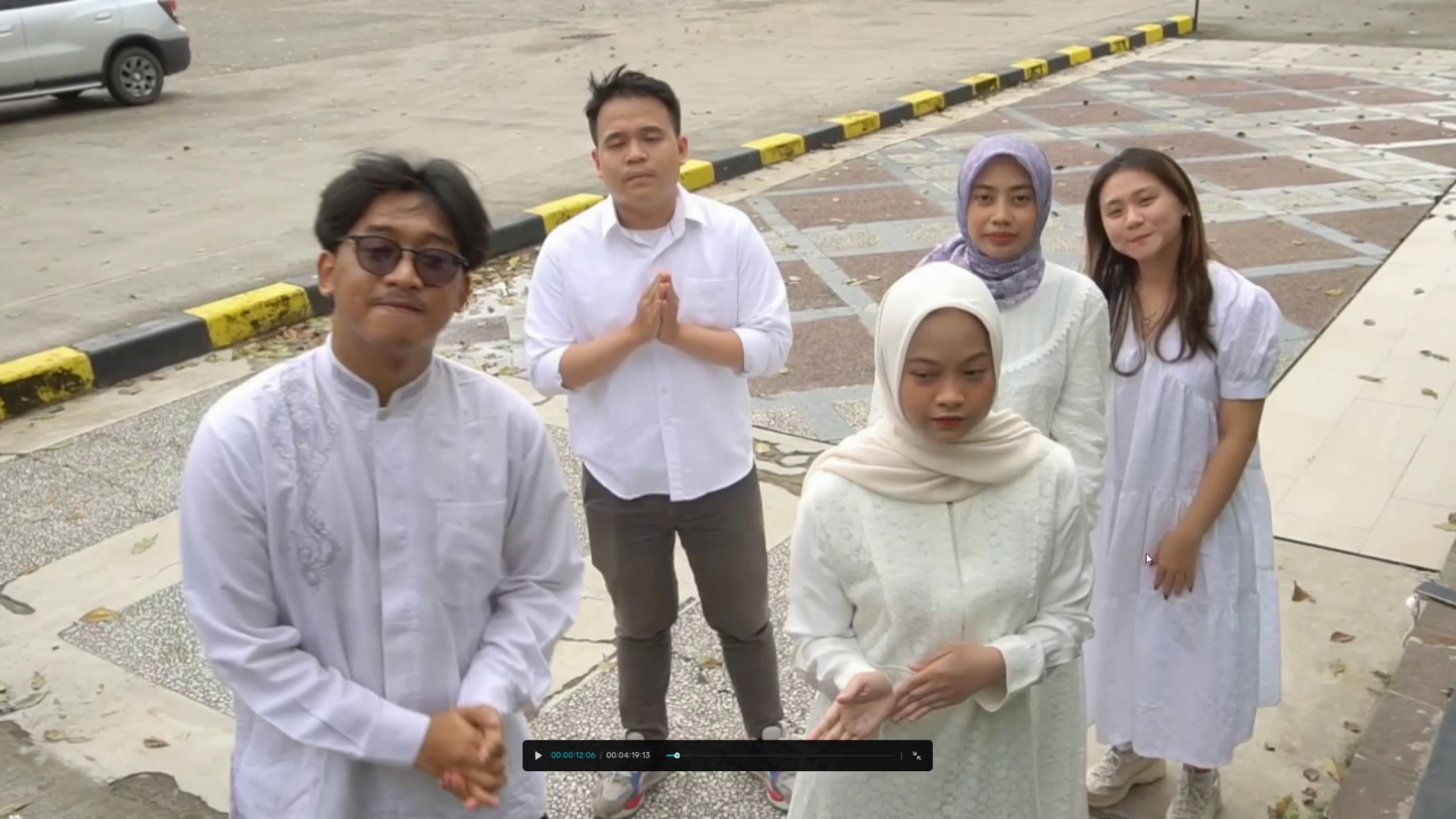 
key(Space)
 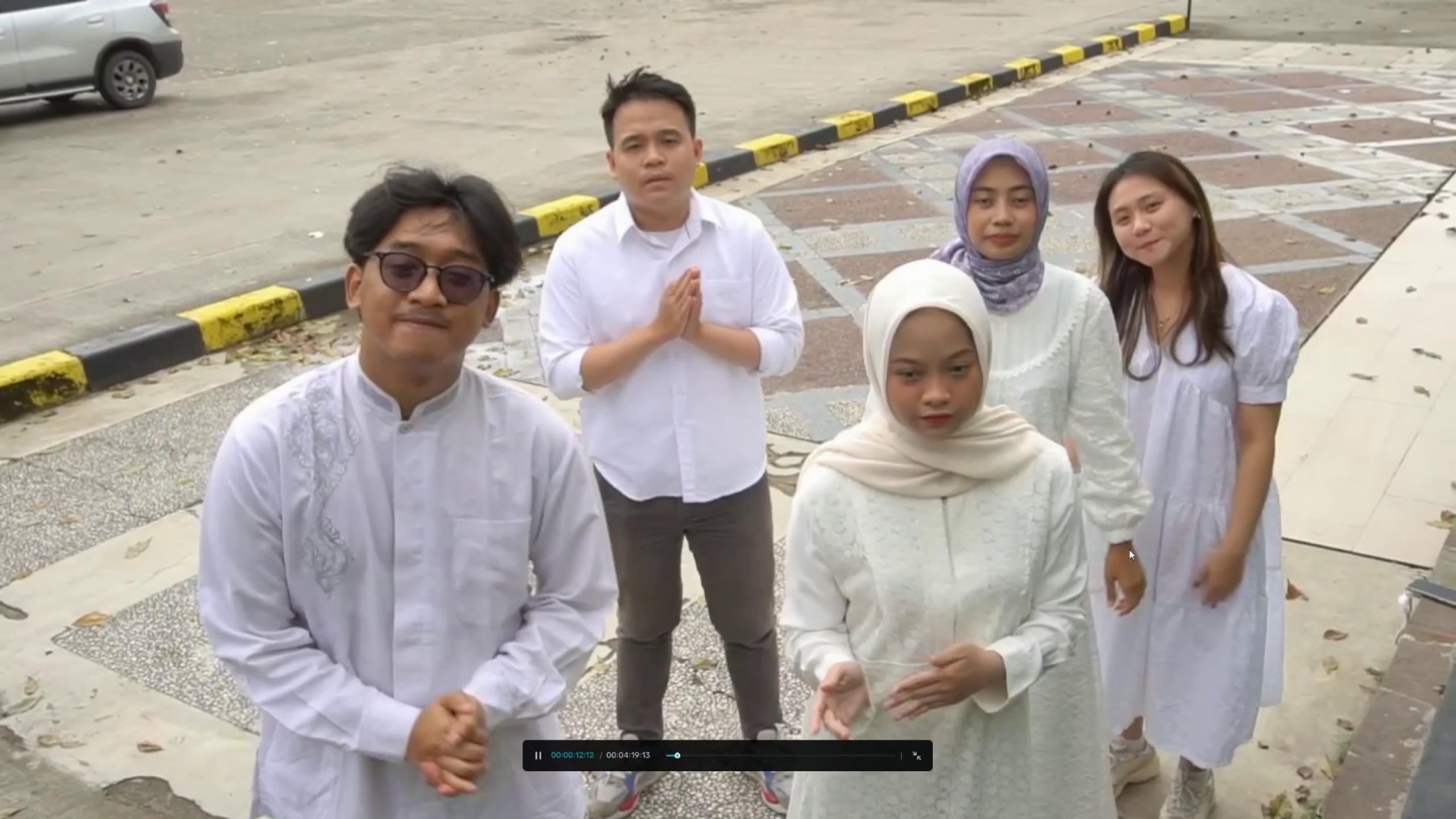 
key(Escape)
 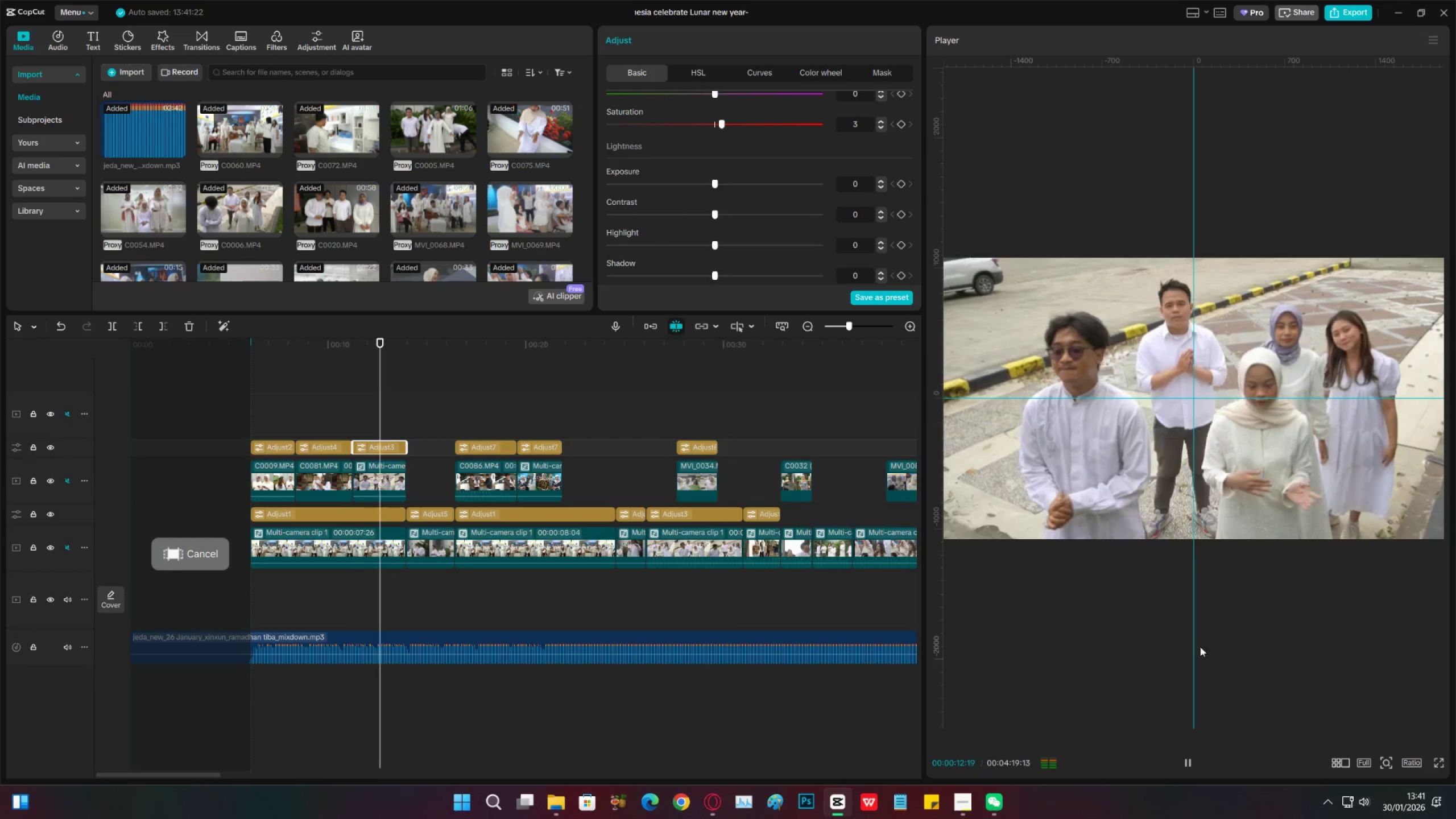 
key(Space)
 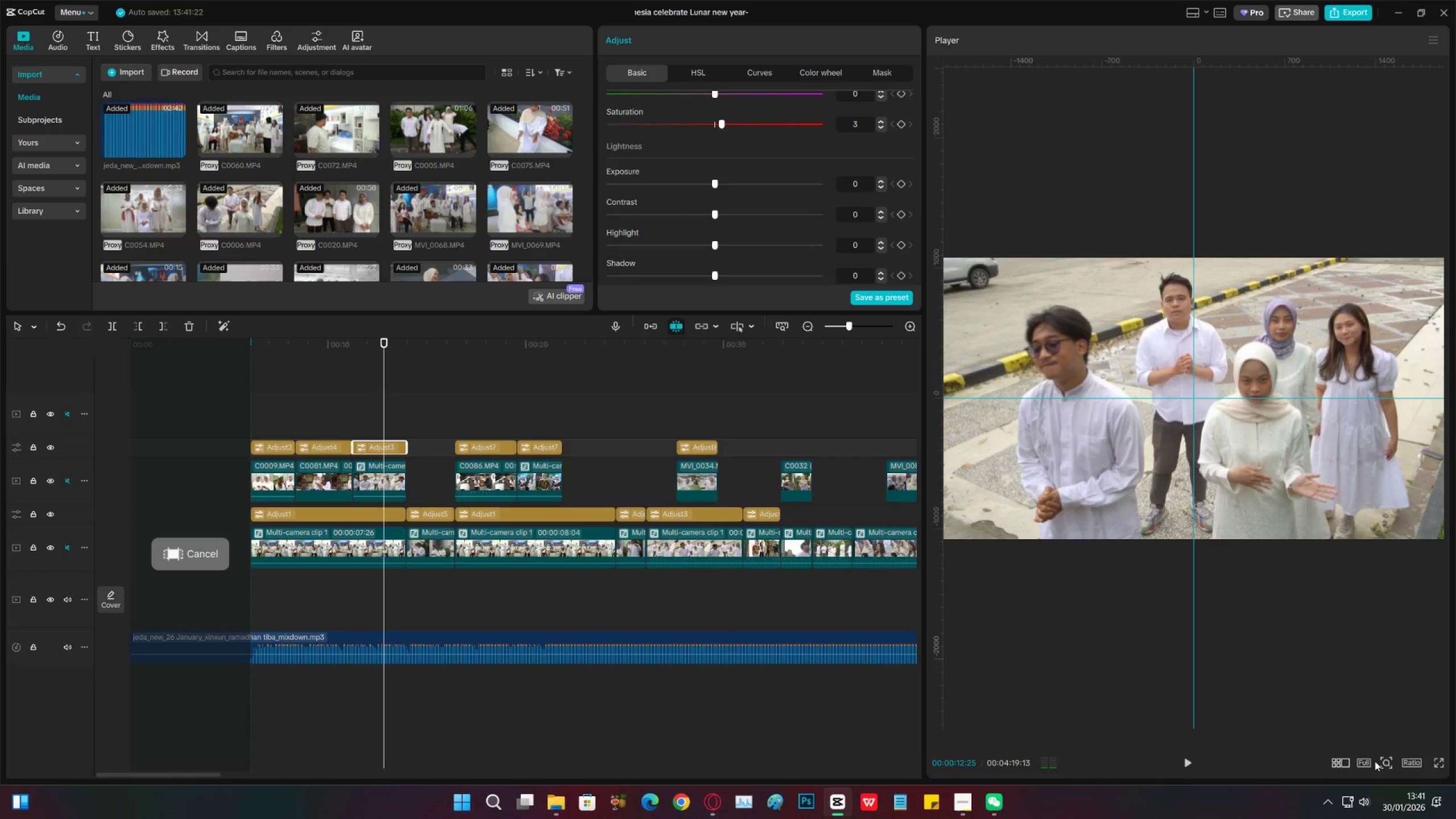 
left_click([1367, 761])
 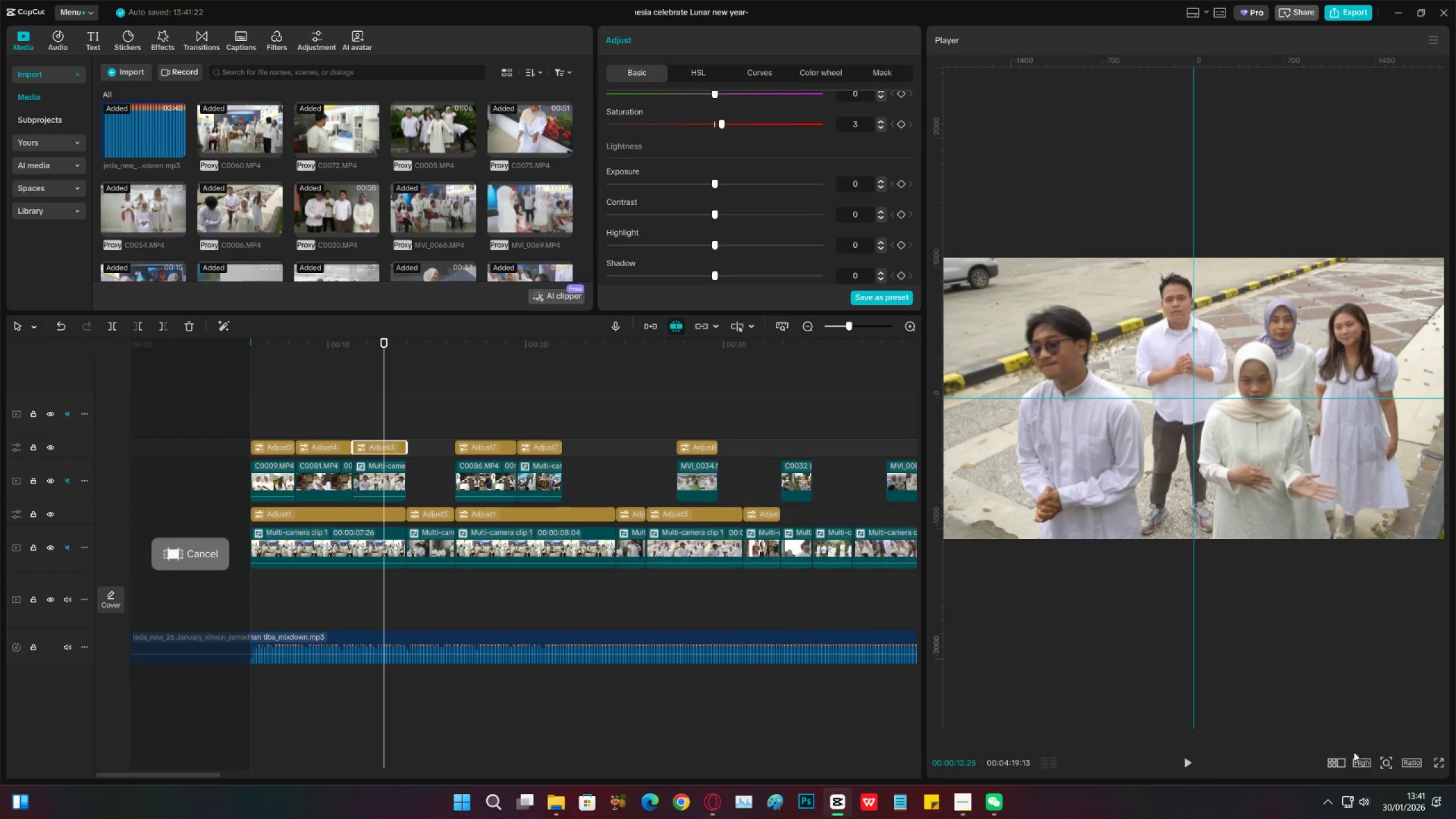 
left_click([1361, 760])
 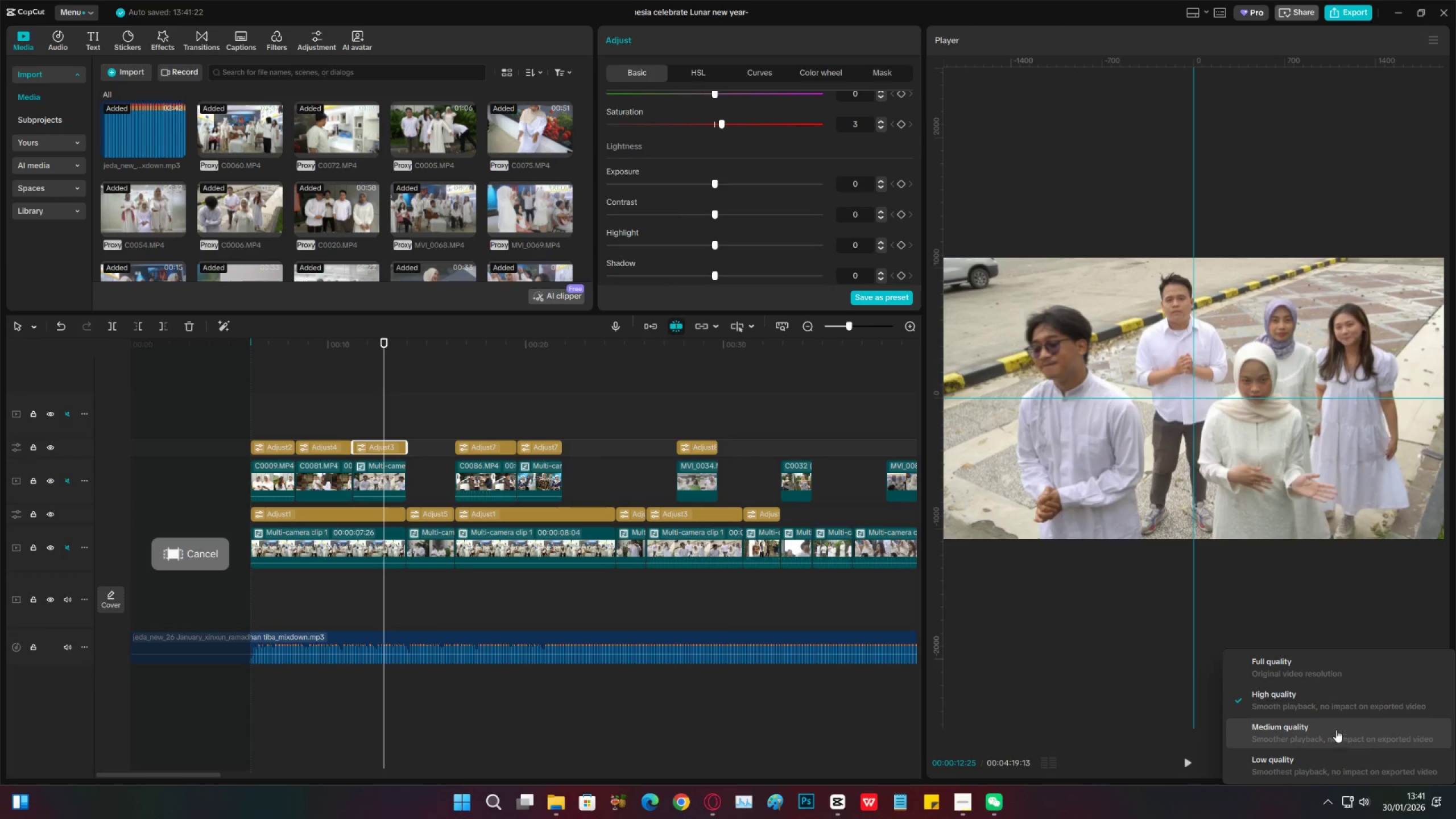 
left_click([1327, 725])
 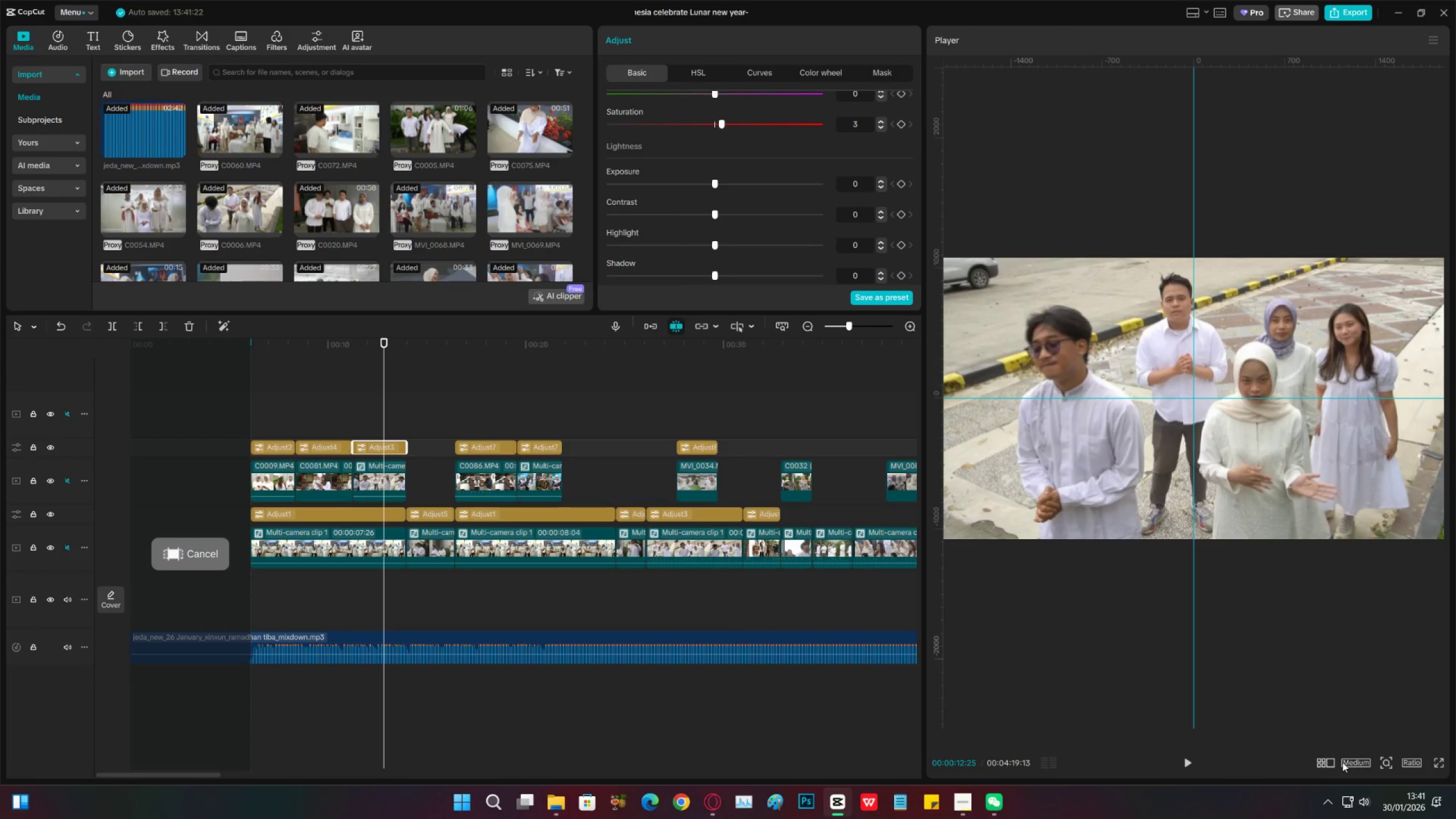 
key(Space)
 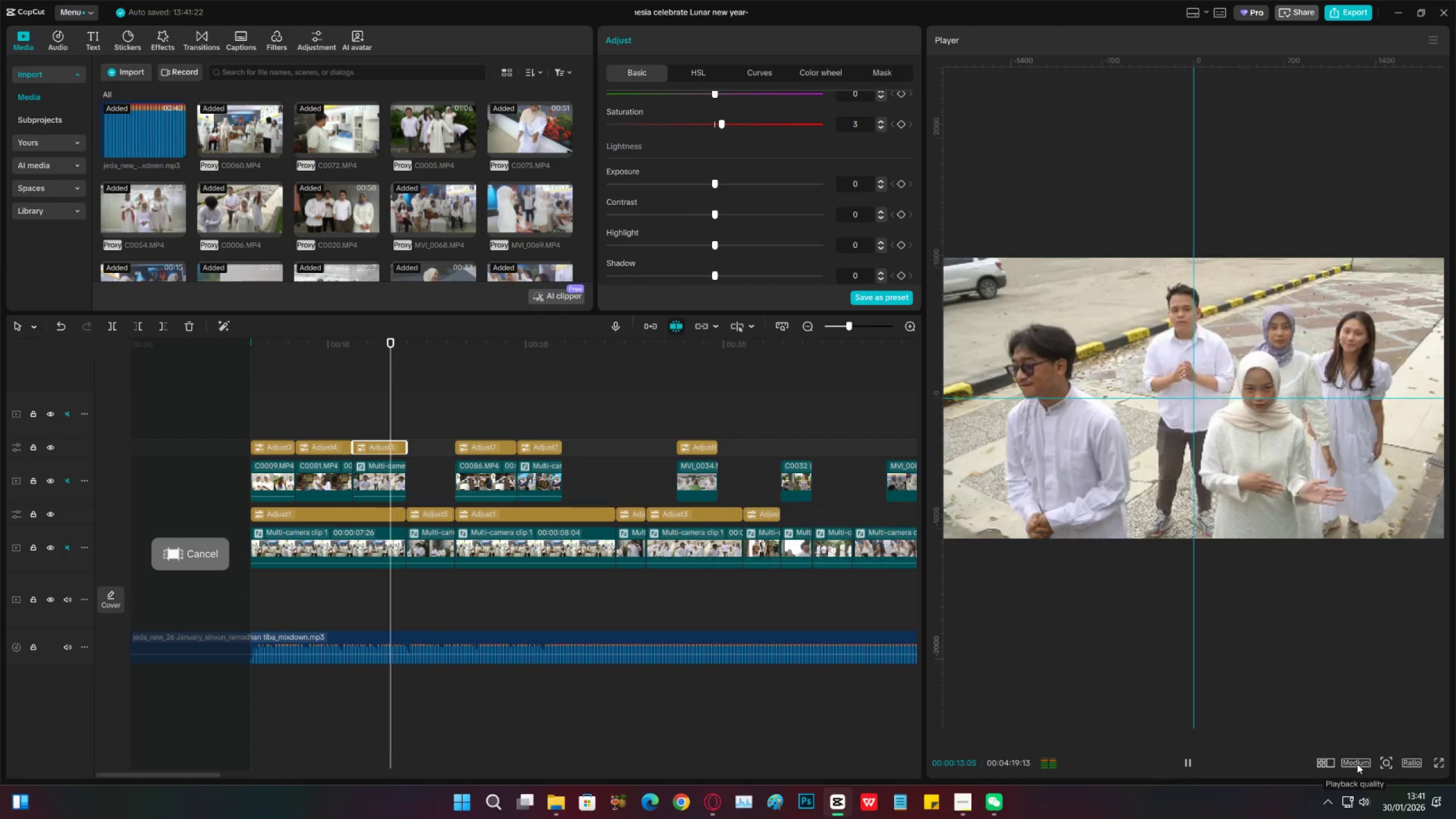 
key(Space)
 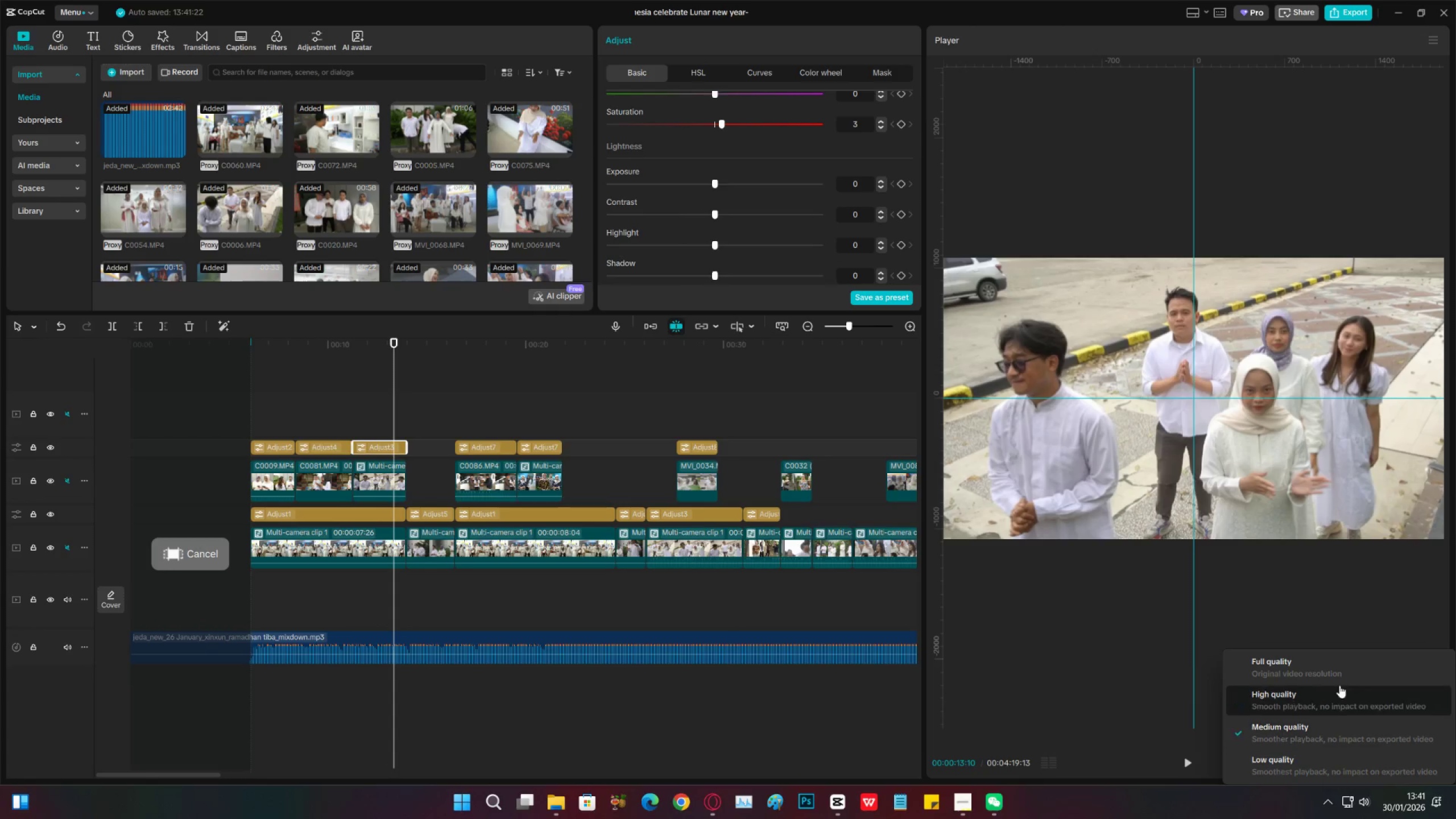 
left_click([1320, 664])
 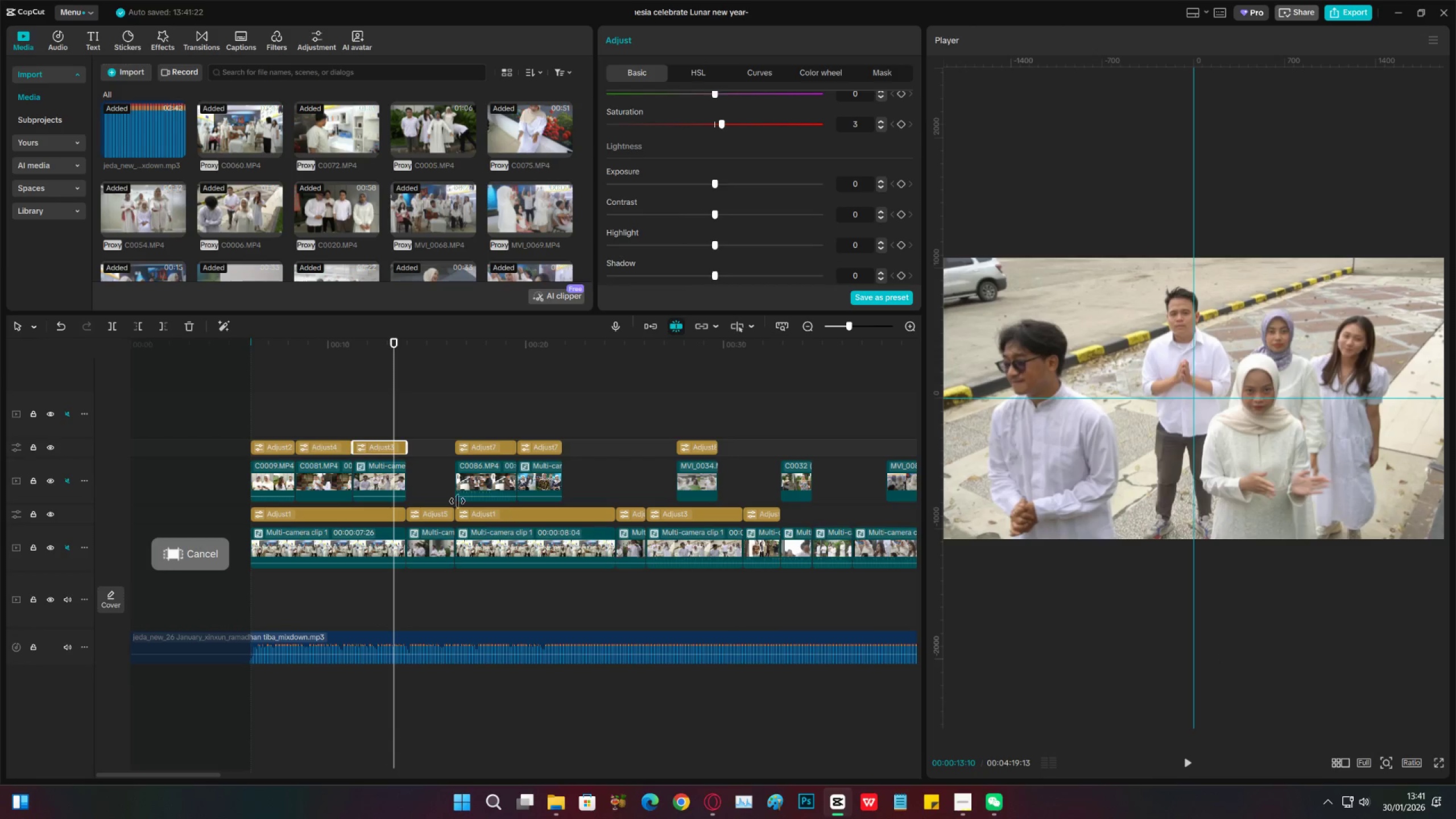 
key(Space)
 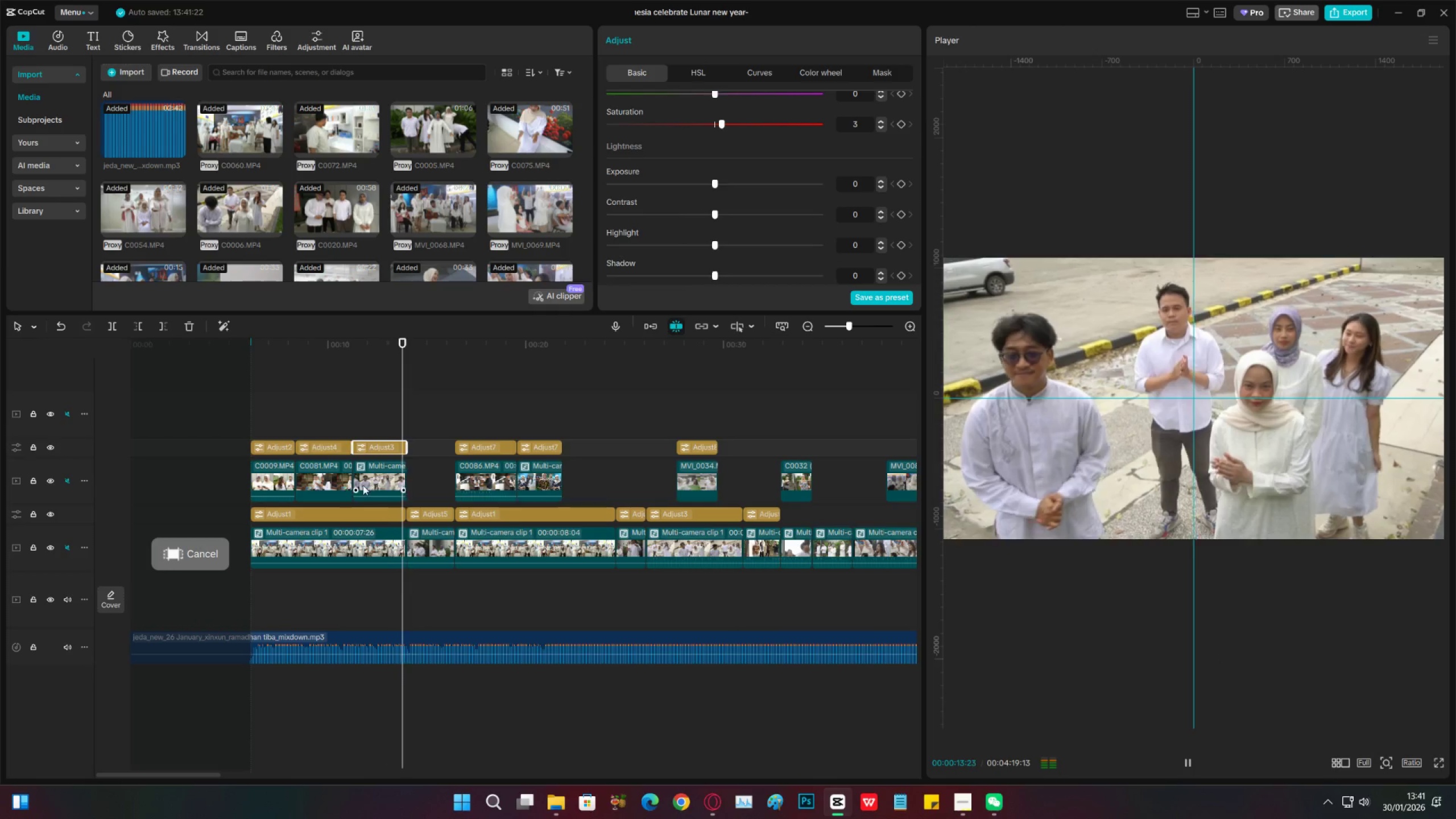 
key(Space)
 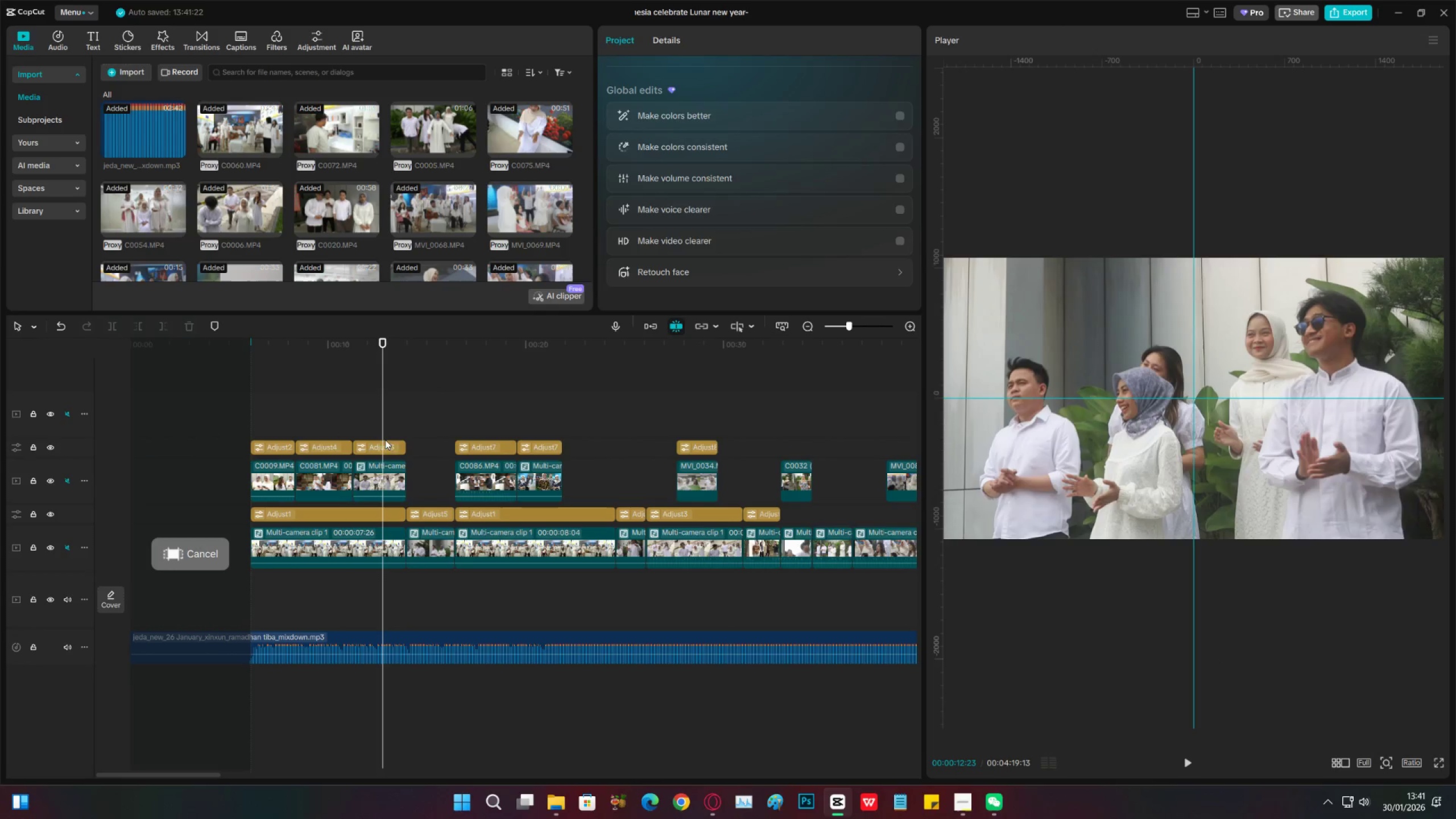 
double_click([388, 452])
 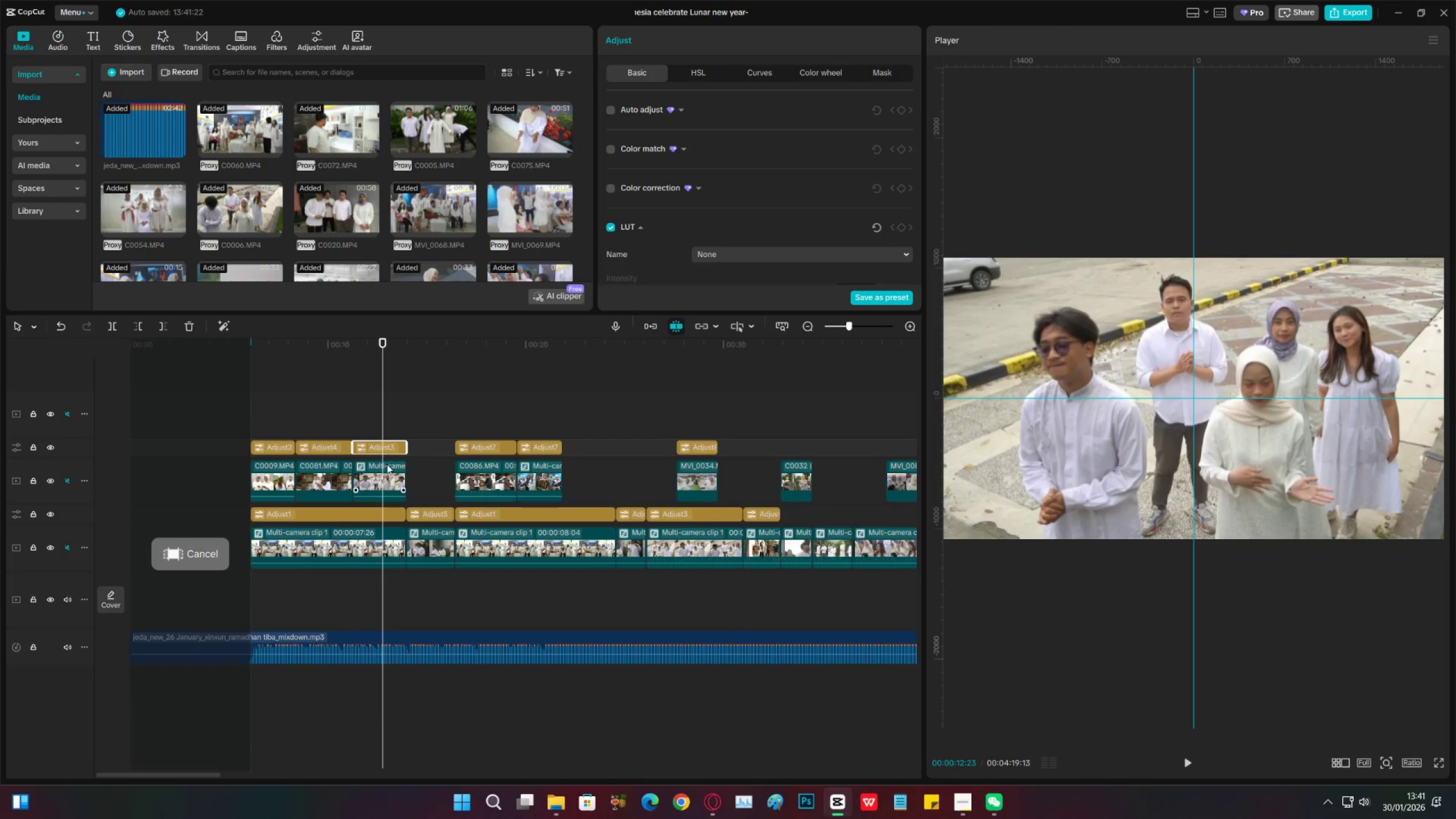 
triple_click([384, 467])
 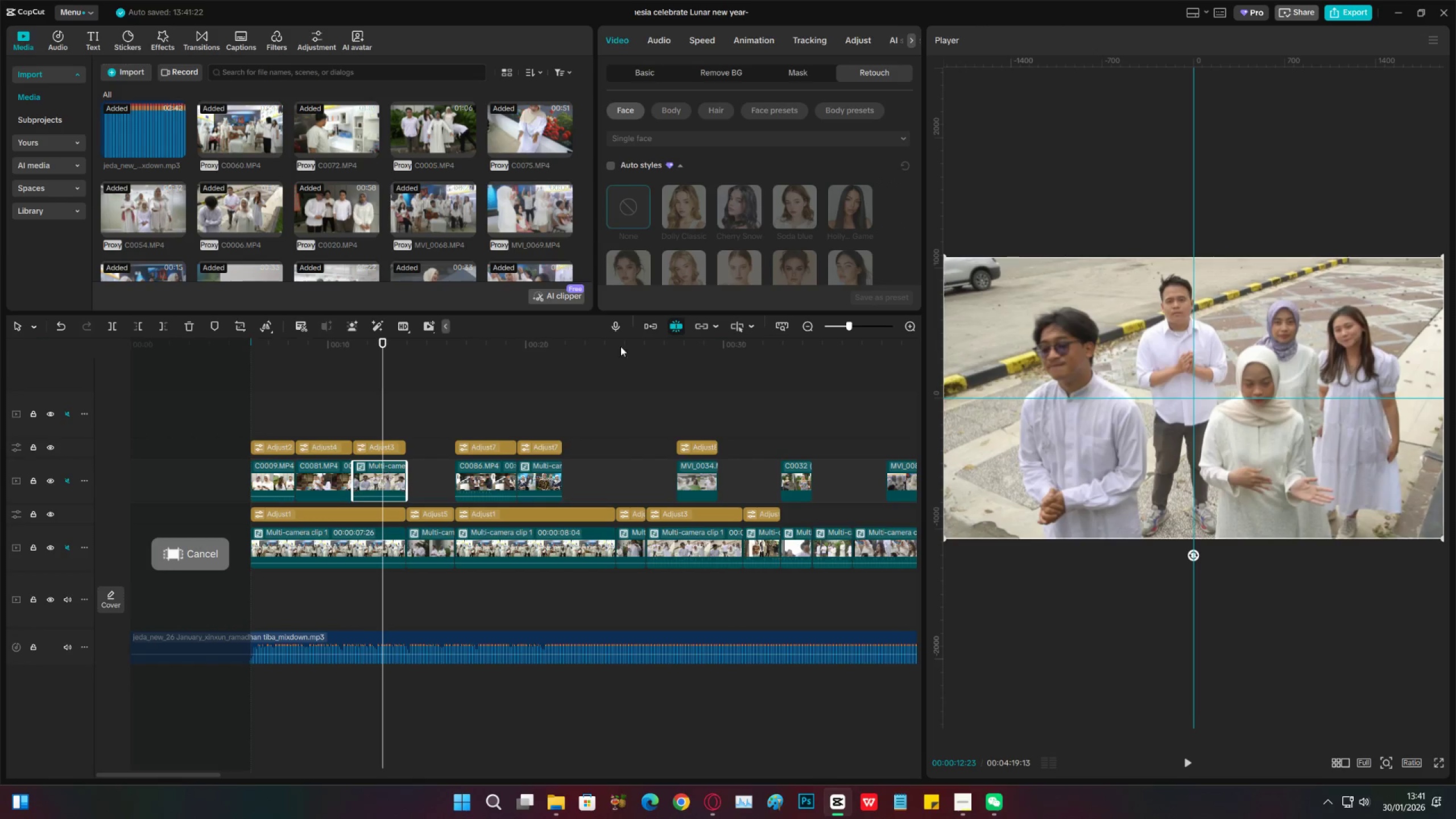 
scroll: coordinate [756, 231], scroll_direction: down, amount: 20.0
 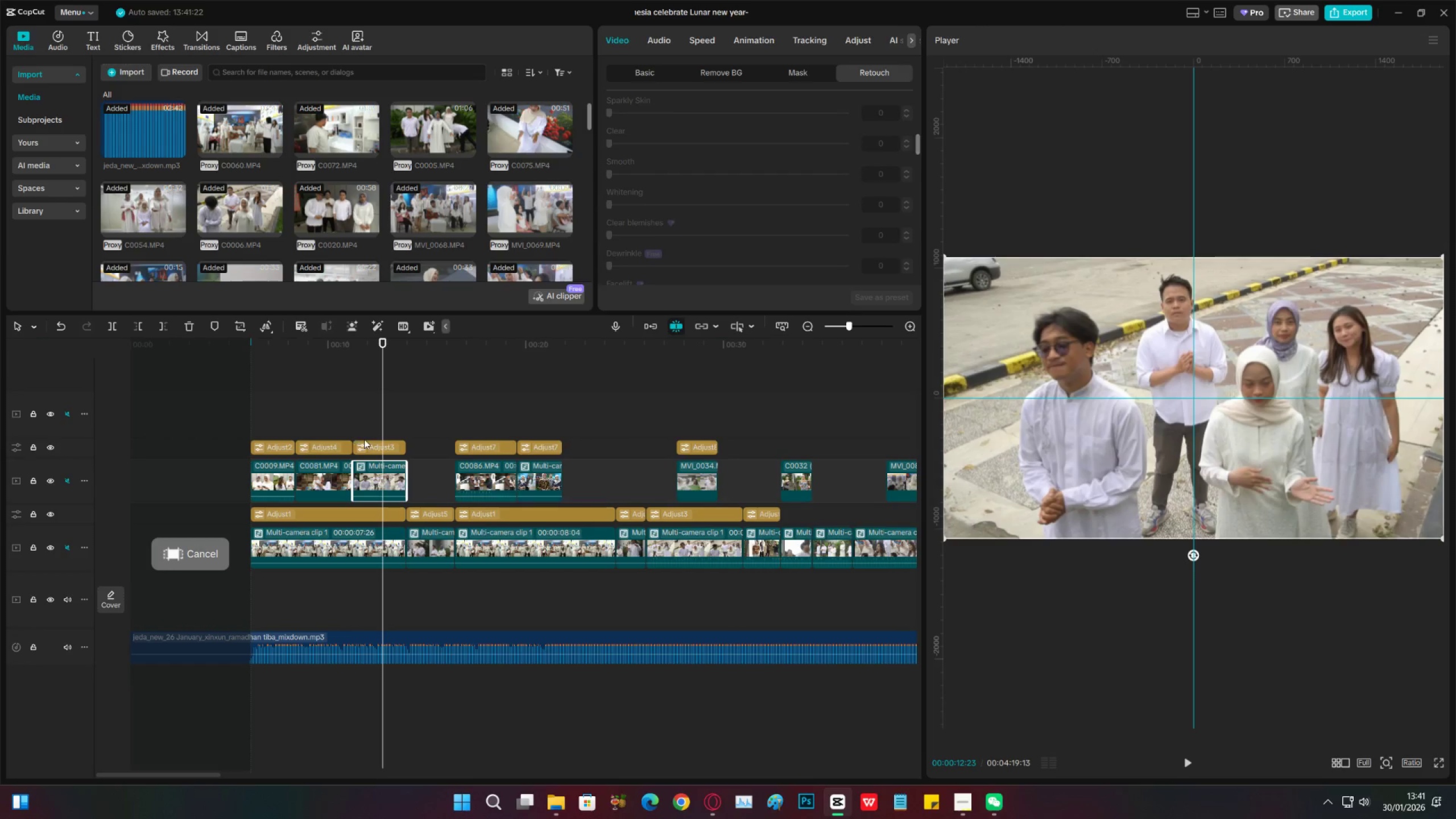 
left_click([380, 449])
 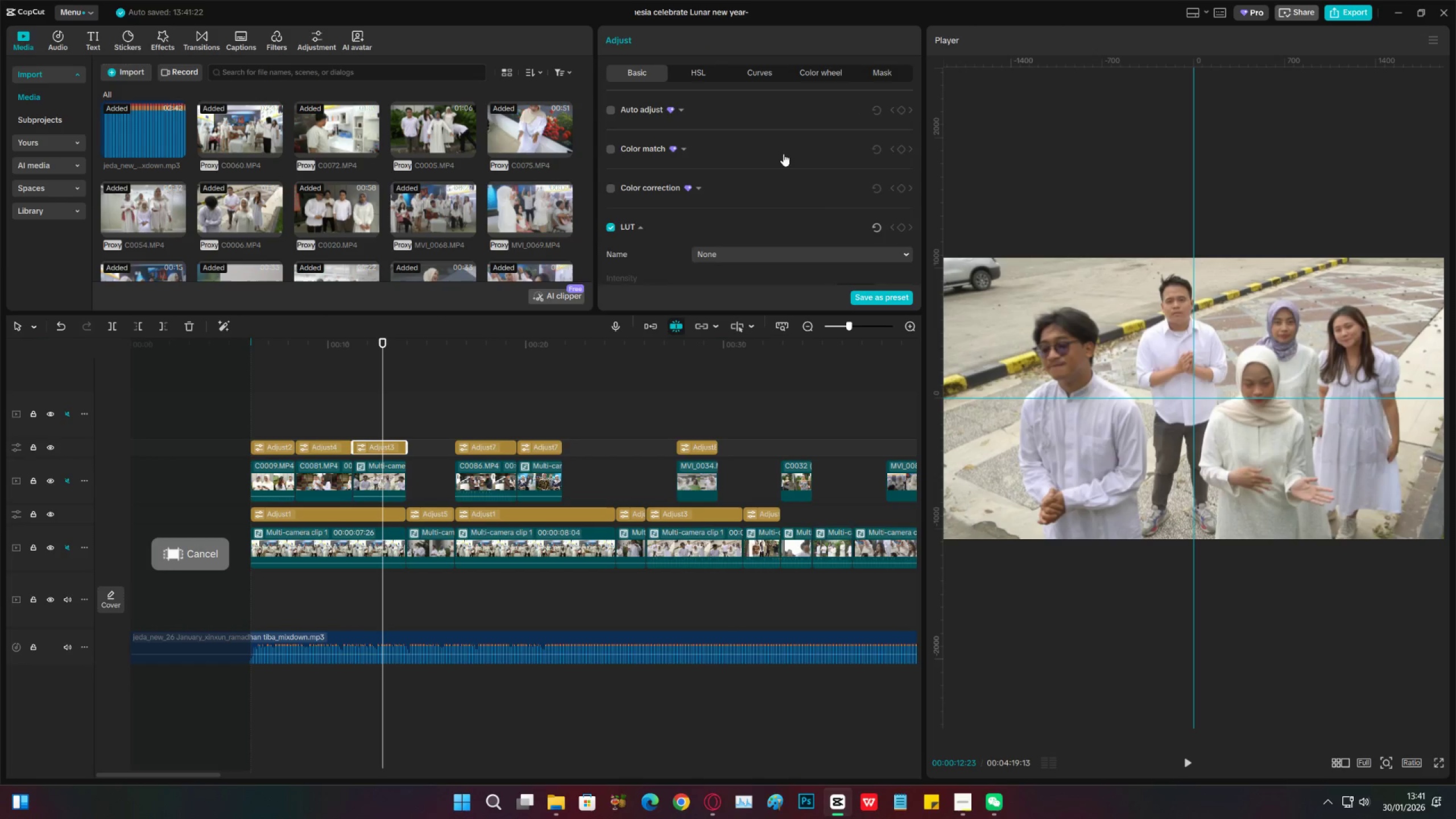 
scroll: coordinate [686, 231], scroll_direction: down, amount: 28.0
 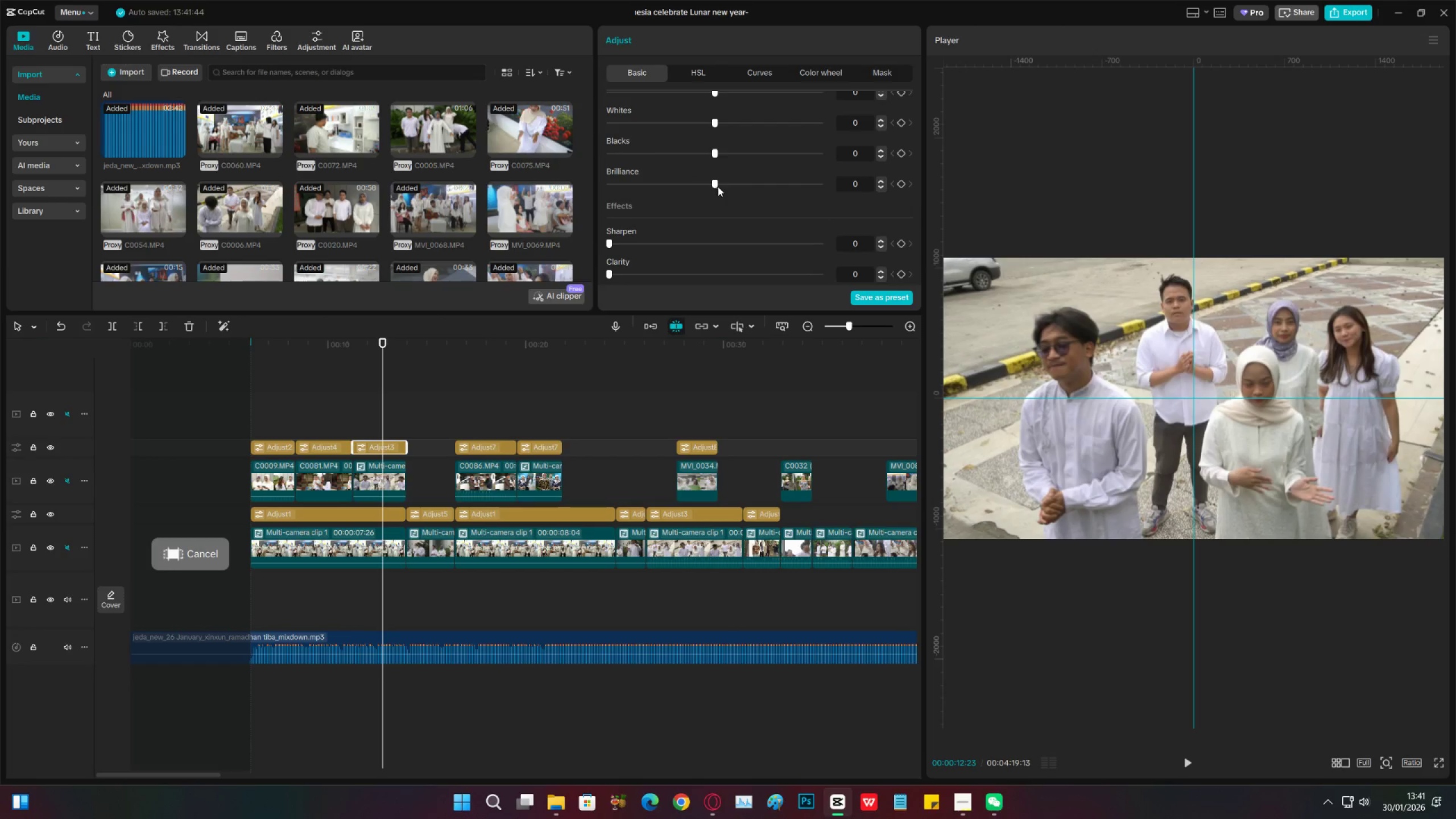 
key(Control+Z)
 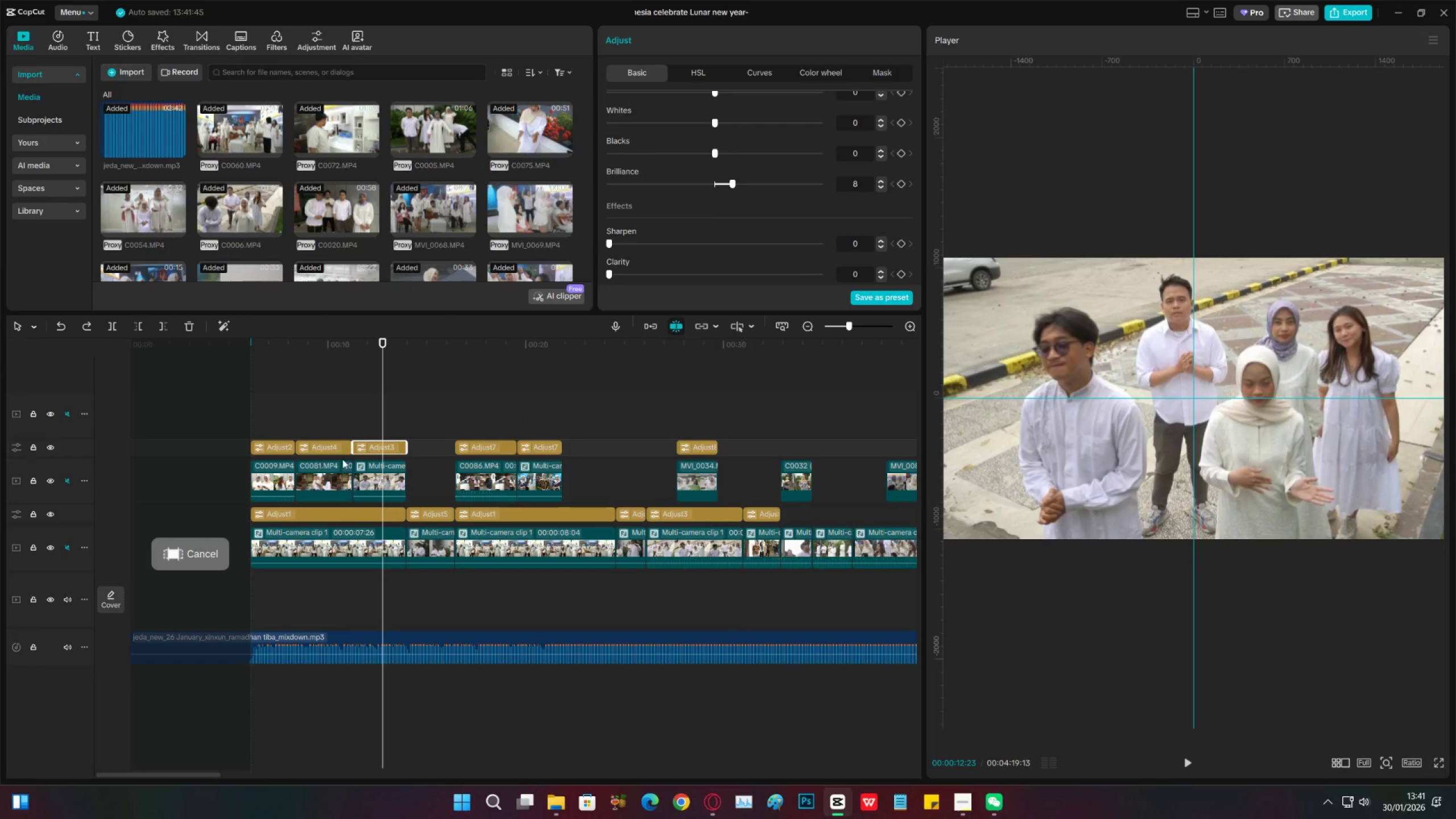 
left_click([405, 406])
 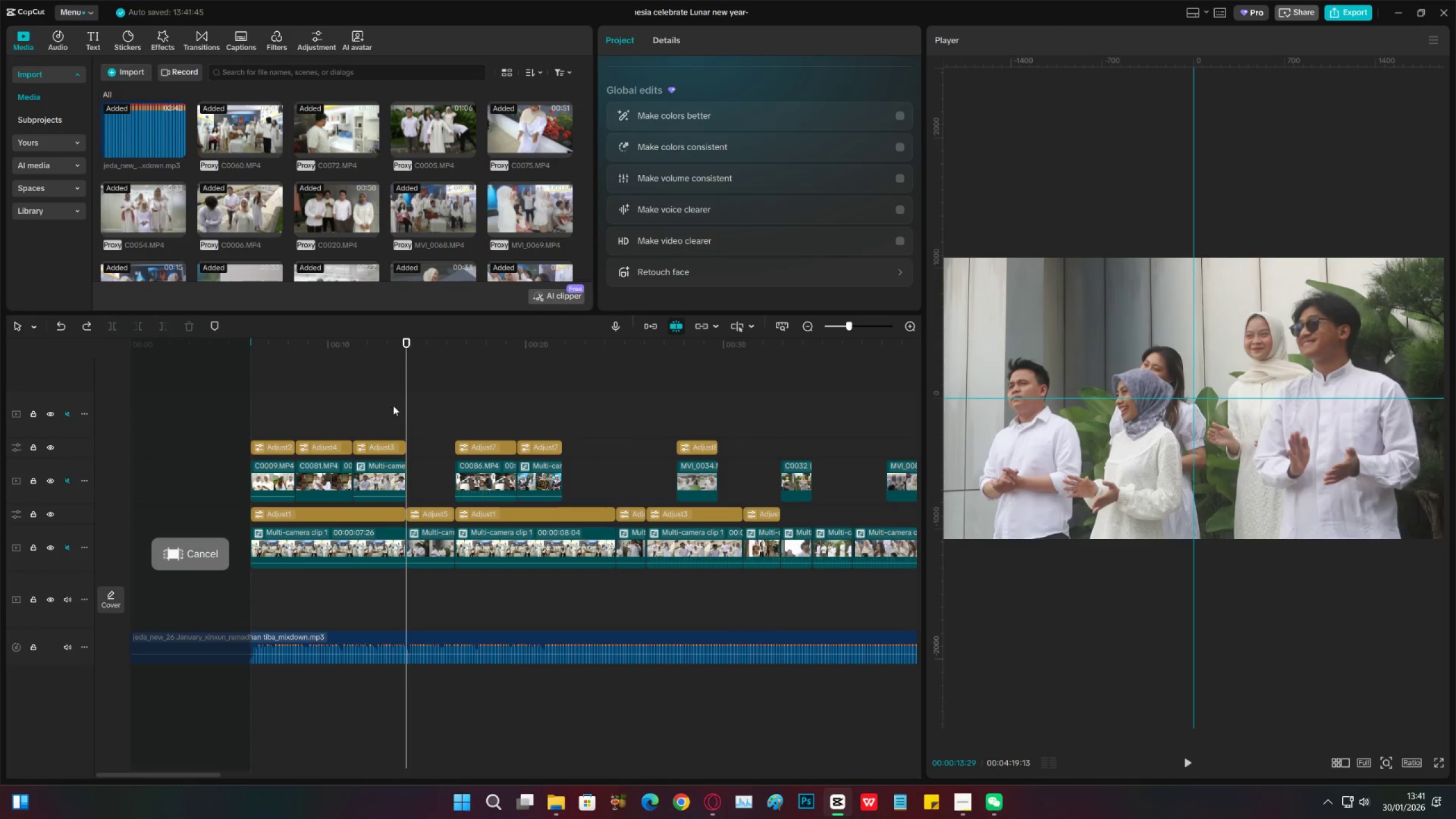 
left_click([361, 399])
 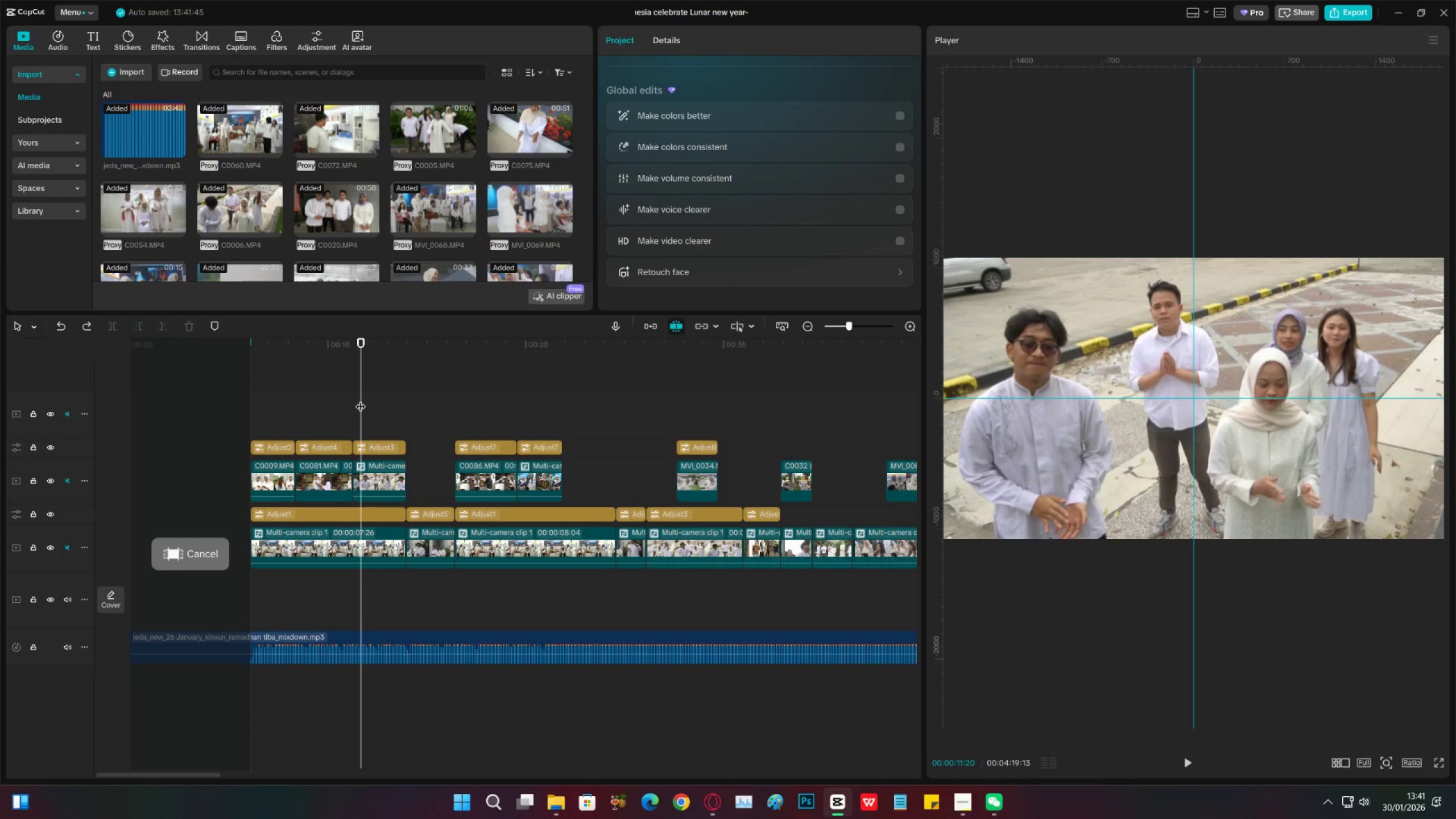 
left_click_drag(start_coordinate=[361, 399], to_coordinate=[354, 409])
 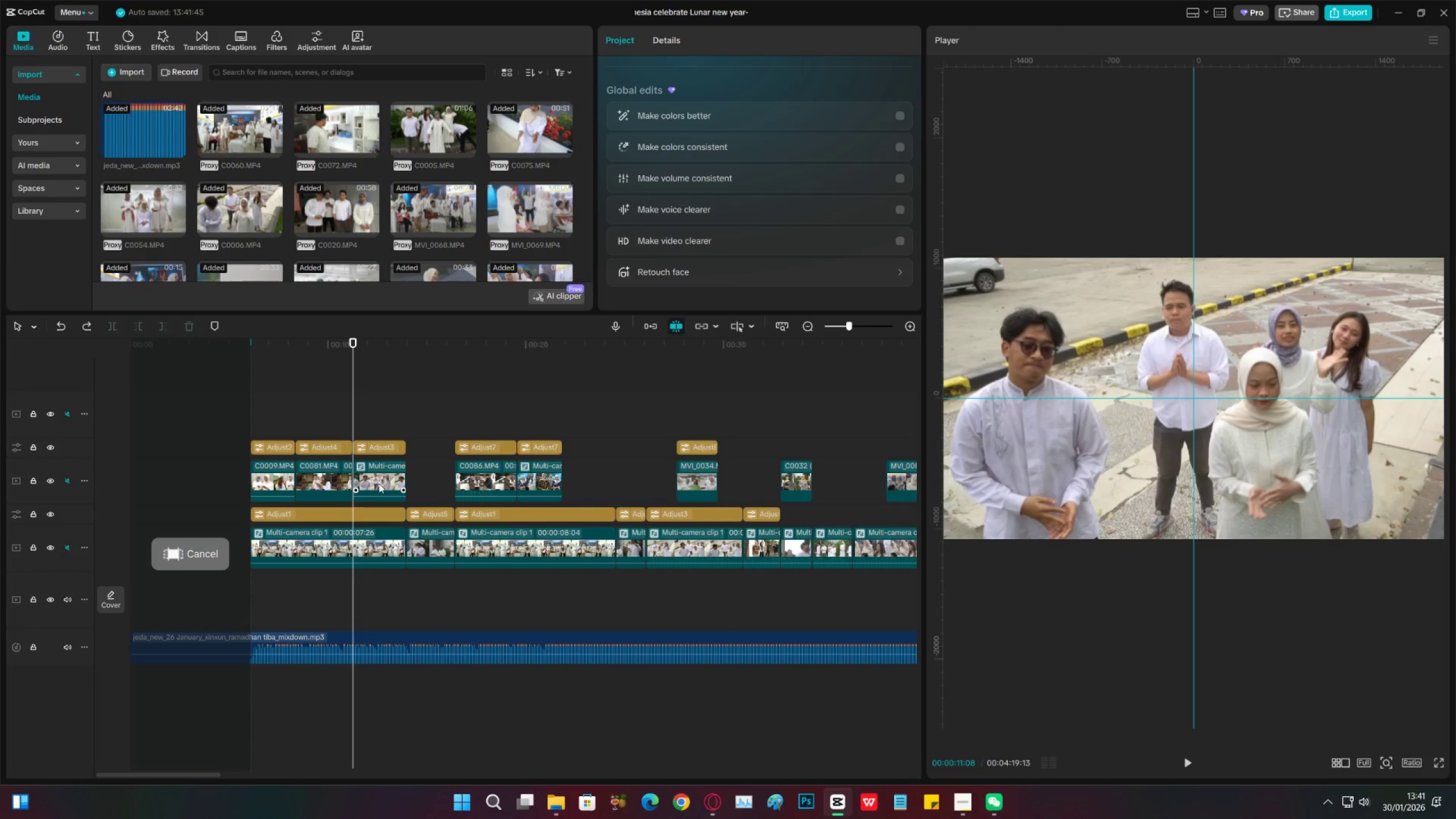 
left_click([379, 486])
 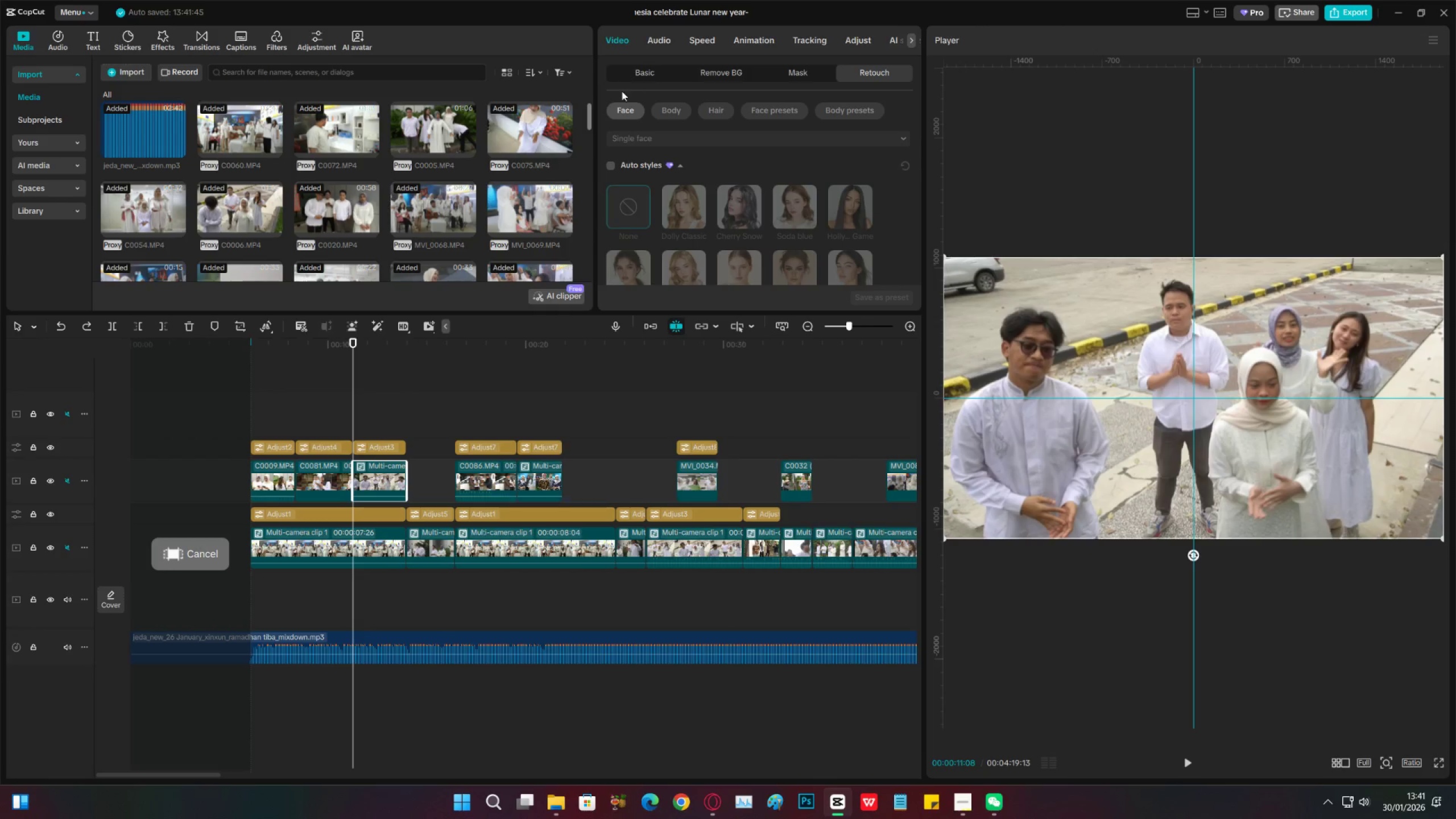 
double_click([634, 73])
 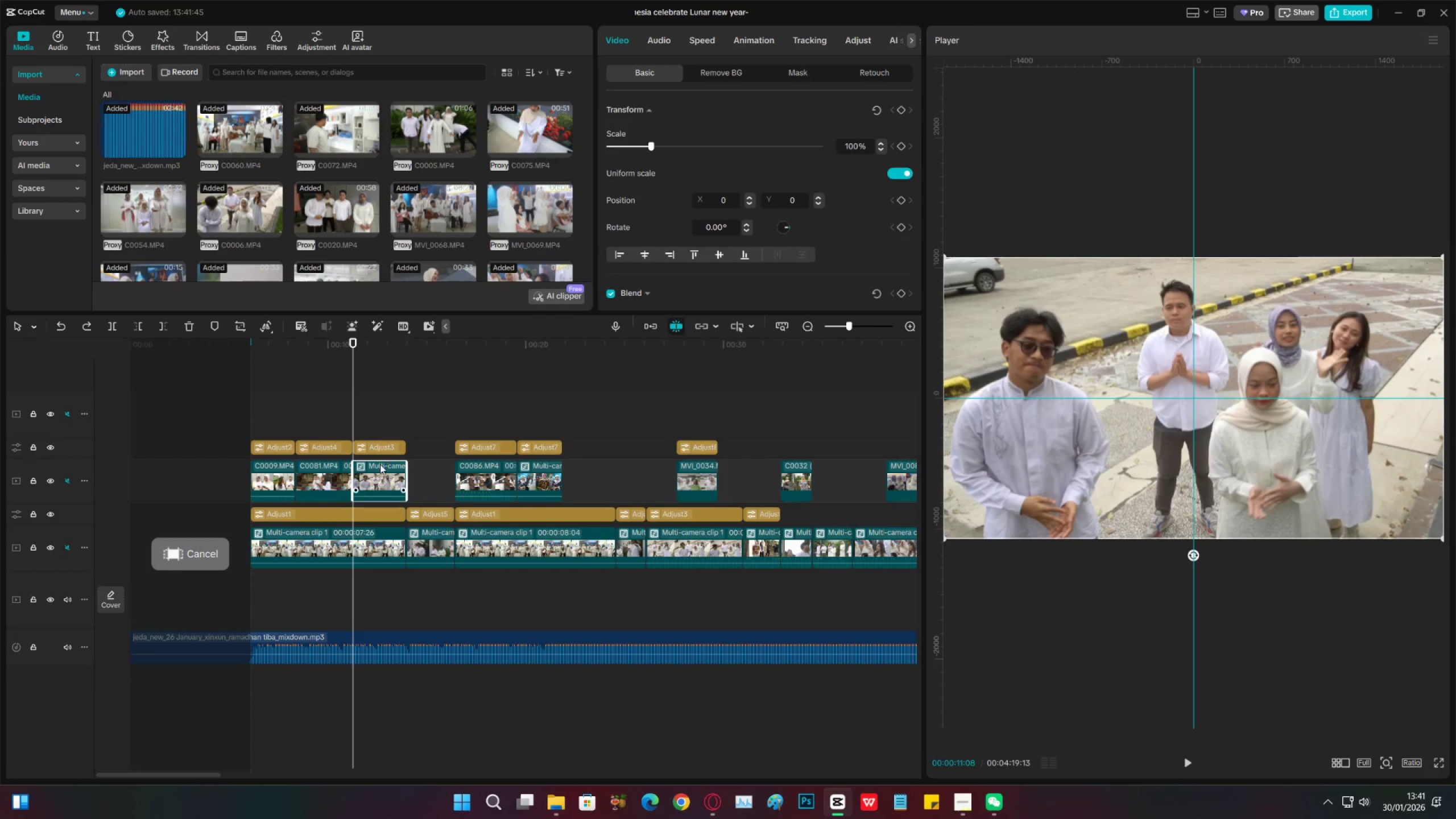 
double_click([378, 467])
 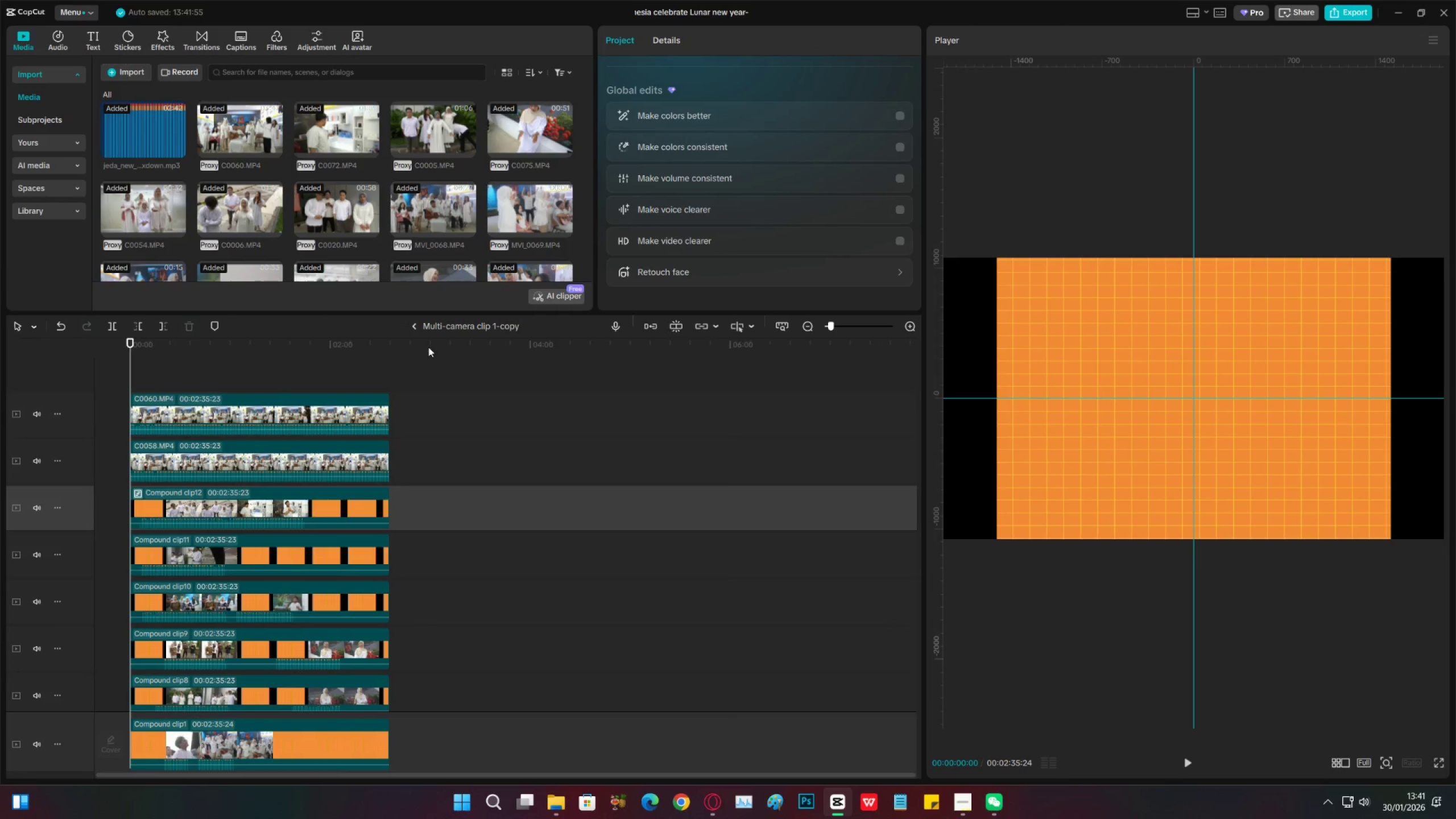 
left_click([416, 331])
 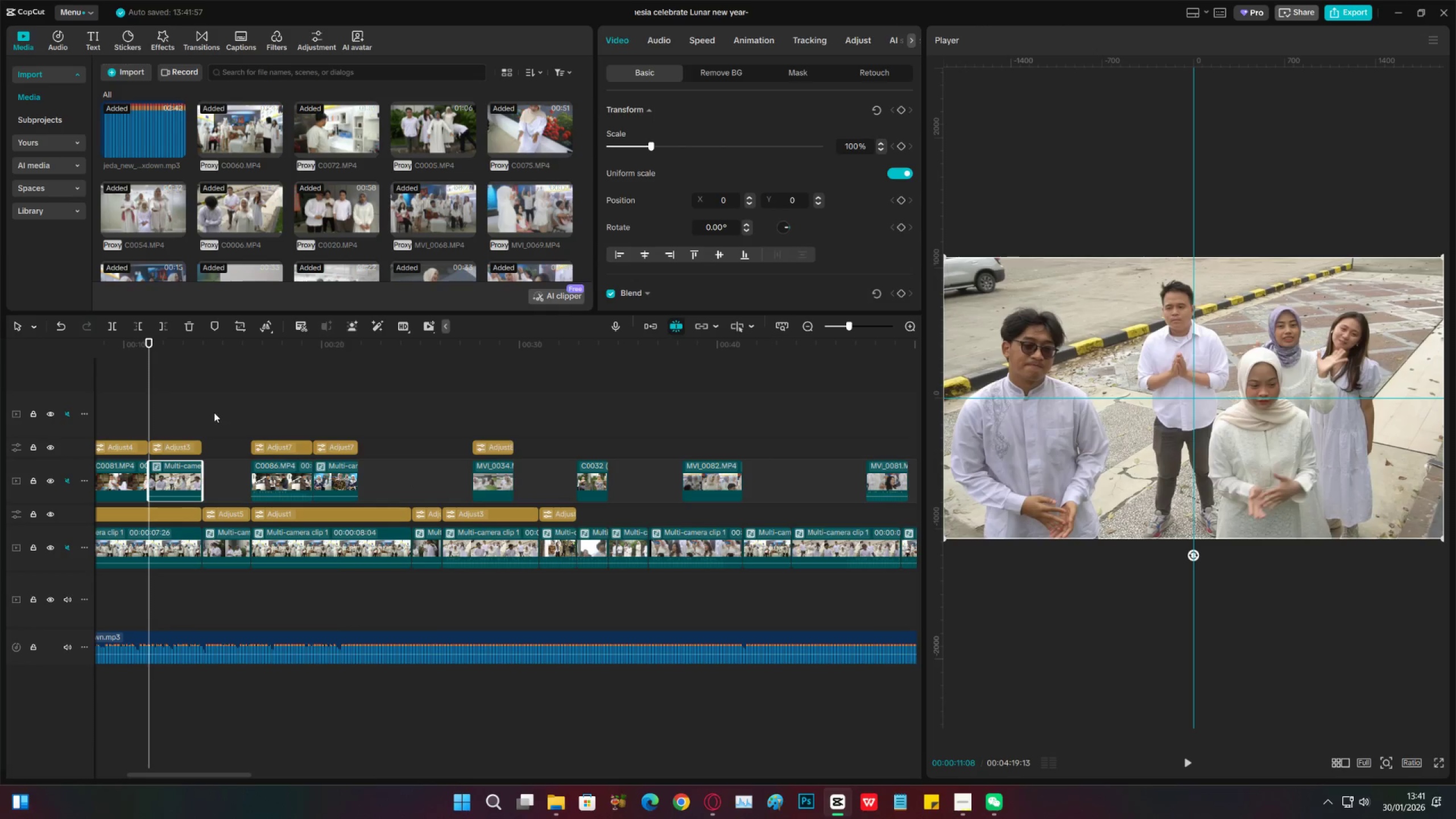 
key(I)
 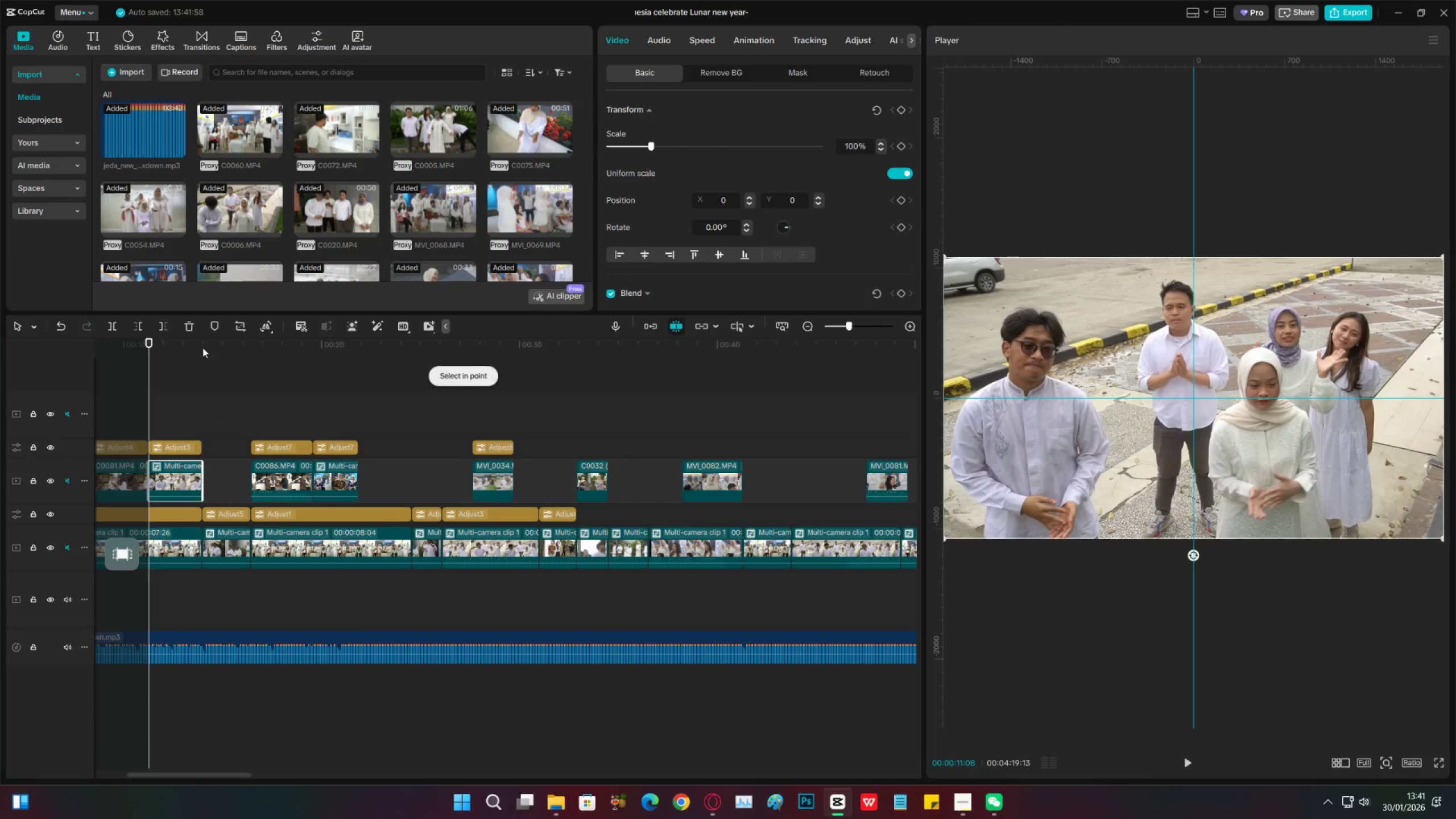 
left_click([197, 344])
 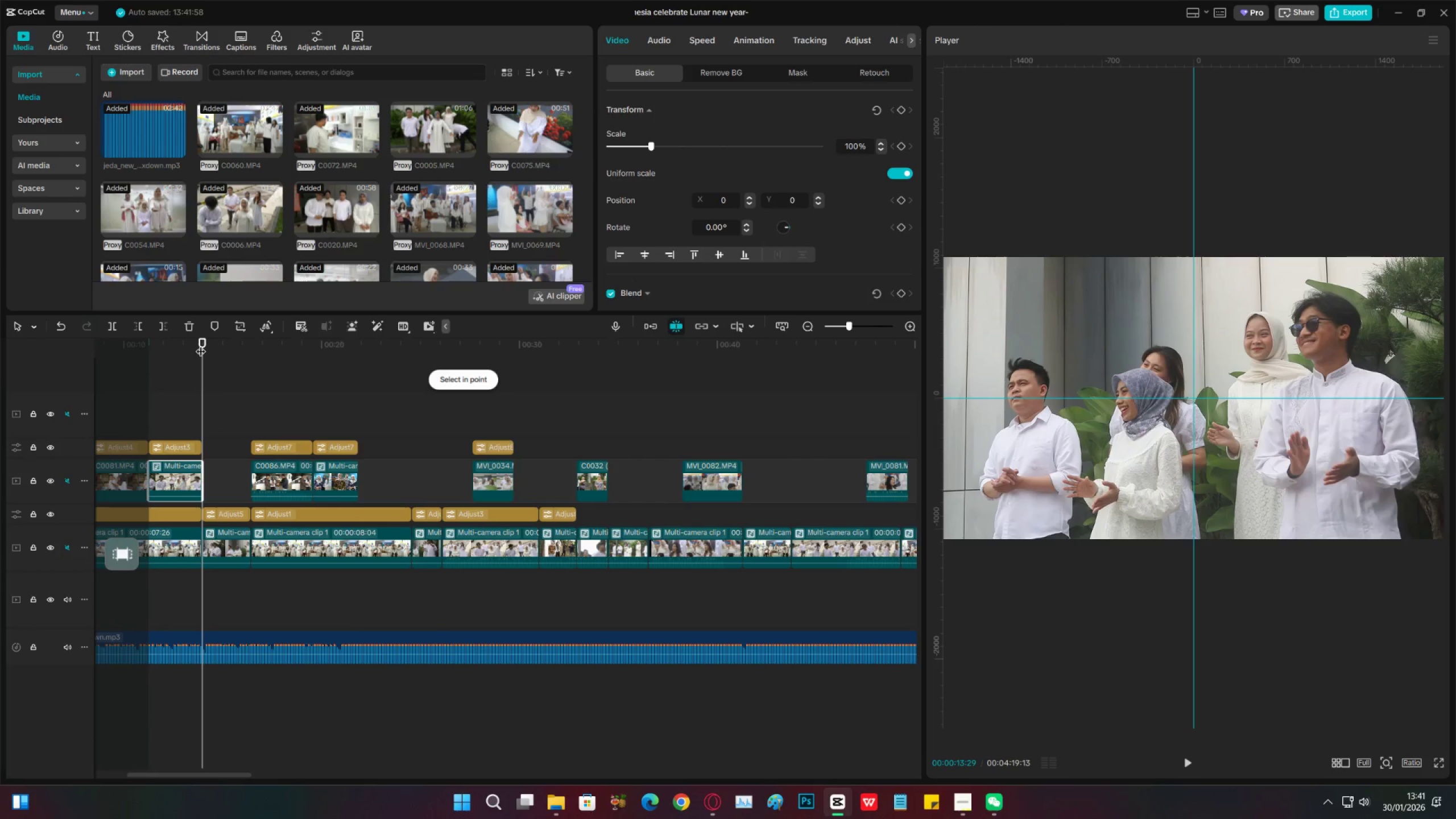 
key(O)
 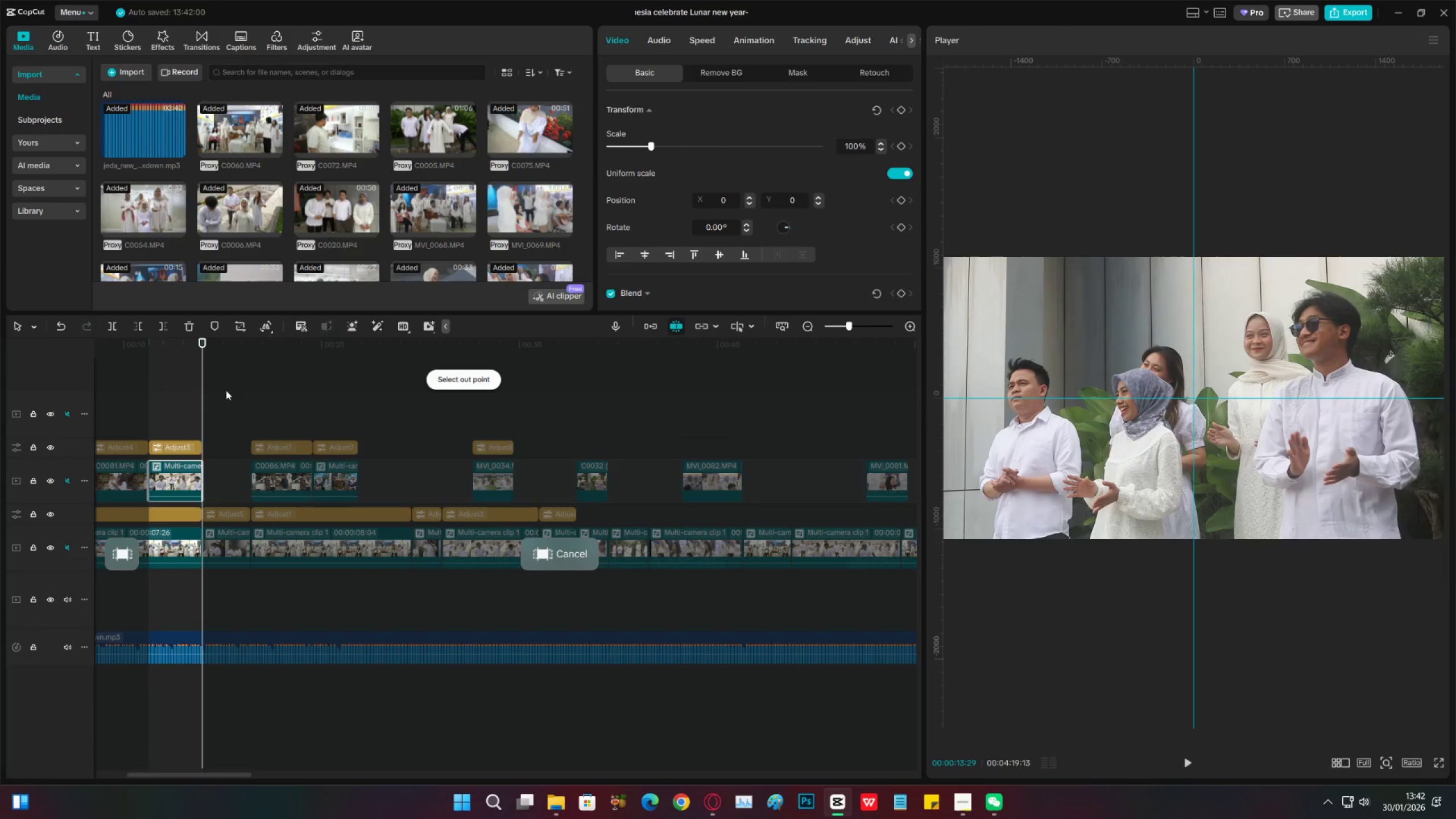 
key(Control+Z)
 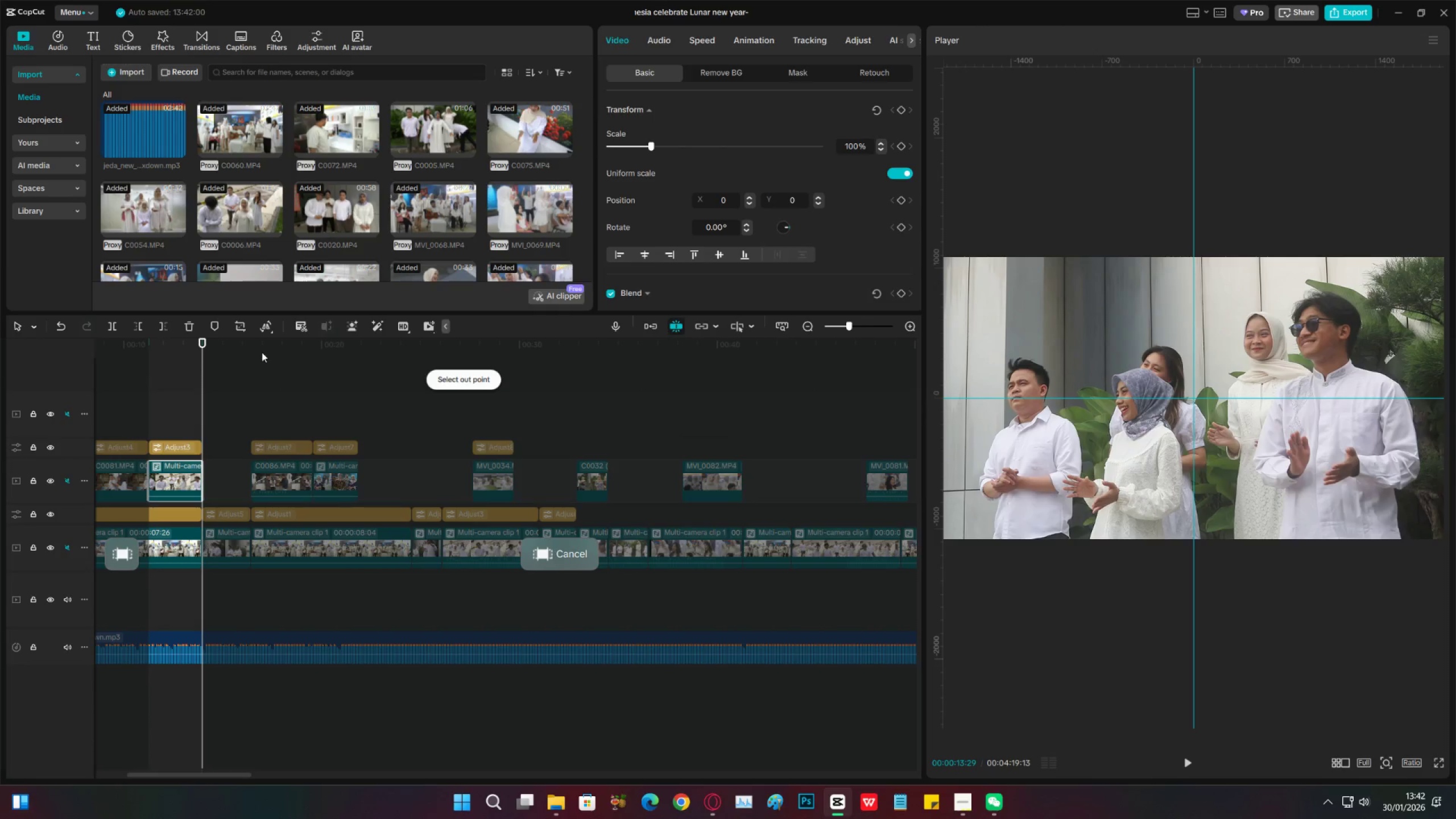 
left_click_drag(start_coordinate=[263, 349], to_coordinate=[313, 353])
 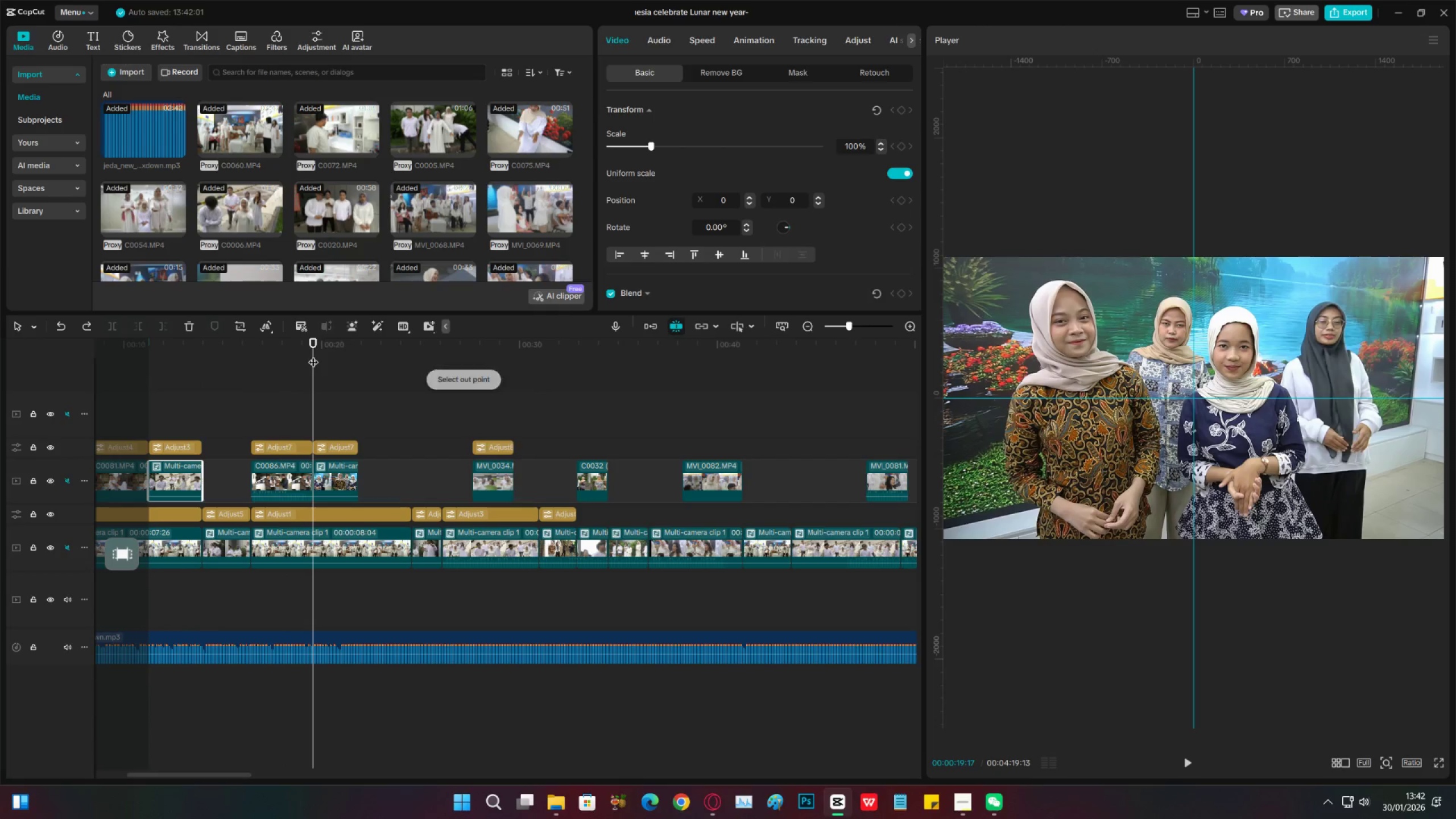 
key(O)
 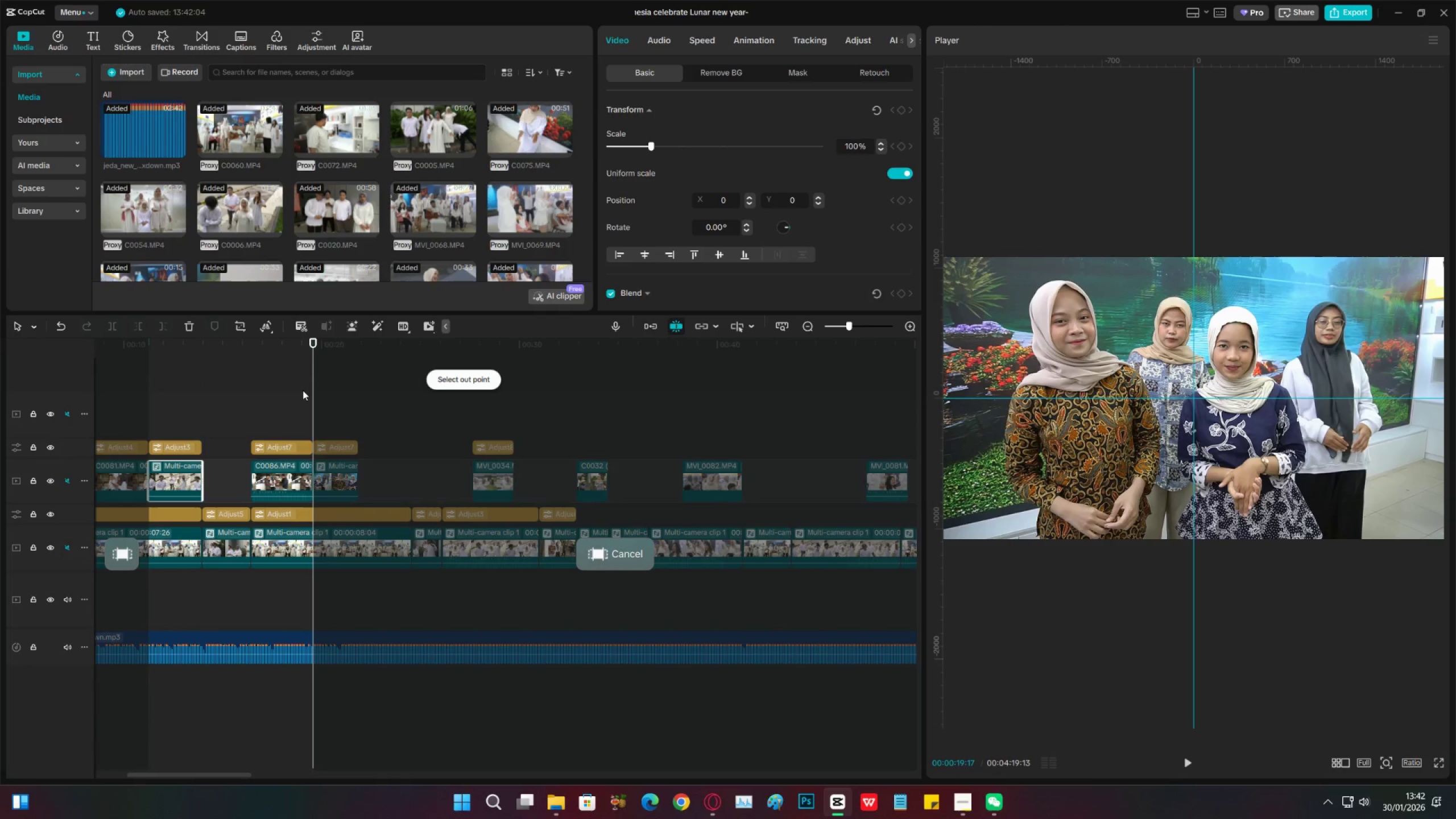 
key(Control+M)
 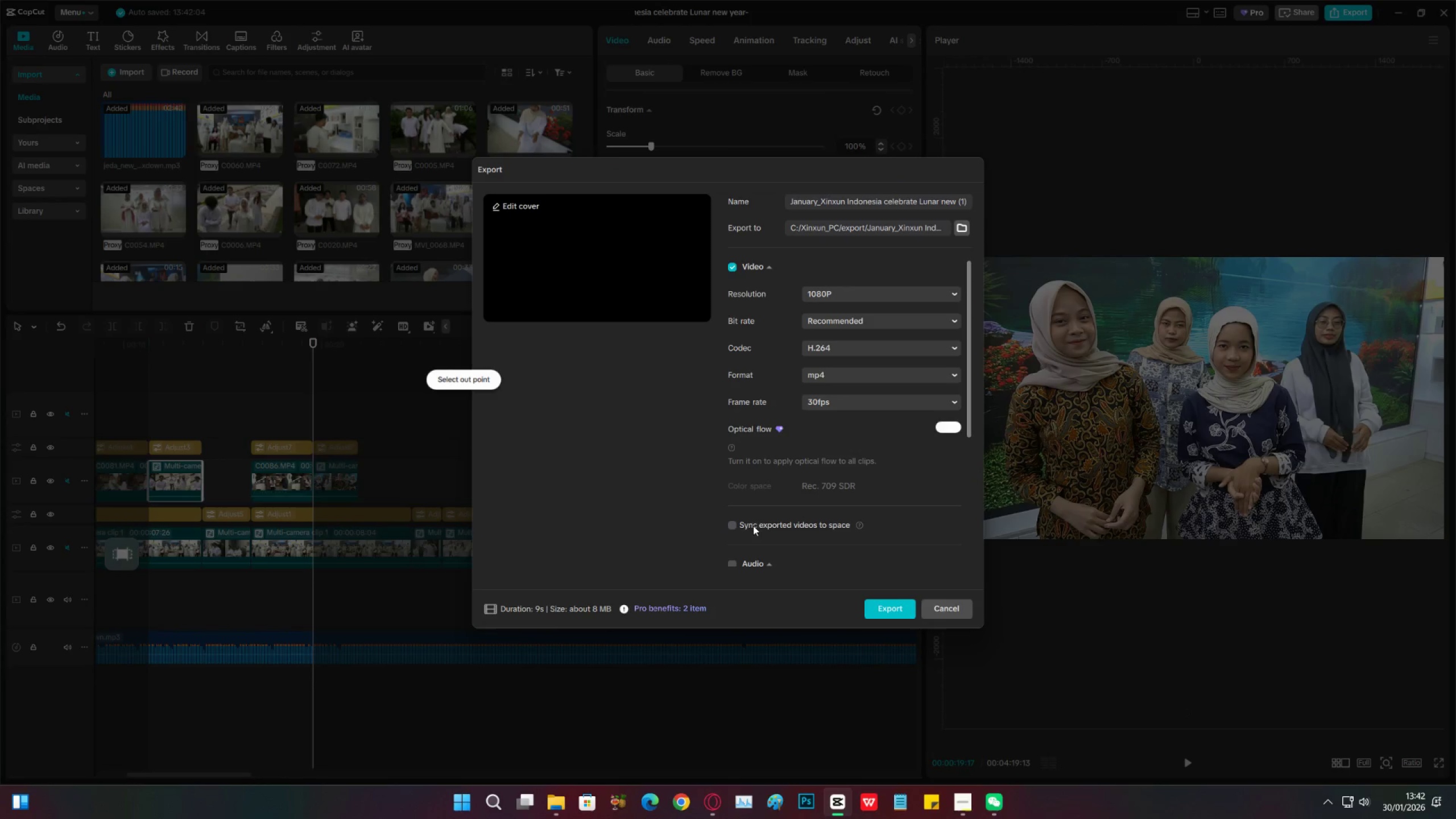 
left_click([885, 202])
 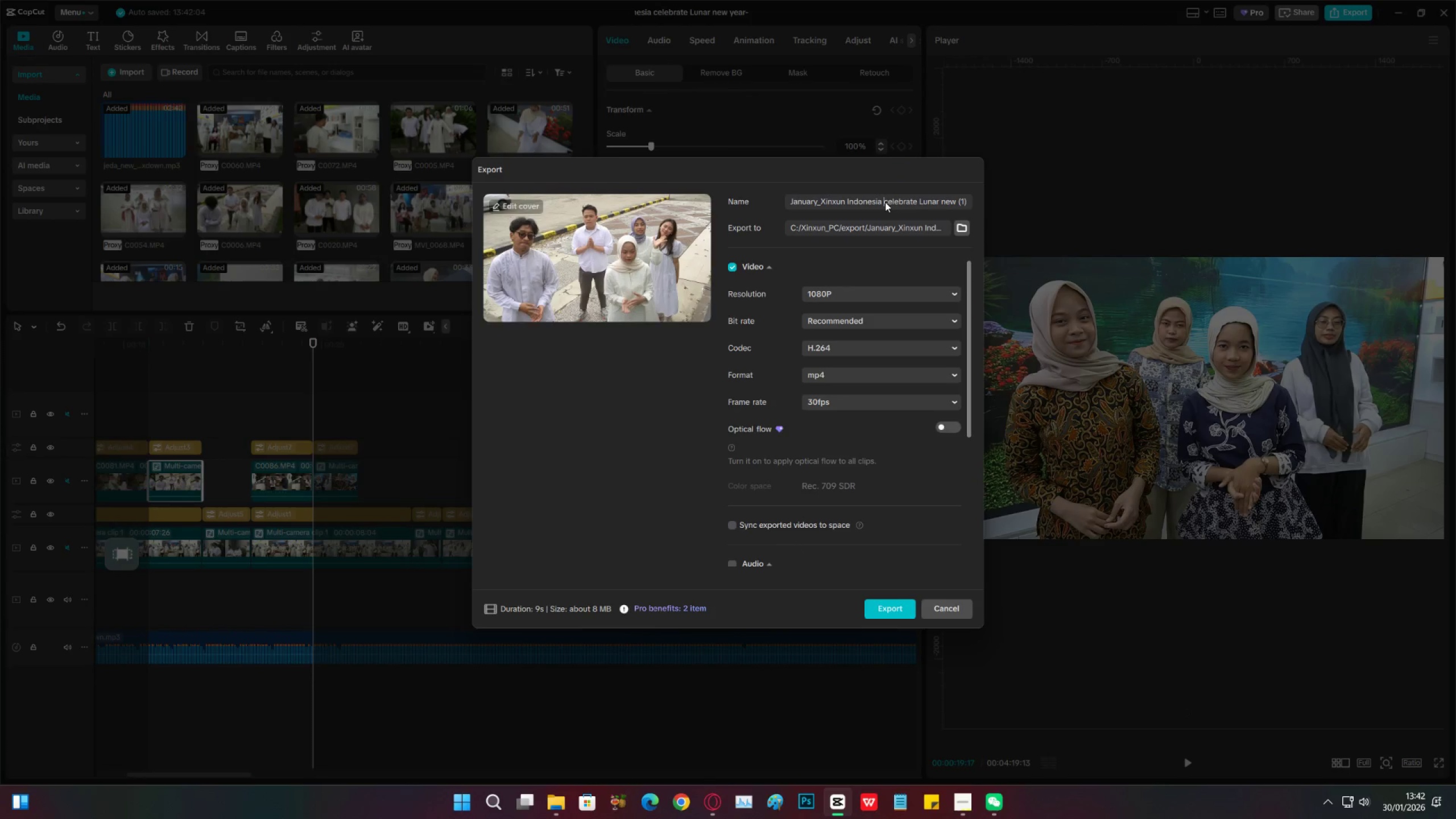 
key(Control+ControlLeft)
 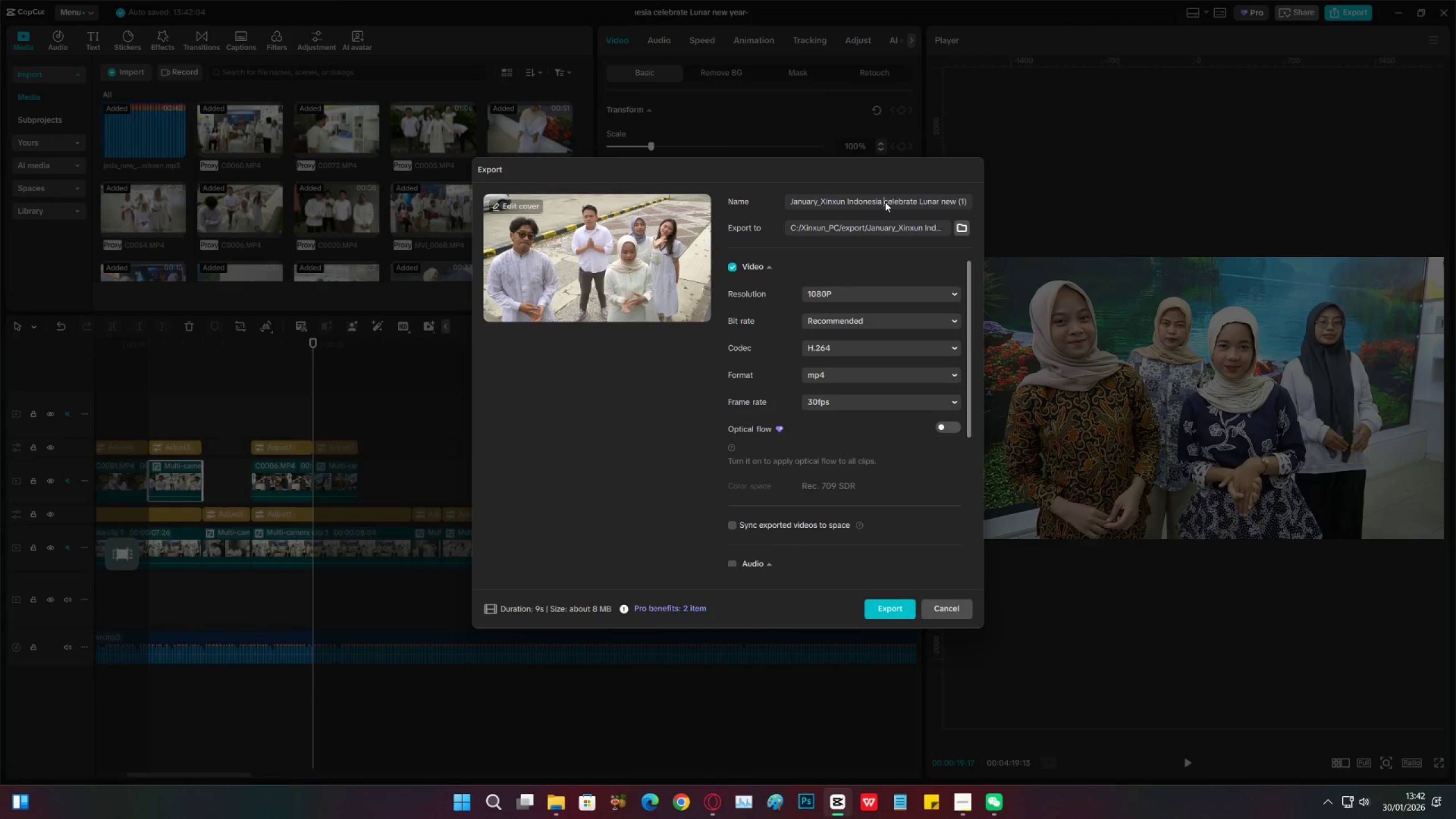 
key(Control+A)
 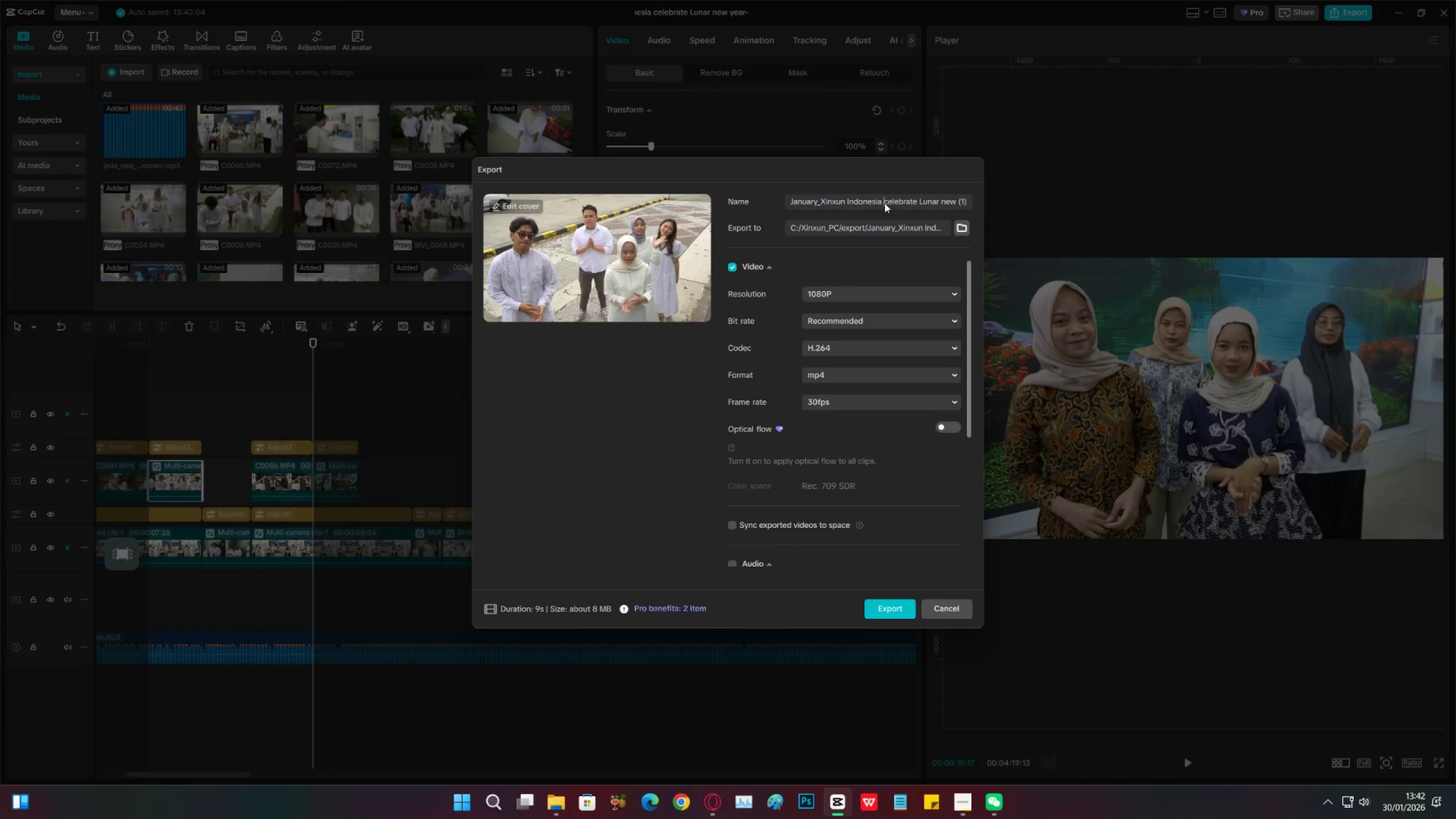 
type(efefde)
 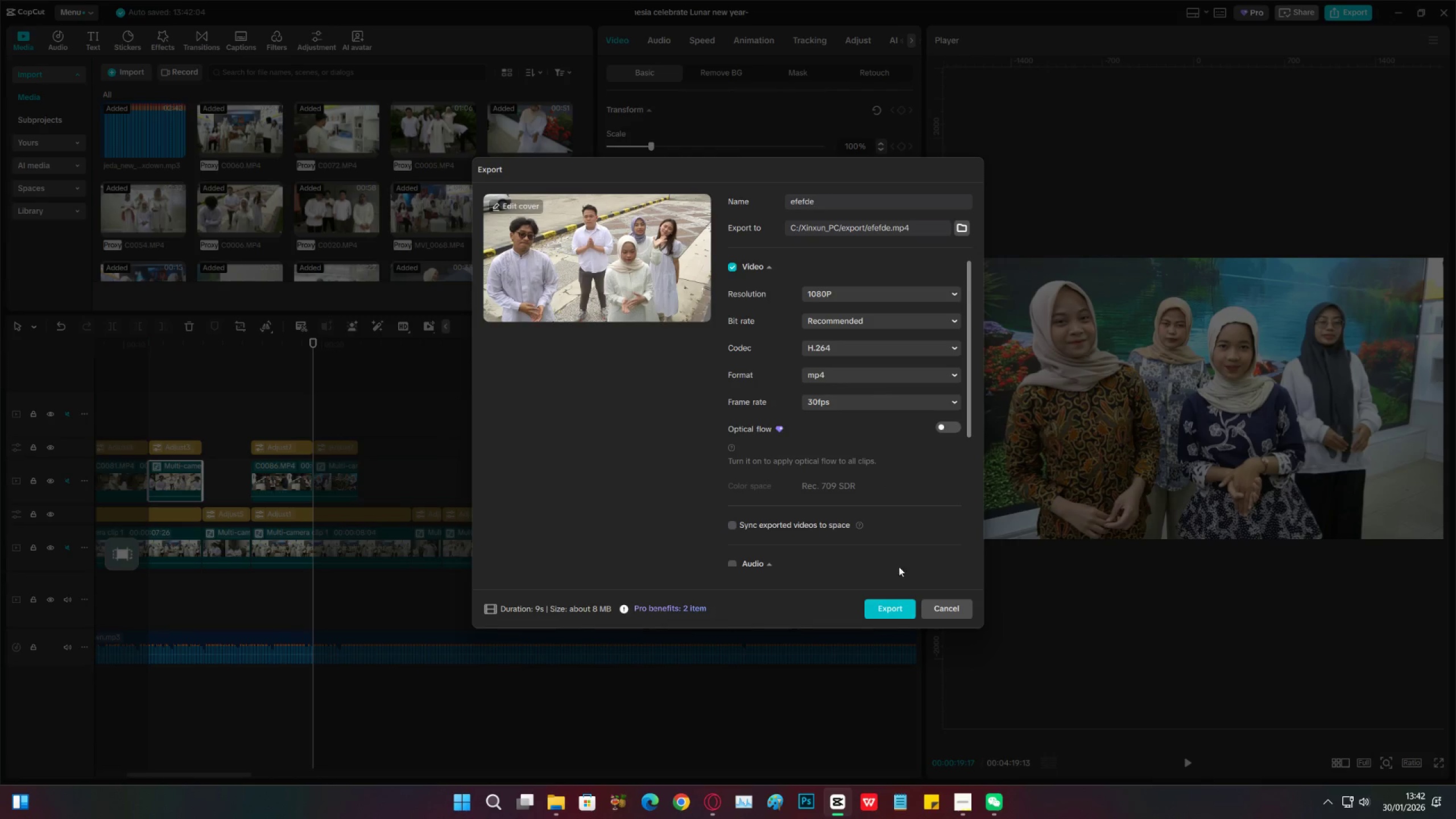 
left_click([894, 606])
 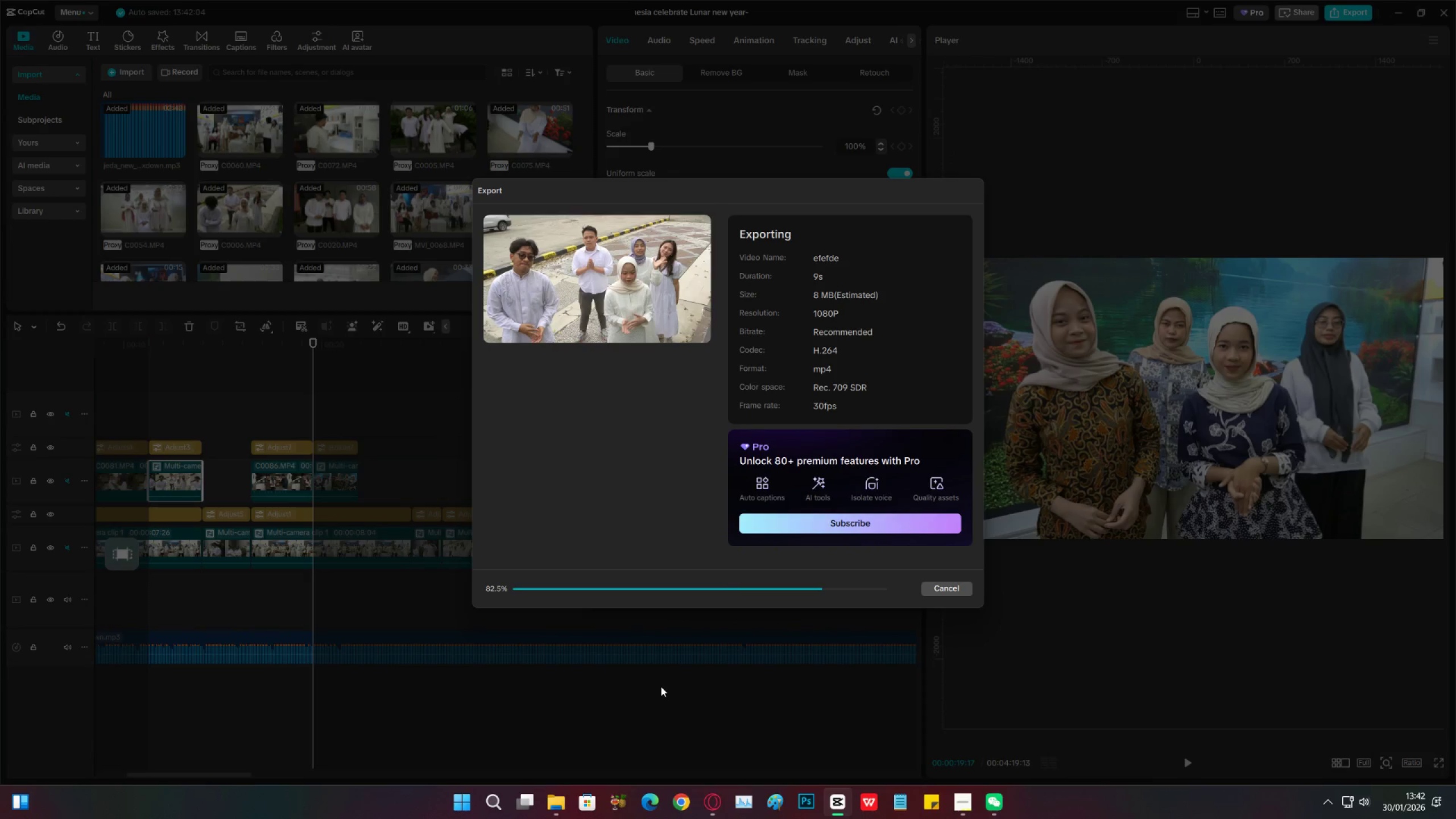 
mouse_move([941, 602])
 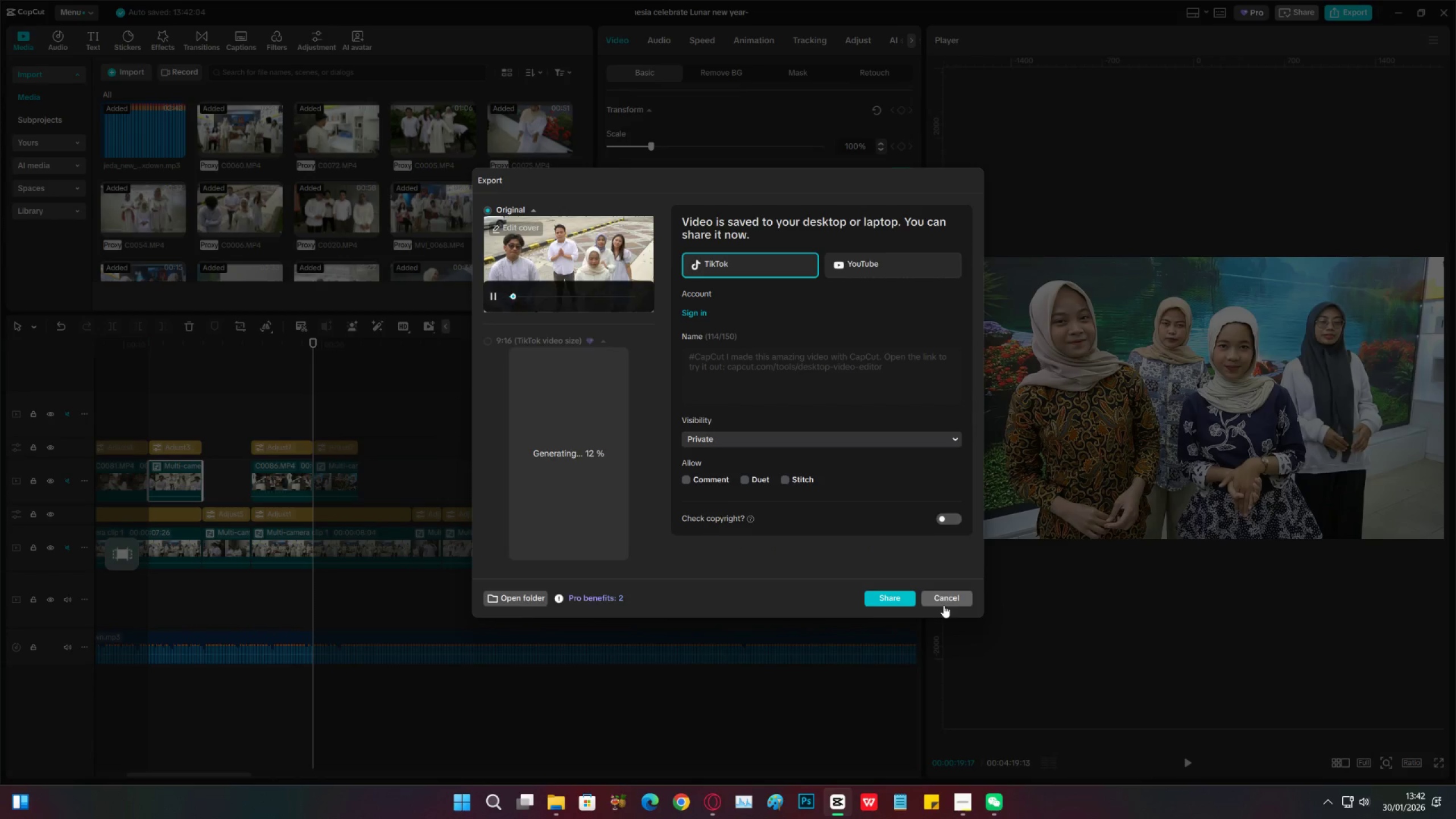 
left_click([944, 605])
 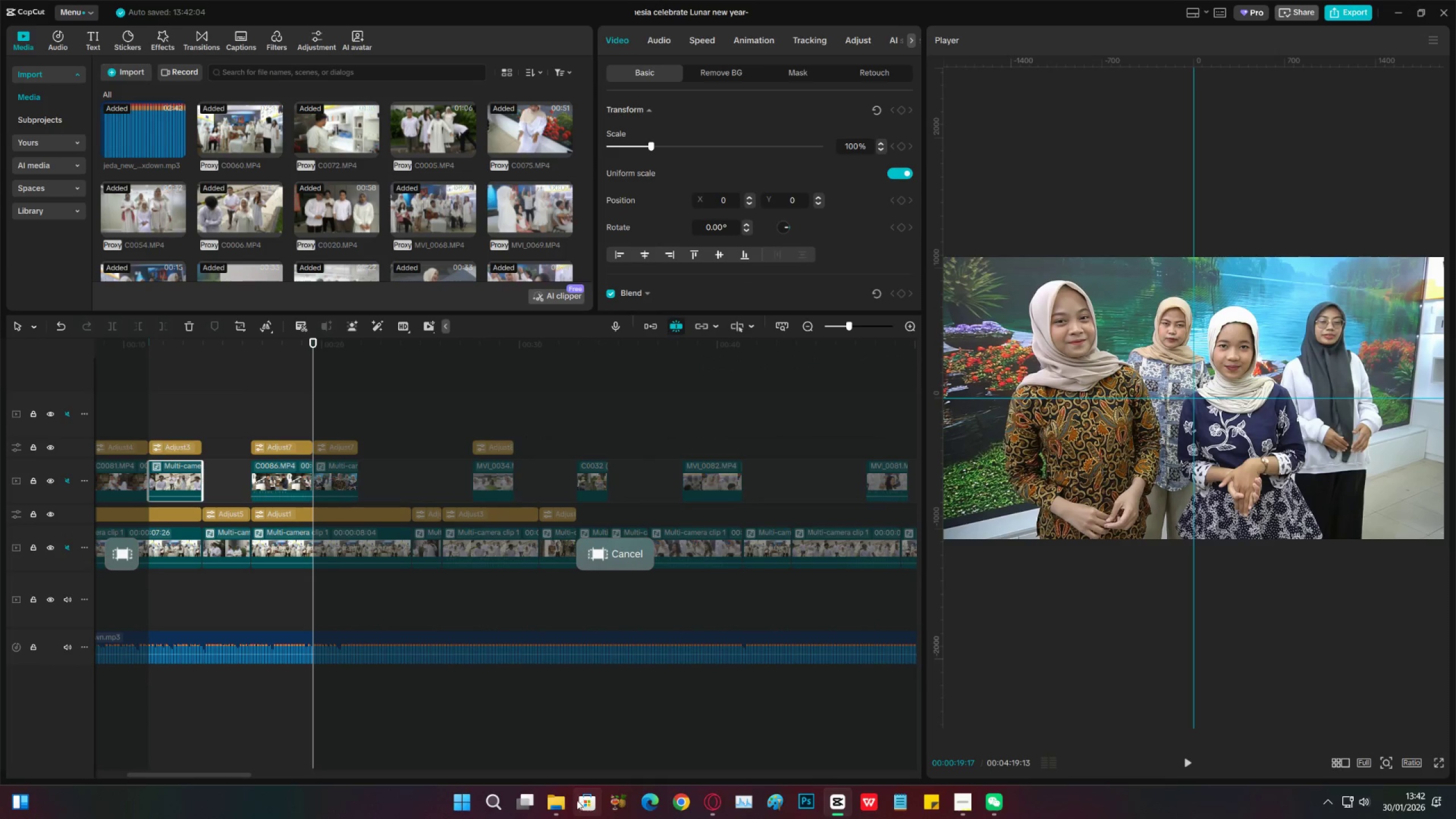 
left_click([545, 806])
 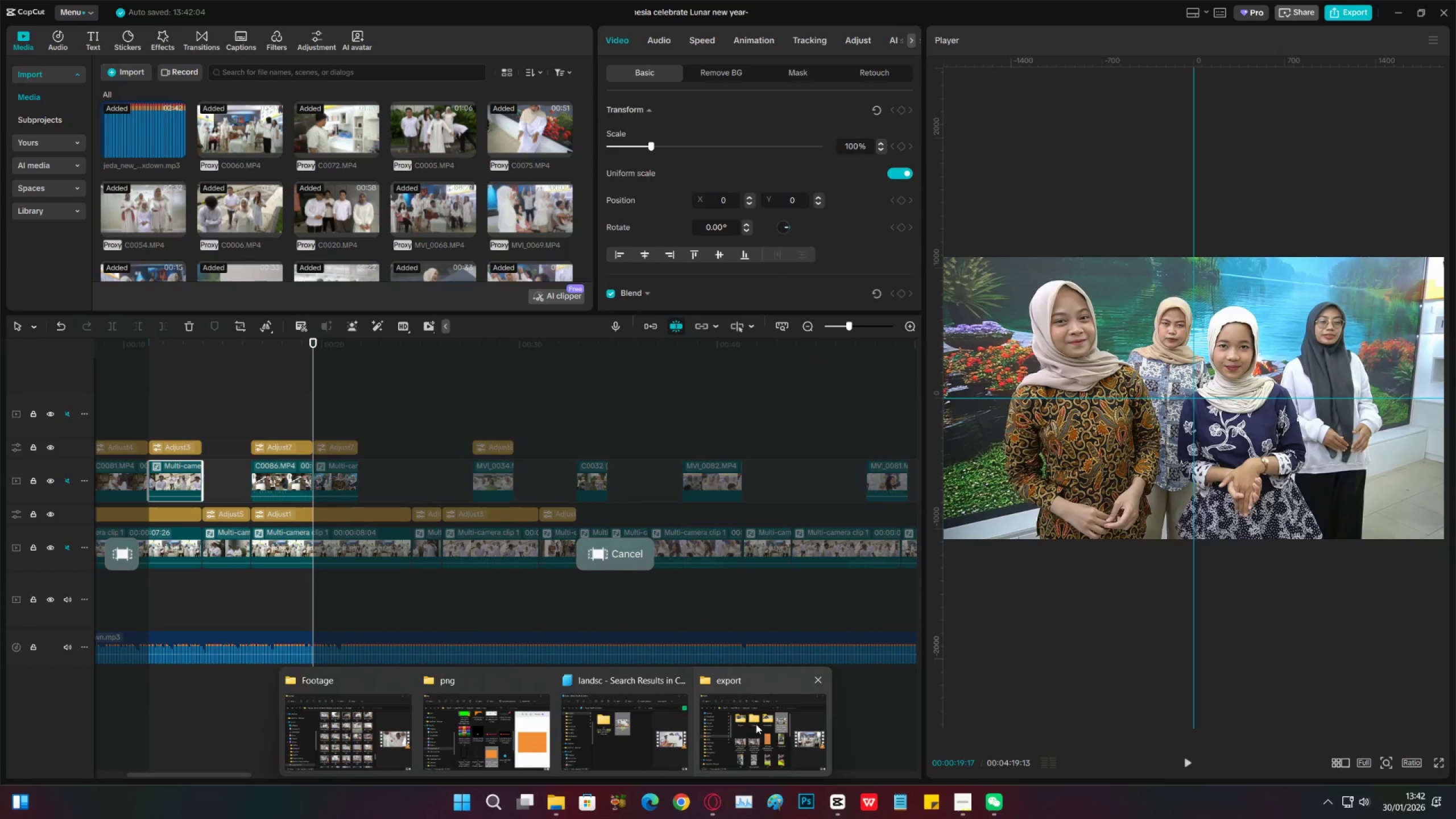 
left_click([756, 724])
 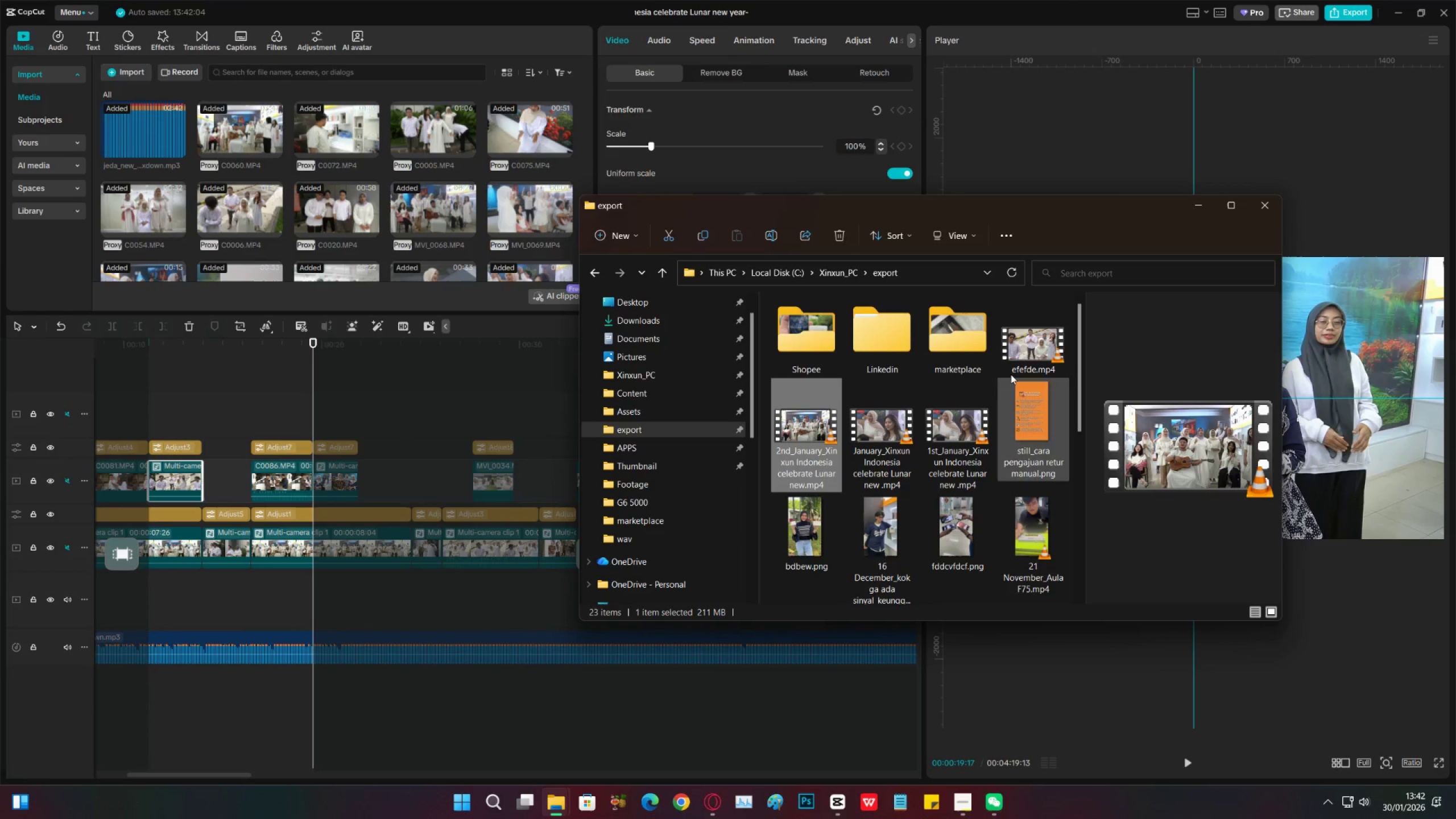 
double_click([1027, 351])
 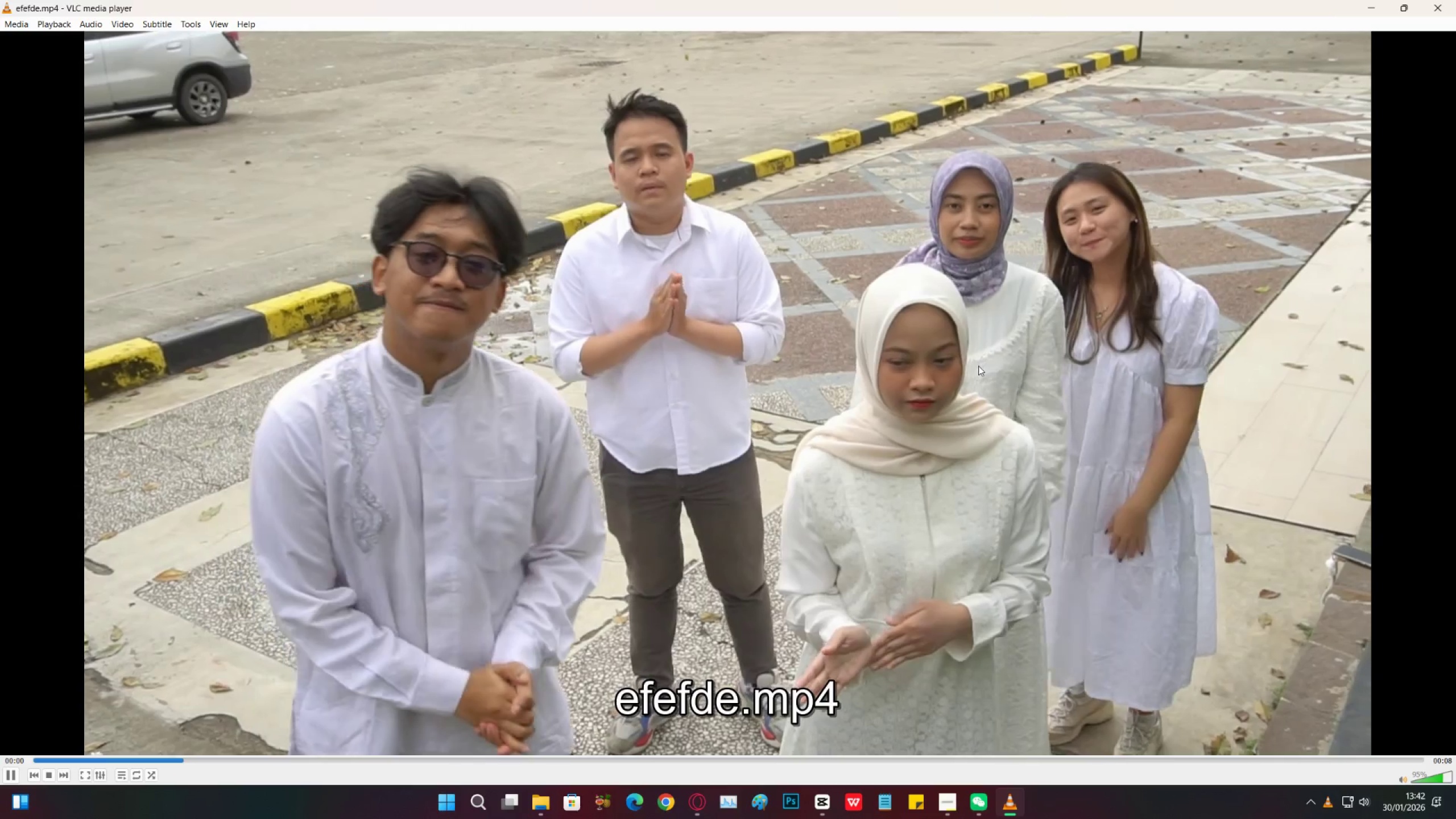 
wait(10.97)
 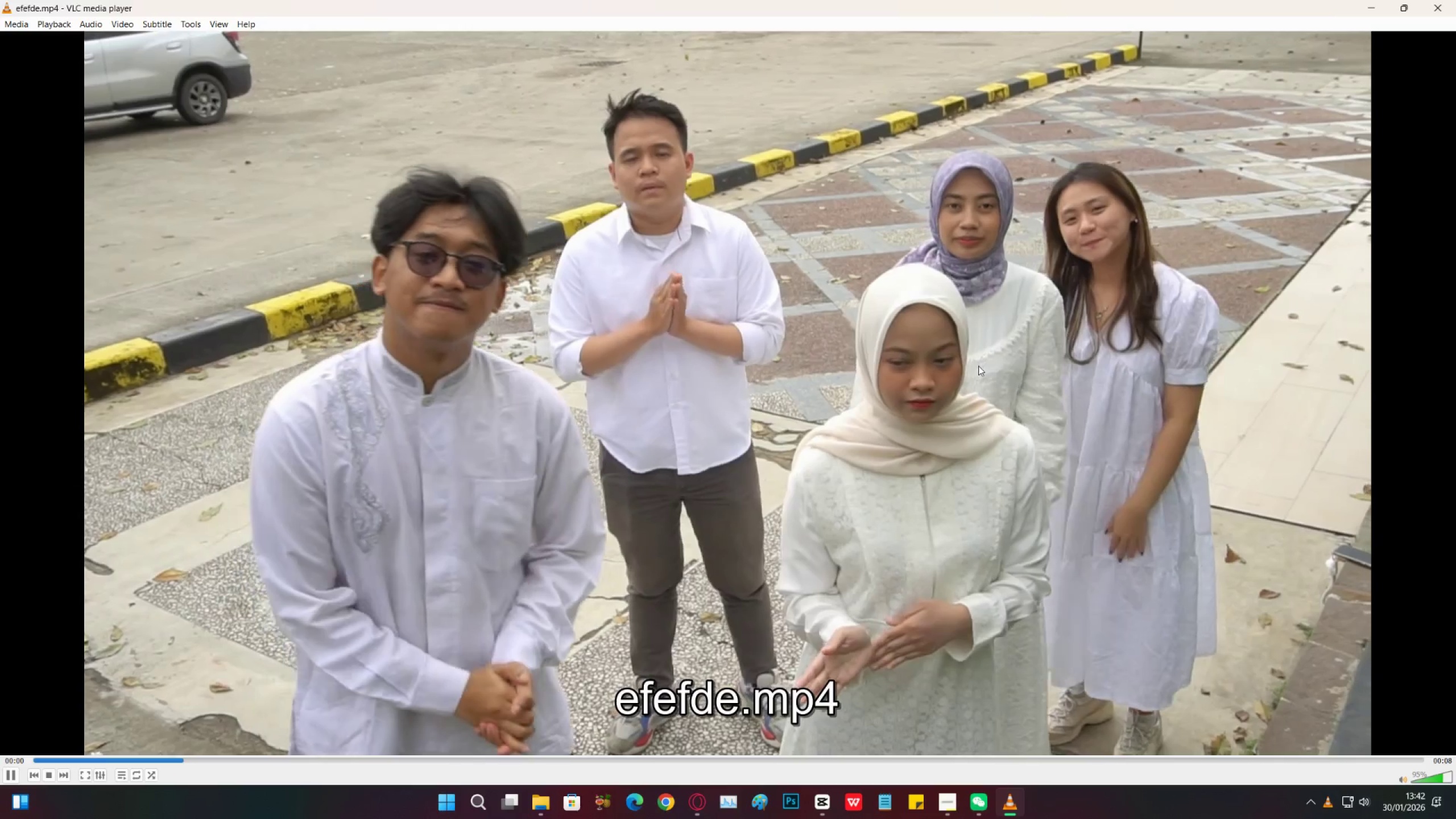 
left_click([1455, 0])
 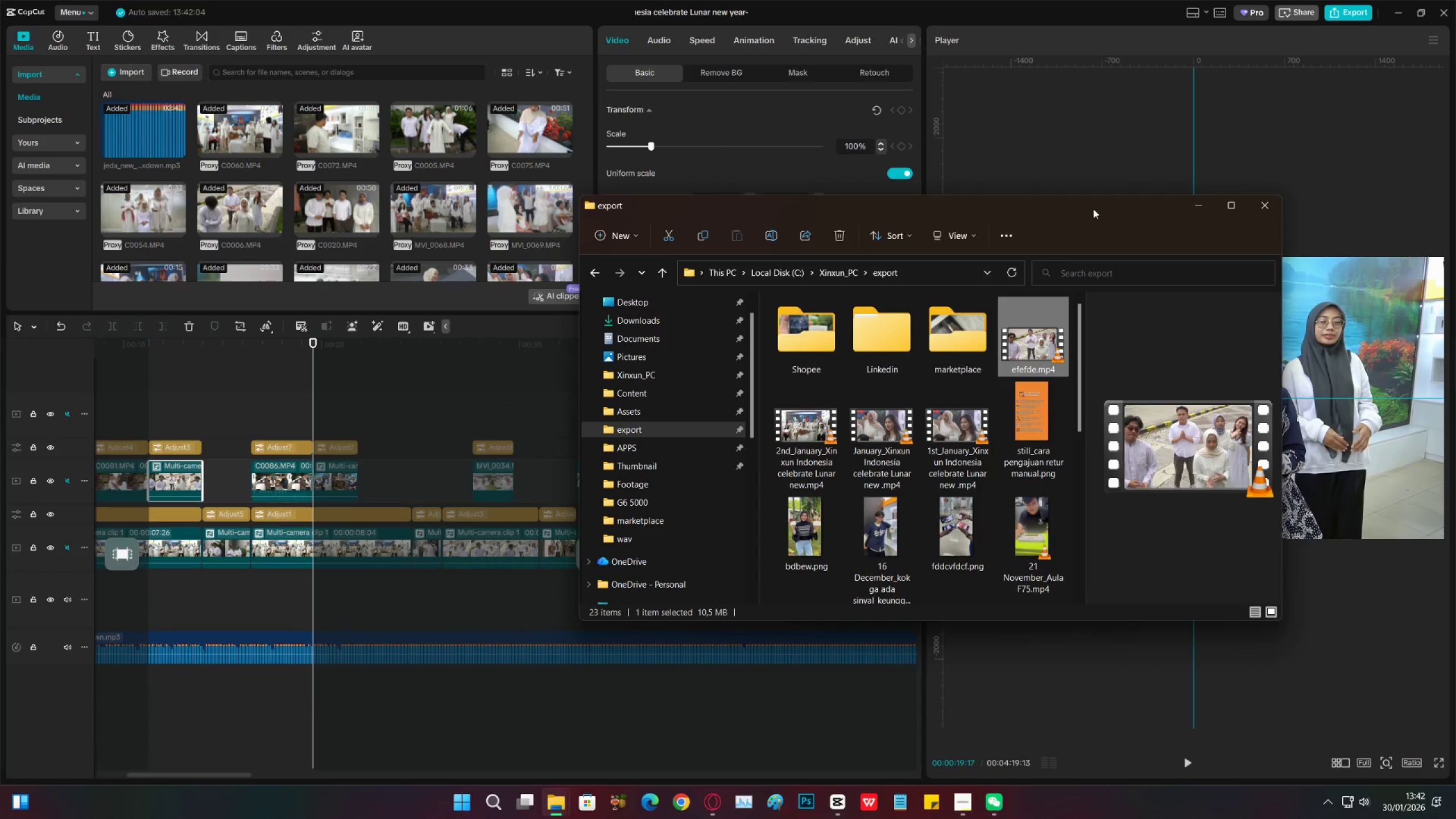 
left_click([1191, 204])
 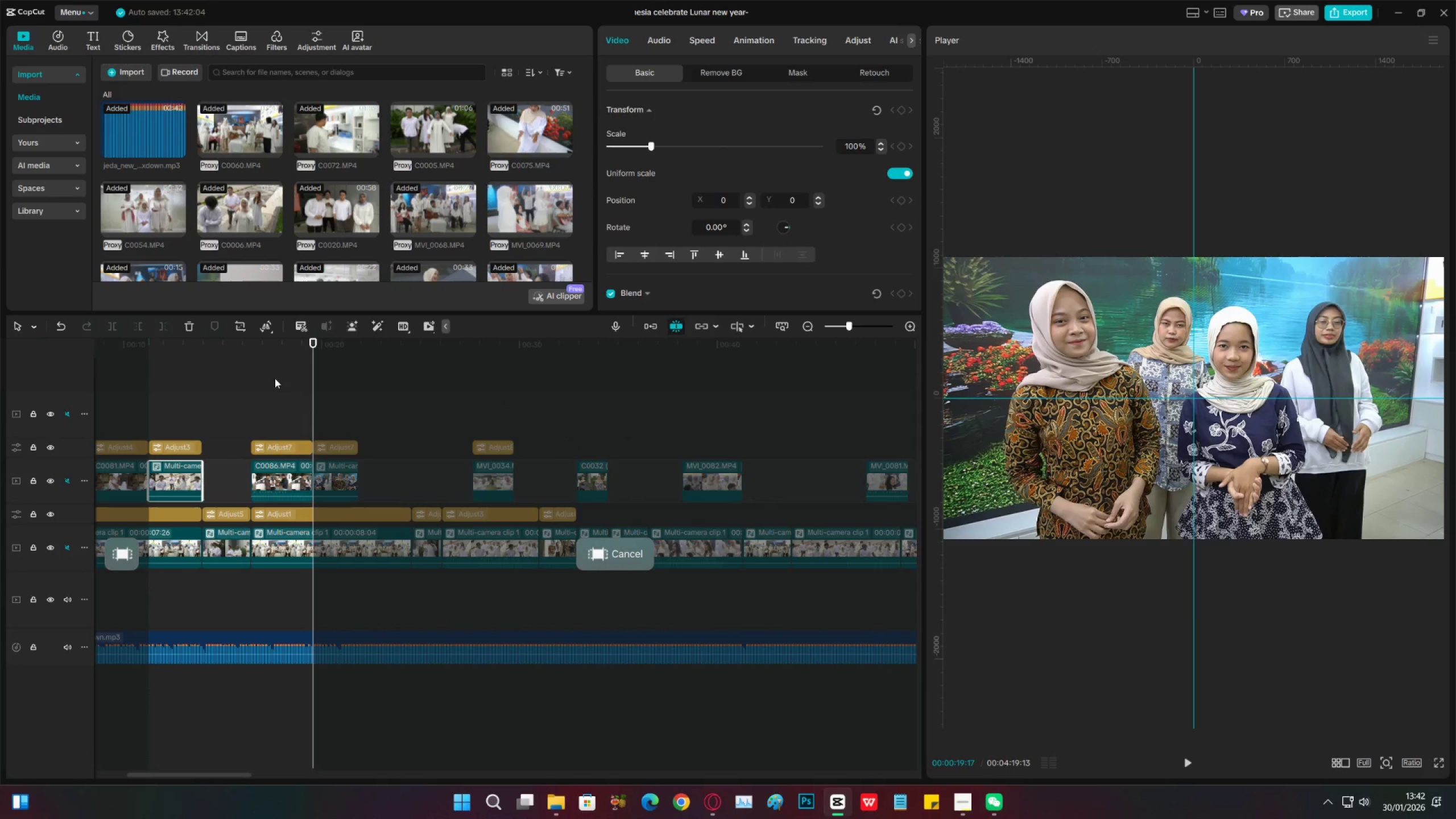 
left_click_drag(start_coordinate=[257, 351], to_coordinate=[230, 383])
 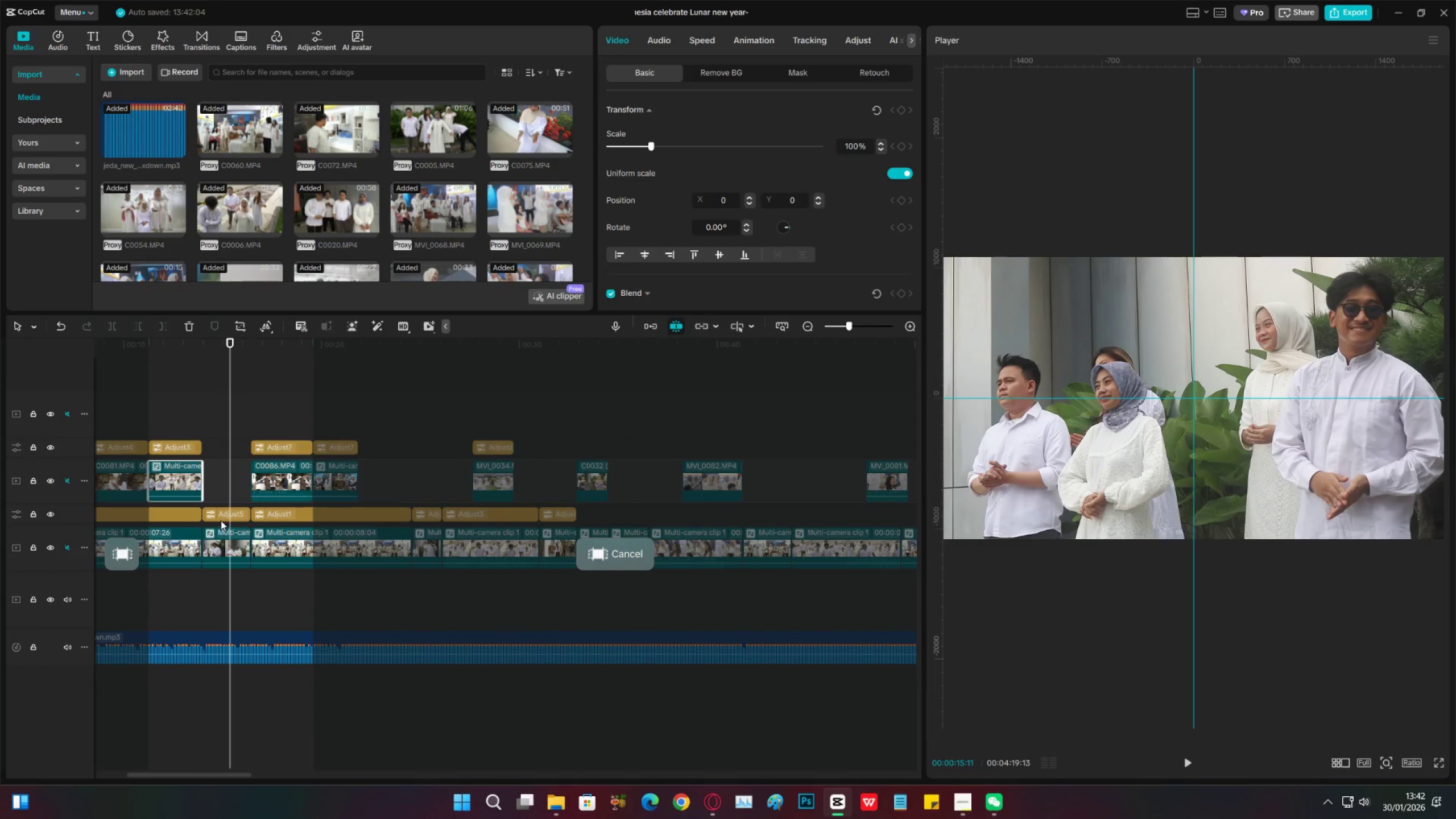 
left_click([221, 515])
 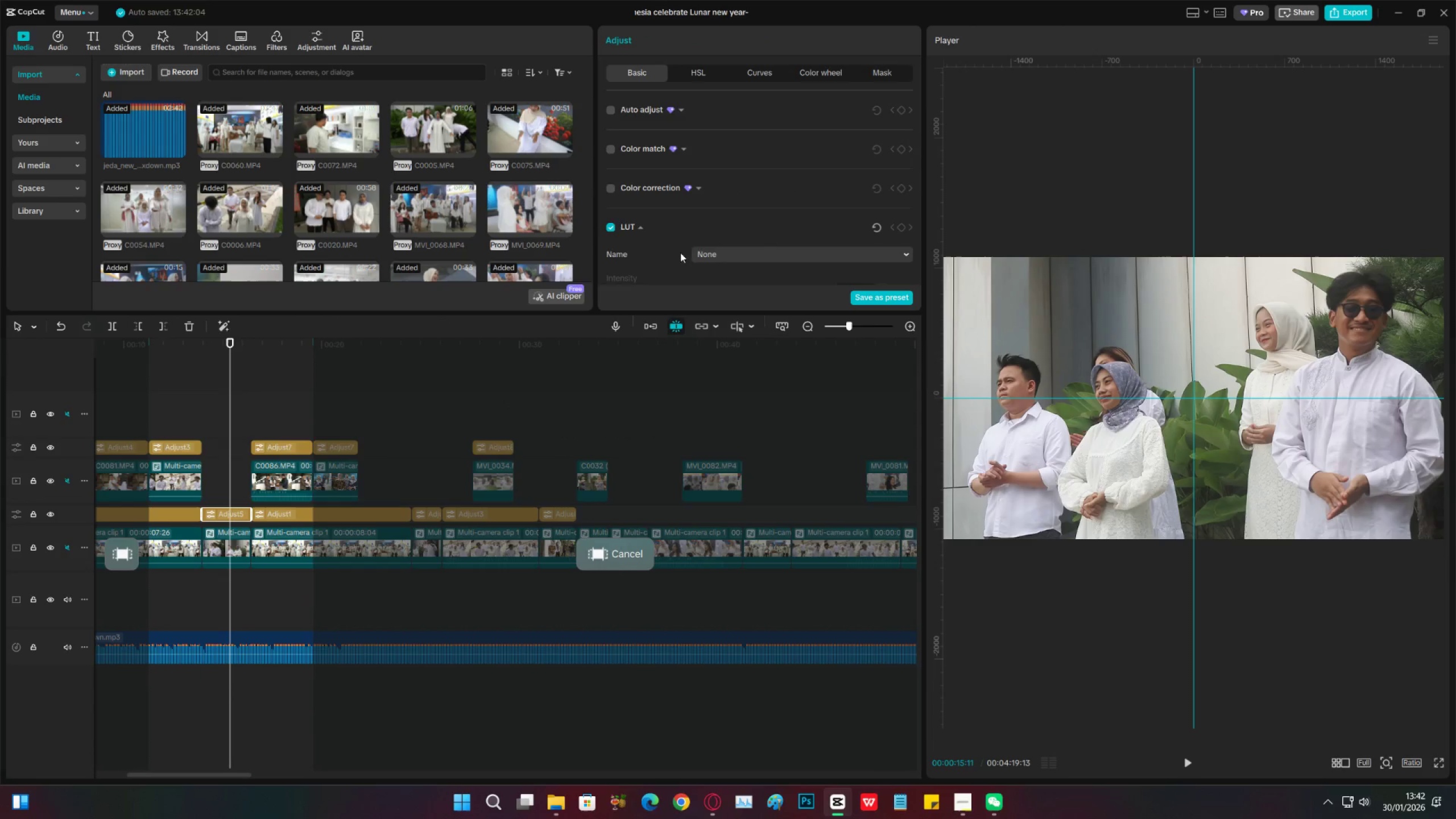 
scroll: coordinate [723, 229], scroll_direction: down, amount: 20.0
 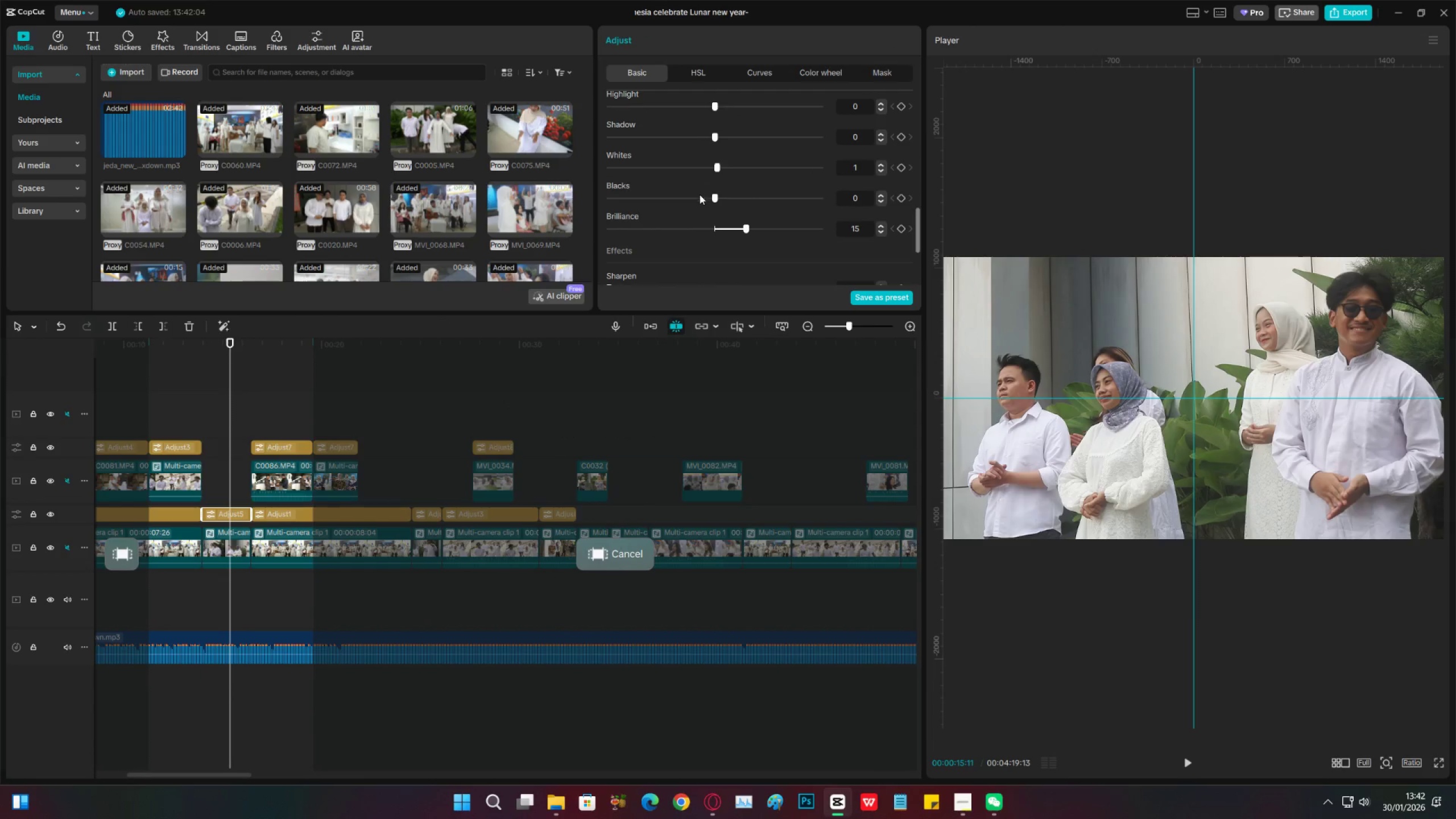 
left_click_drag(start_coordinate=[701, 197], to_coordinate=[725, 197])
 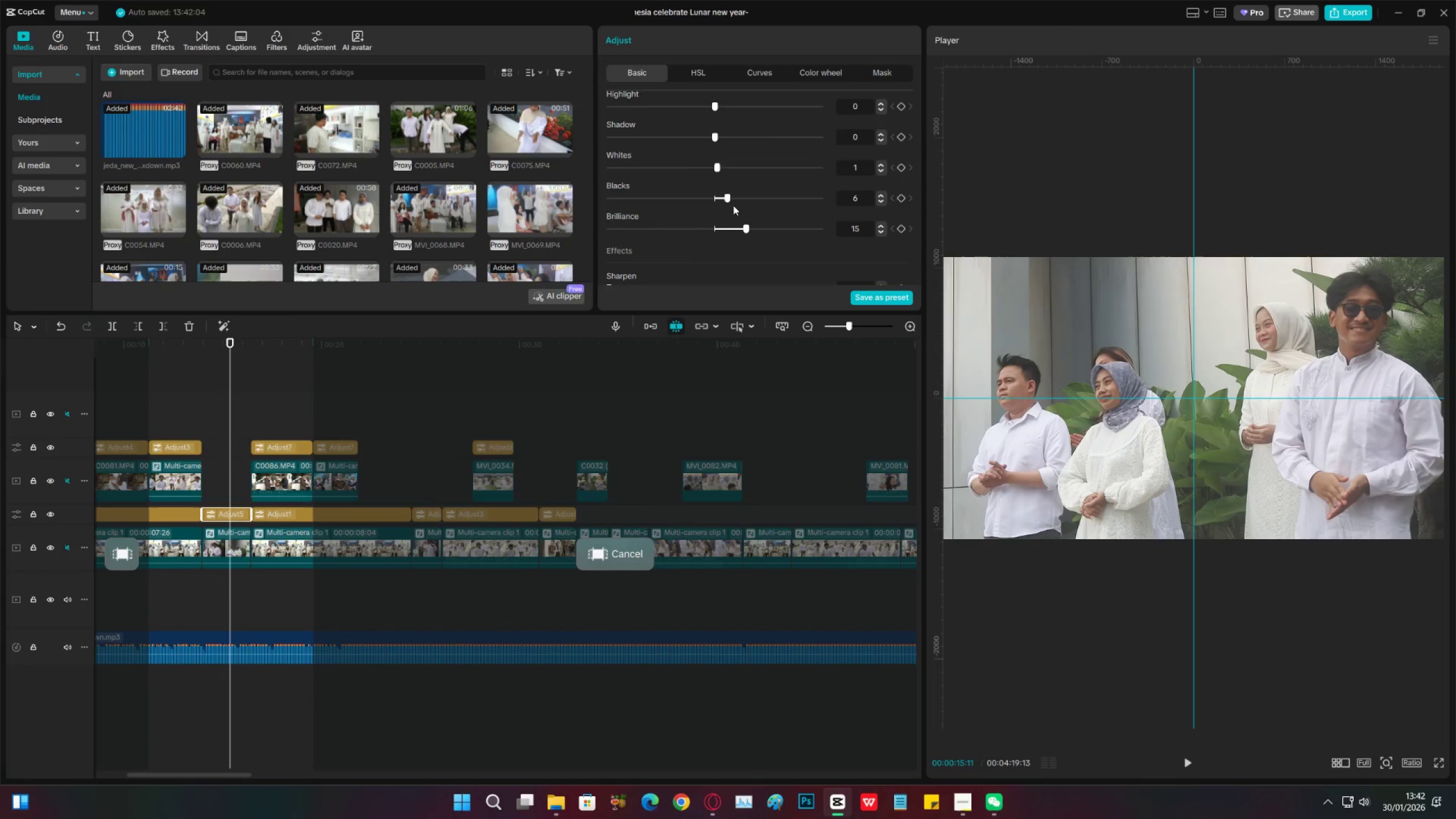 
key(Control+Z)
 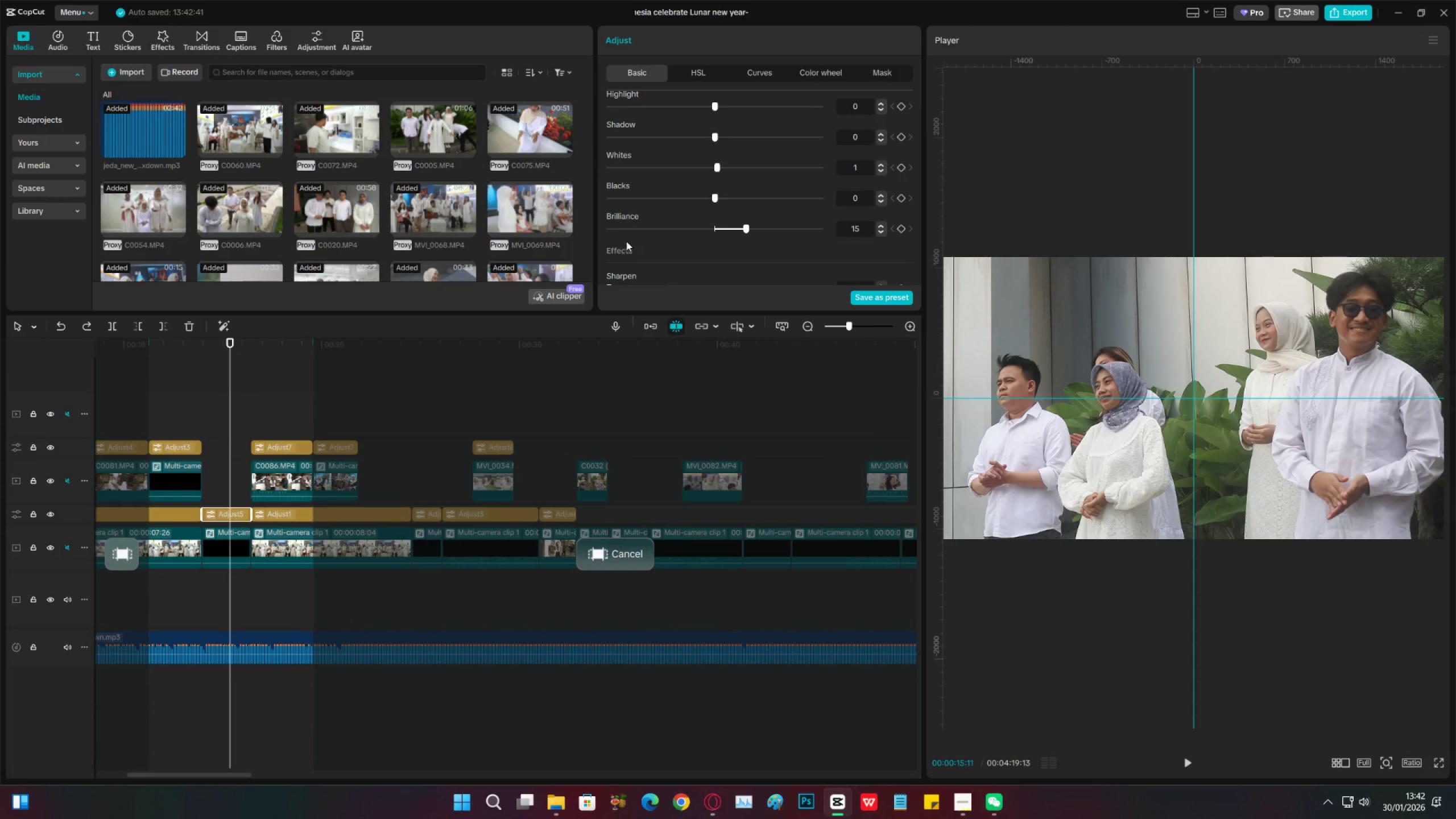 
scroll: coordinate [723, 239], scroll_direction: up, amount: 4.0
 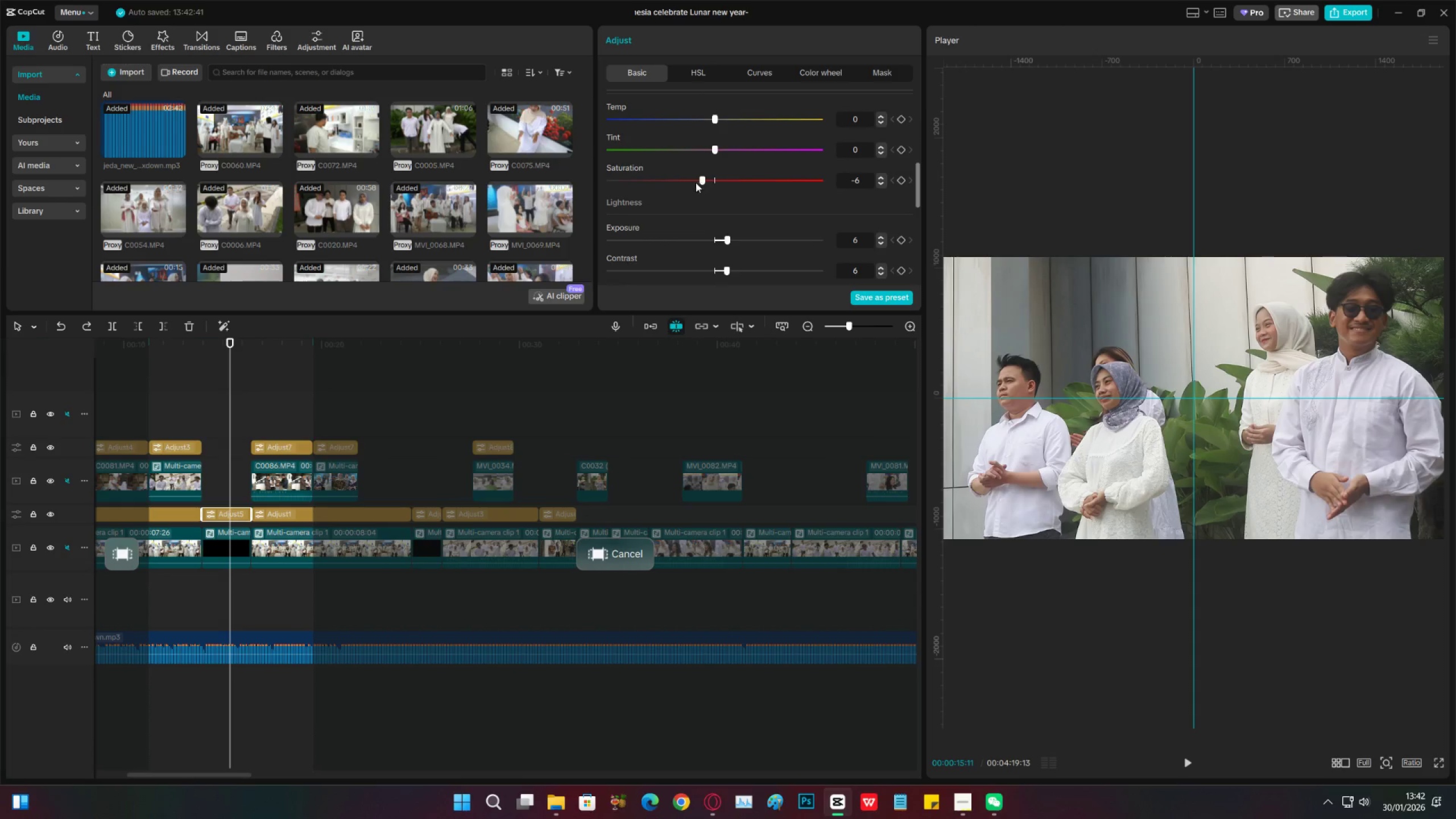 
left_click_drag(start_coordinate=[686, 183], to_coordinate=[700, 179])
 